 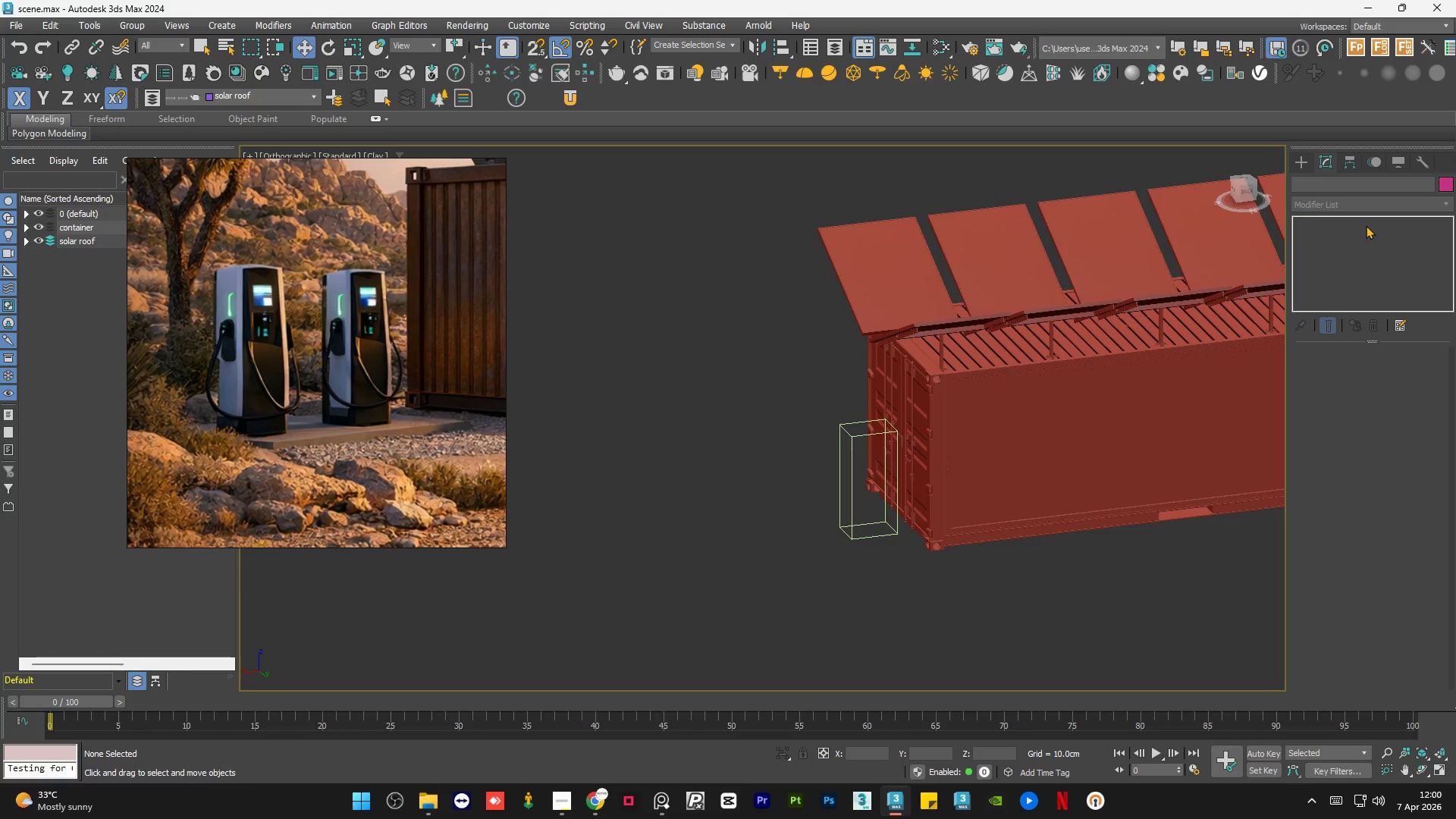 
key(Control+Z)
 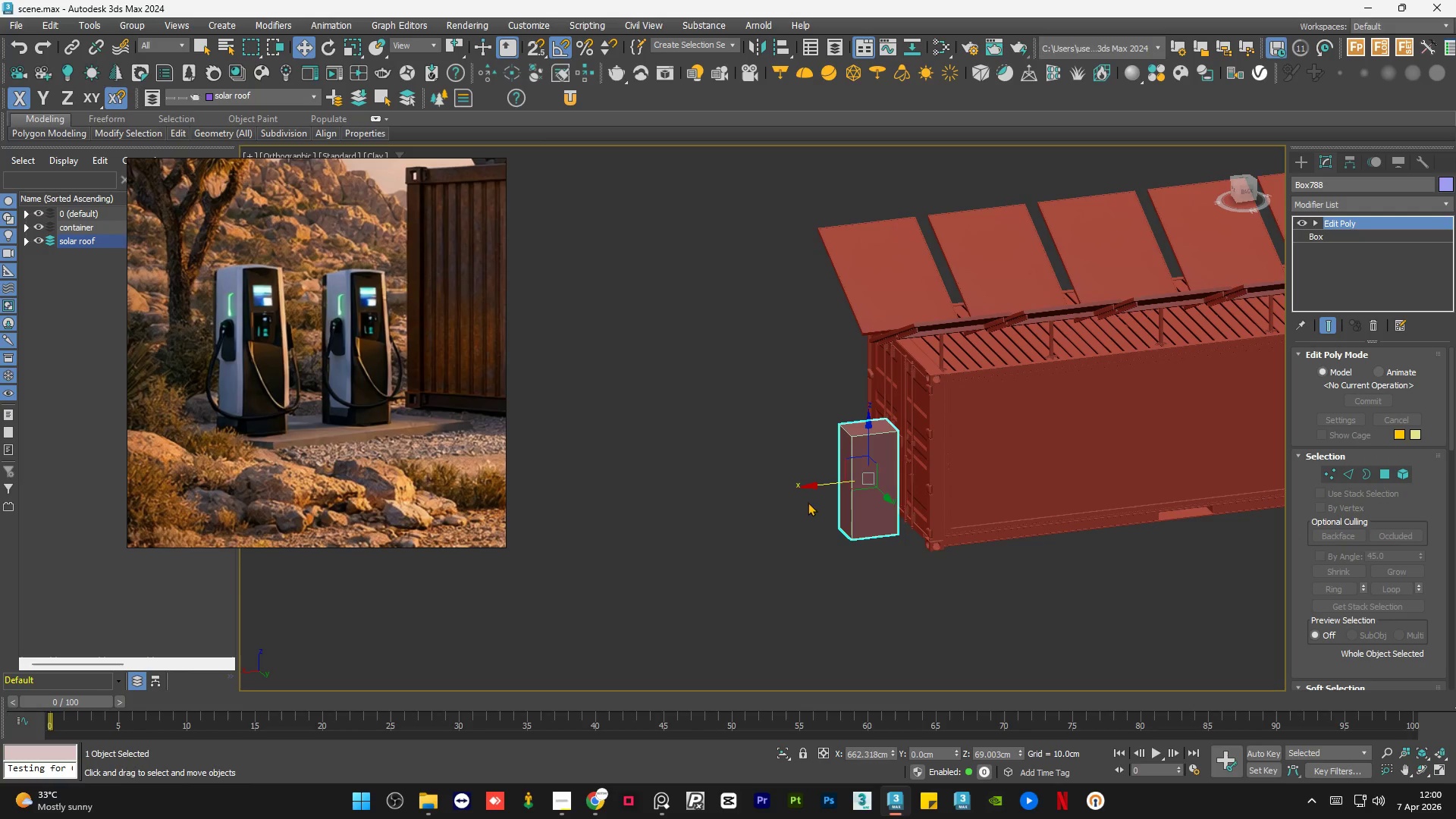 
left_click([696, 497])
 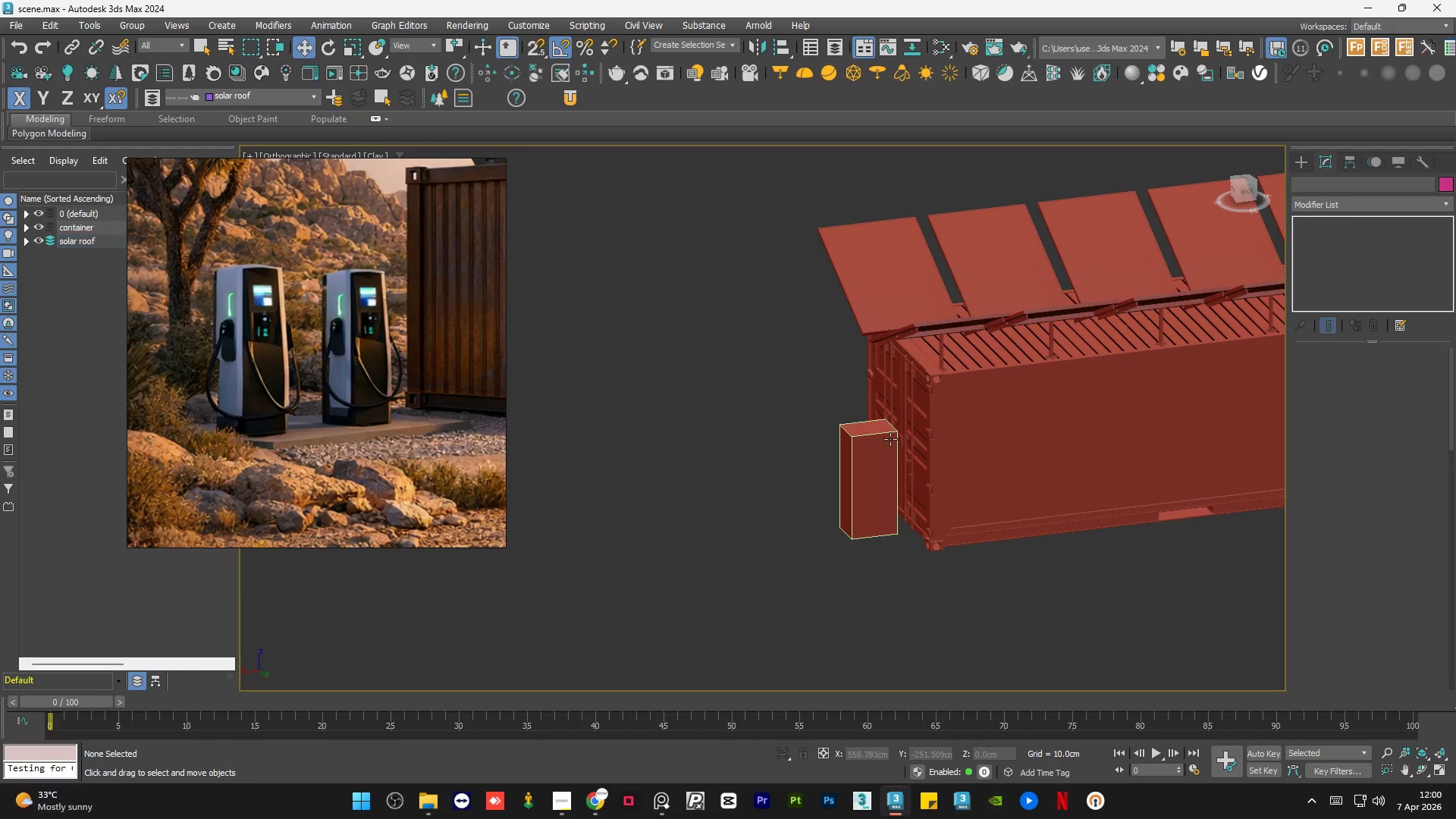 
scroll: coordinate [847, 434], scroll_direction: up, amount: 4.0
 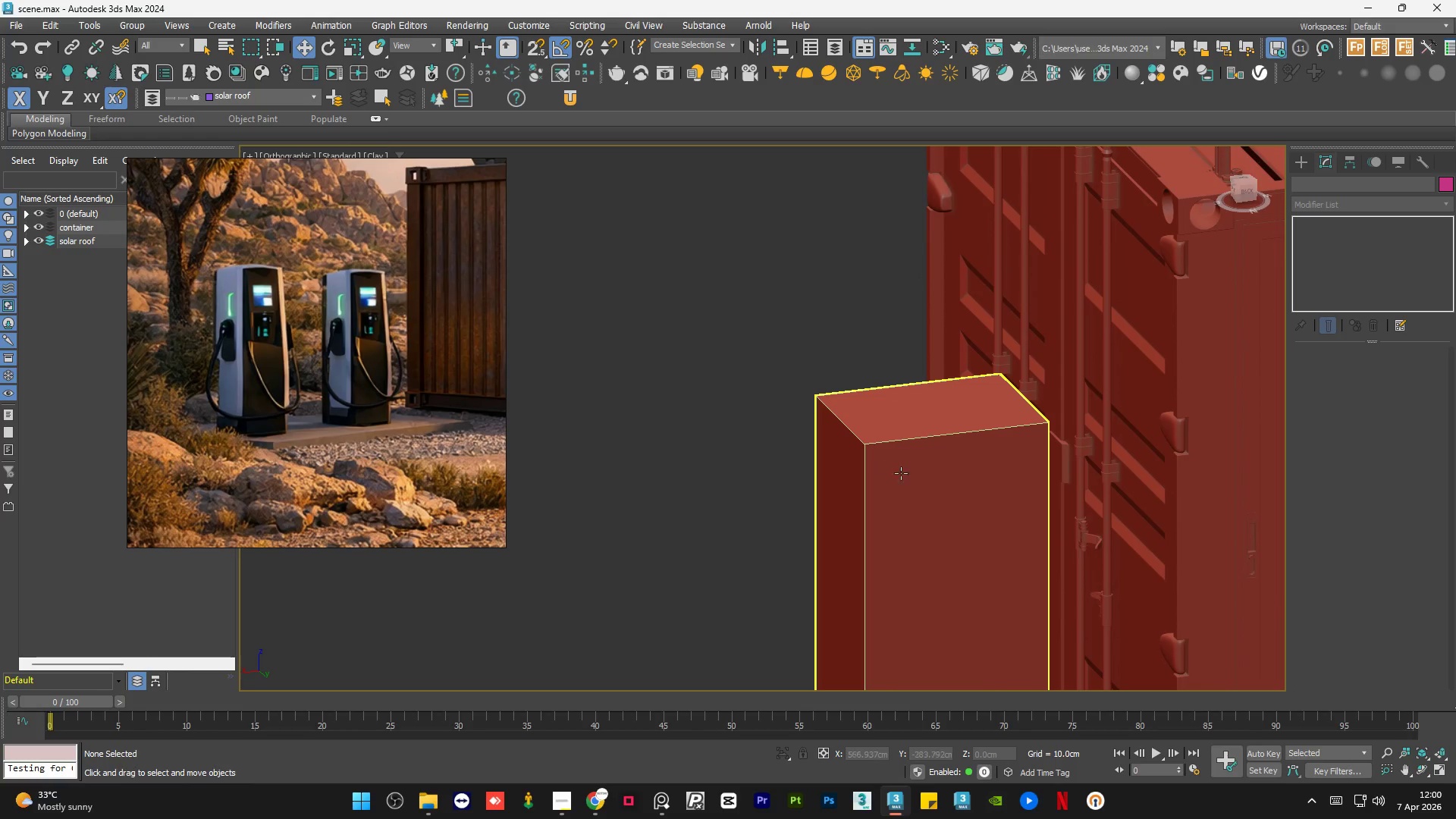 
left_click([900, 475])
 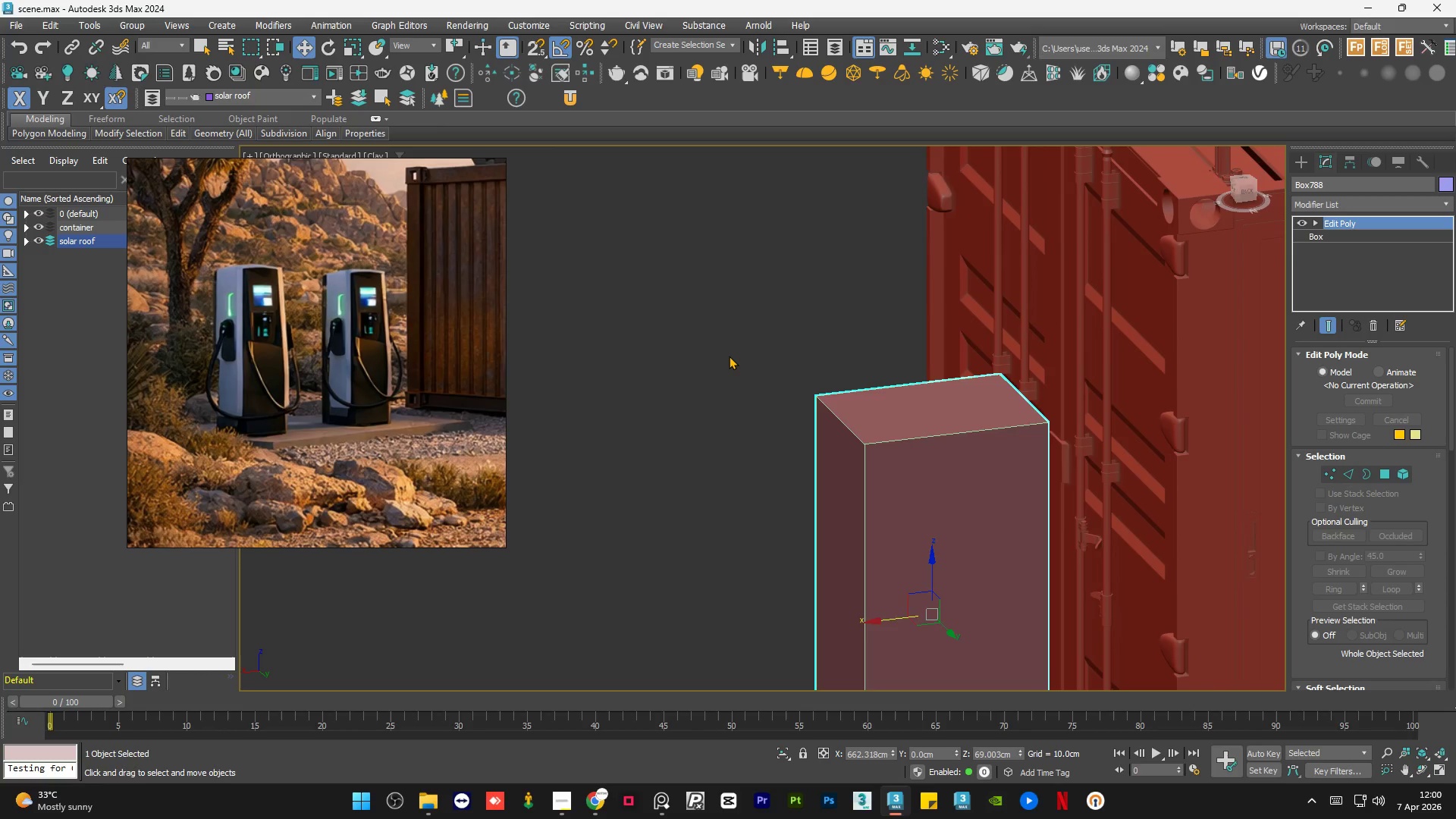 
scroll: coordinate [729, 356], scroll_direction: down, amount: 4.0
 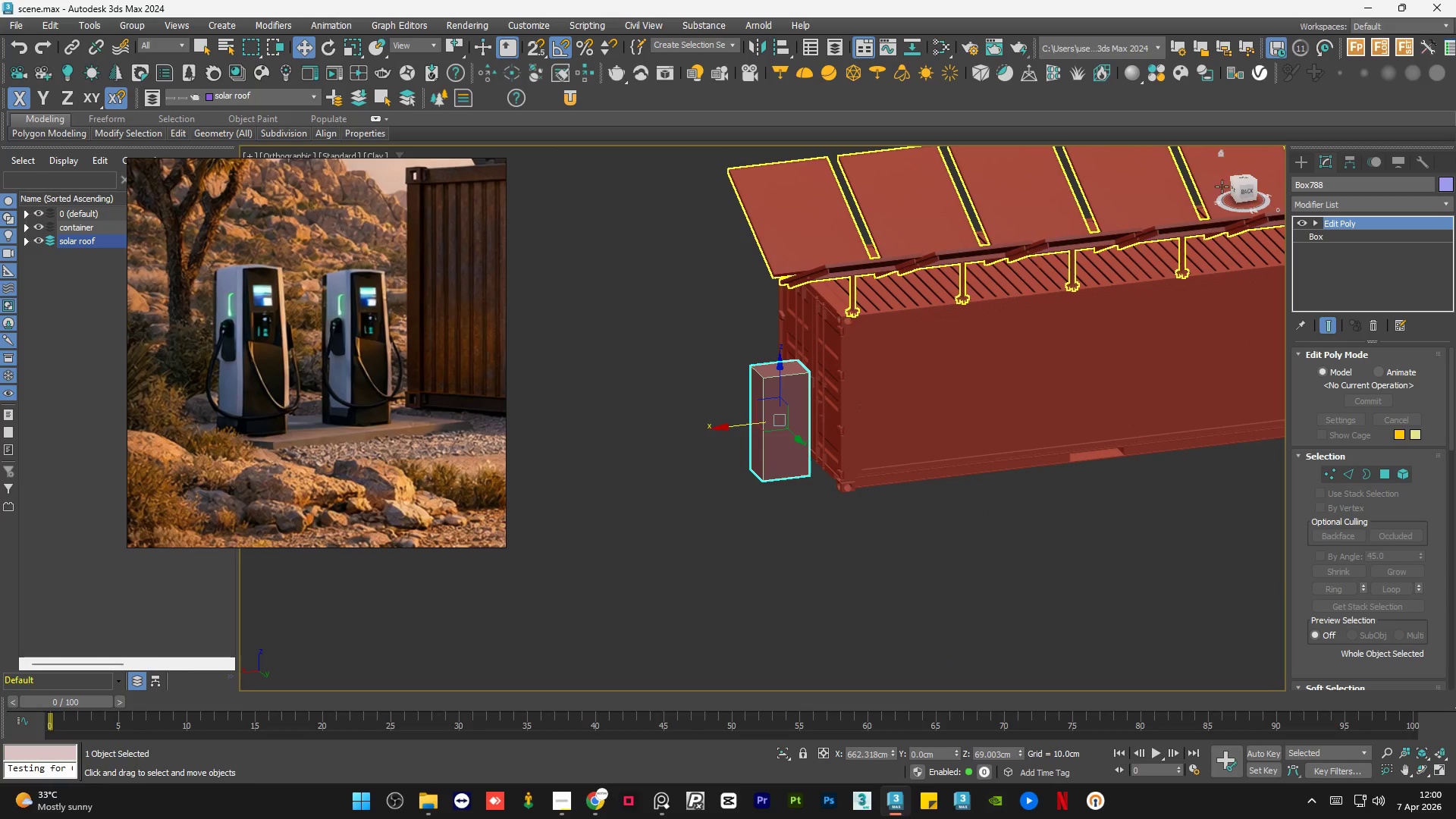 
left_click([1249, 192])
 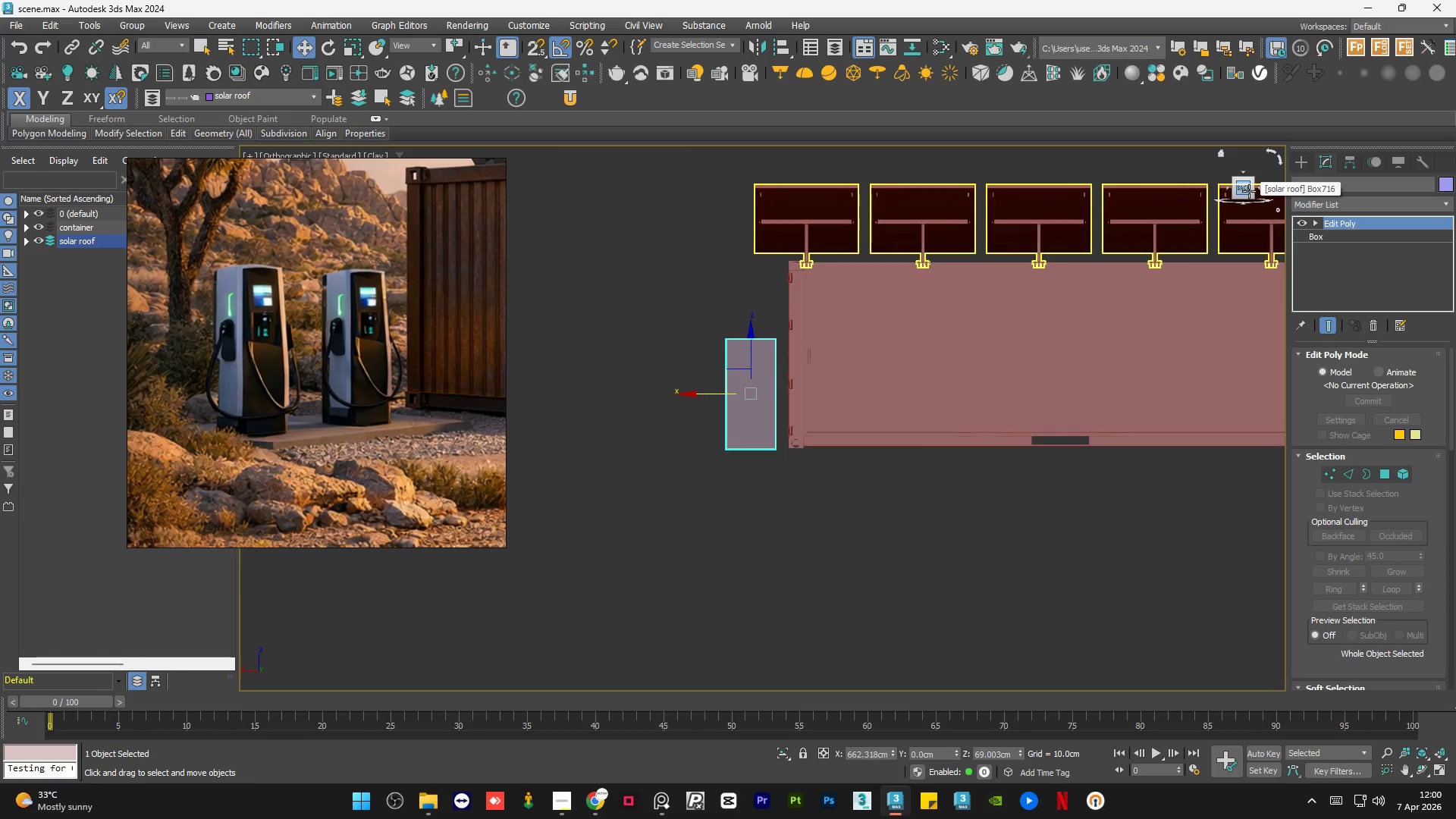 
scroll: coordinate [727, 402], scroll_direction: up, amount: 2.0
 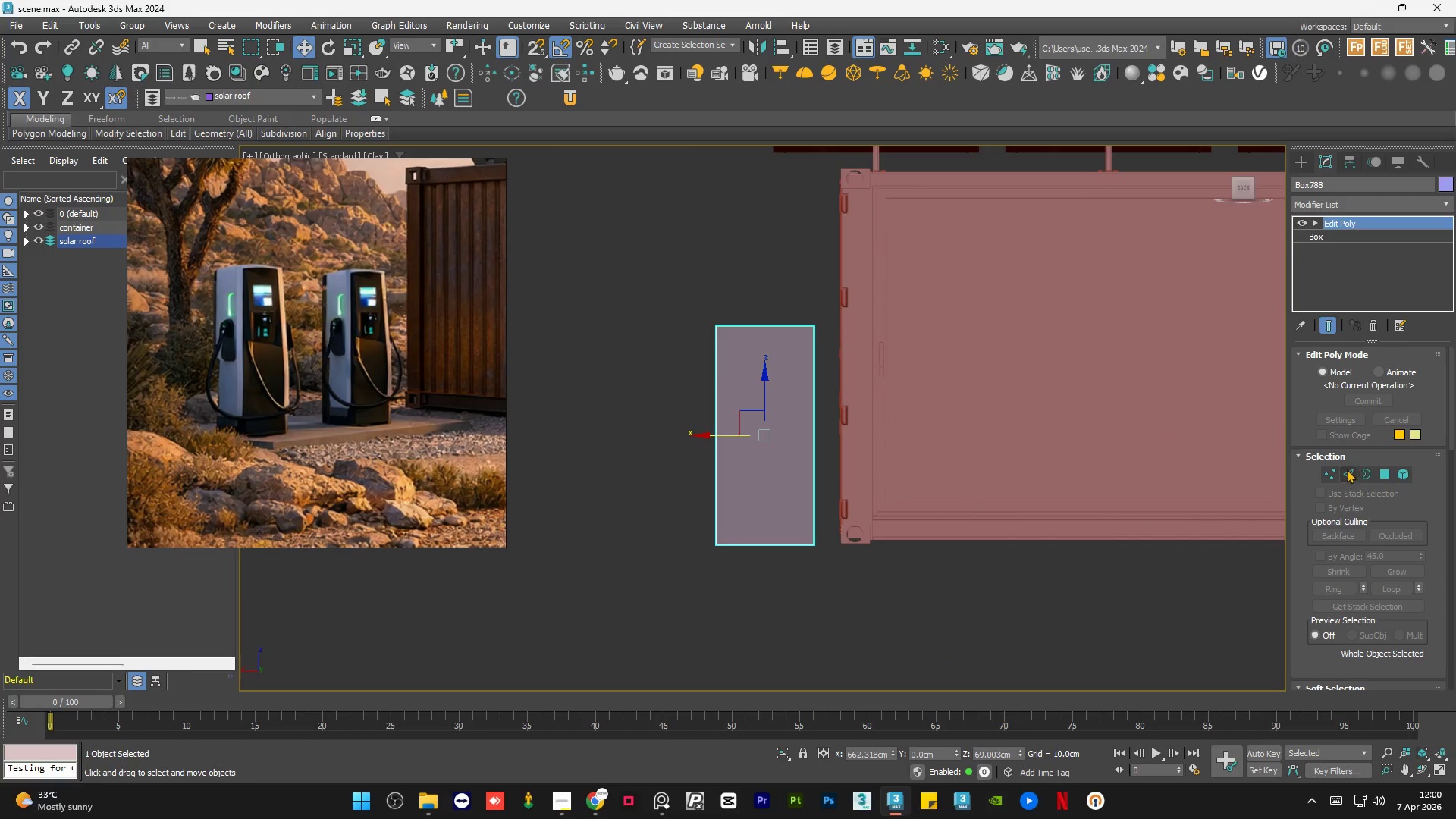 
left_click([1346, 470])
 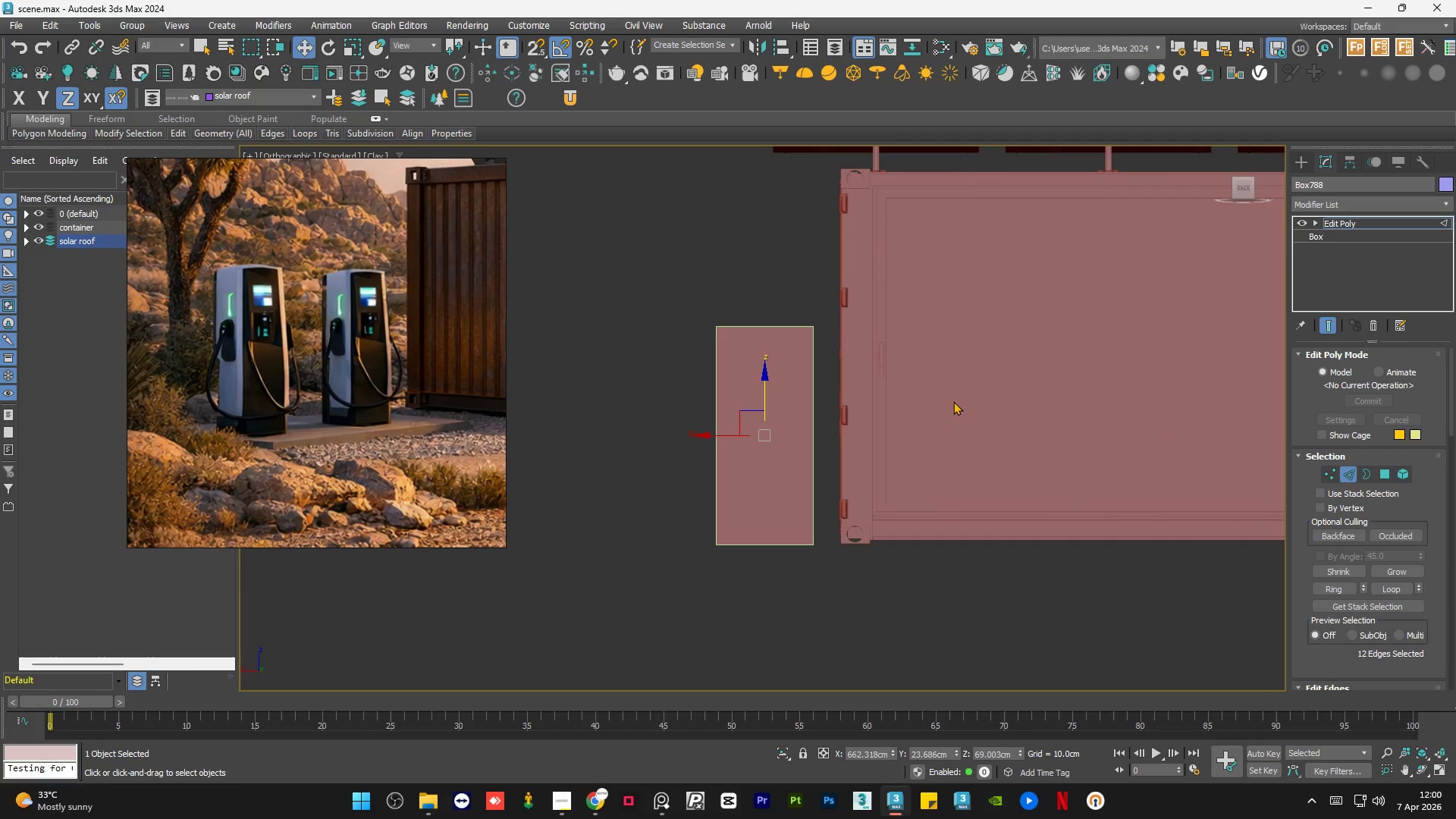 
left_click_drag(start_coordinate=[954, 404], to_coordinate=[581, 425])
 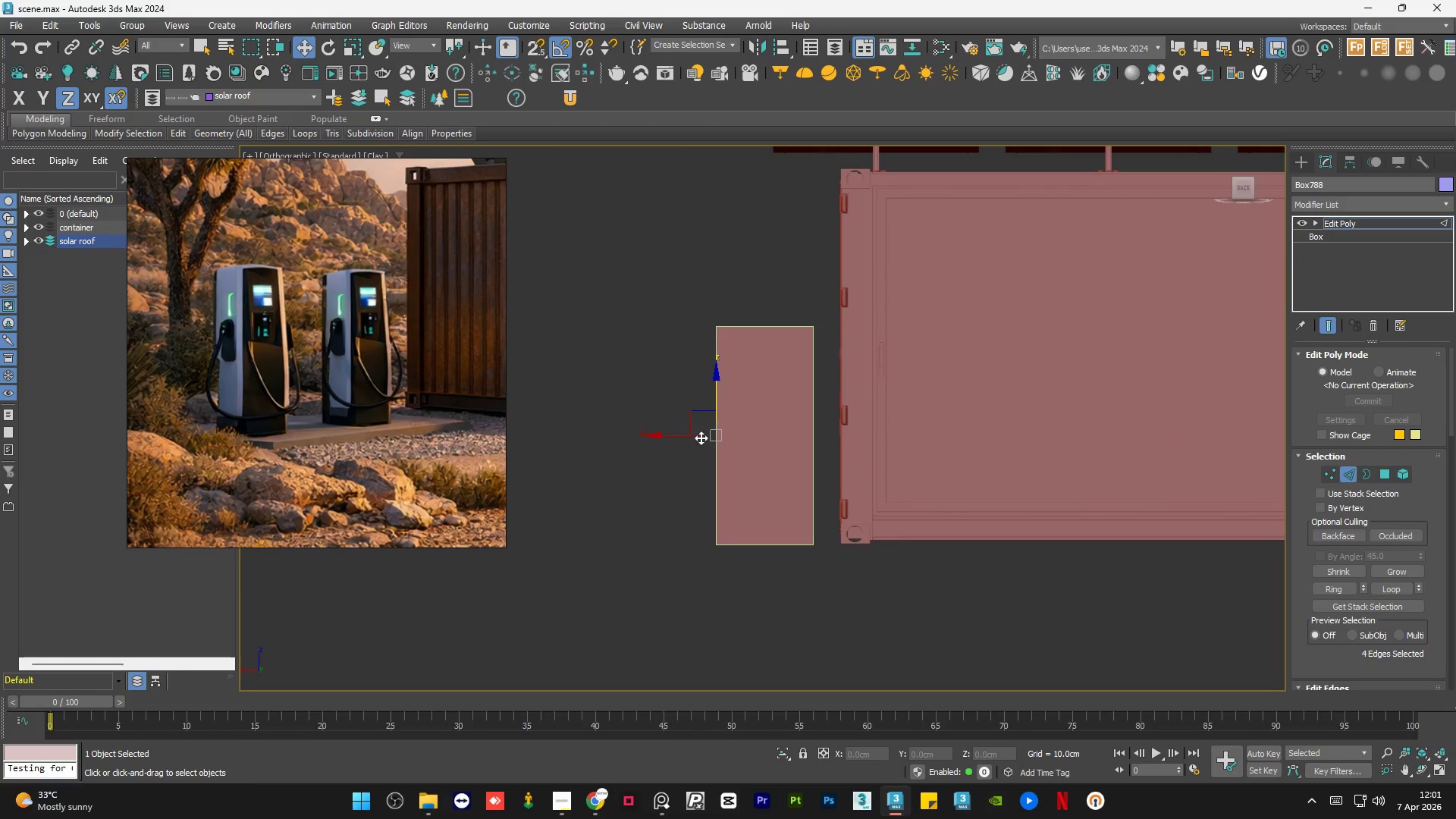 
scroll: coordinate [701, 438], scroll_direction: up, amount: 1.0
 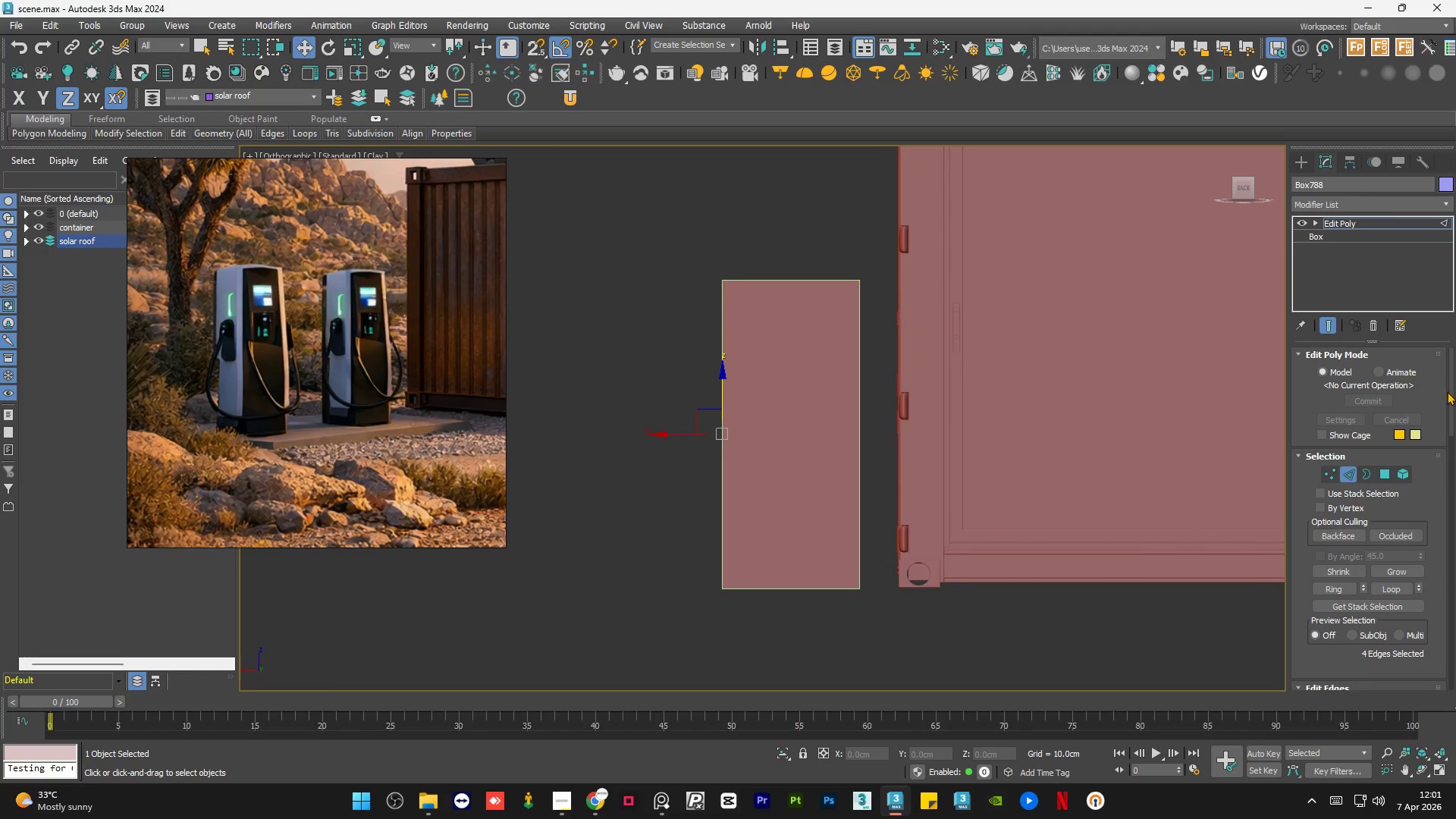 
left_click_drag(start_coordinate=[1452, 405], to_coordinate=[1454, 475])
 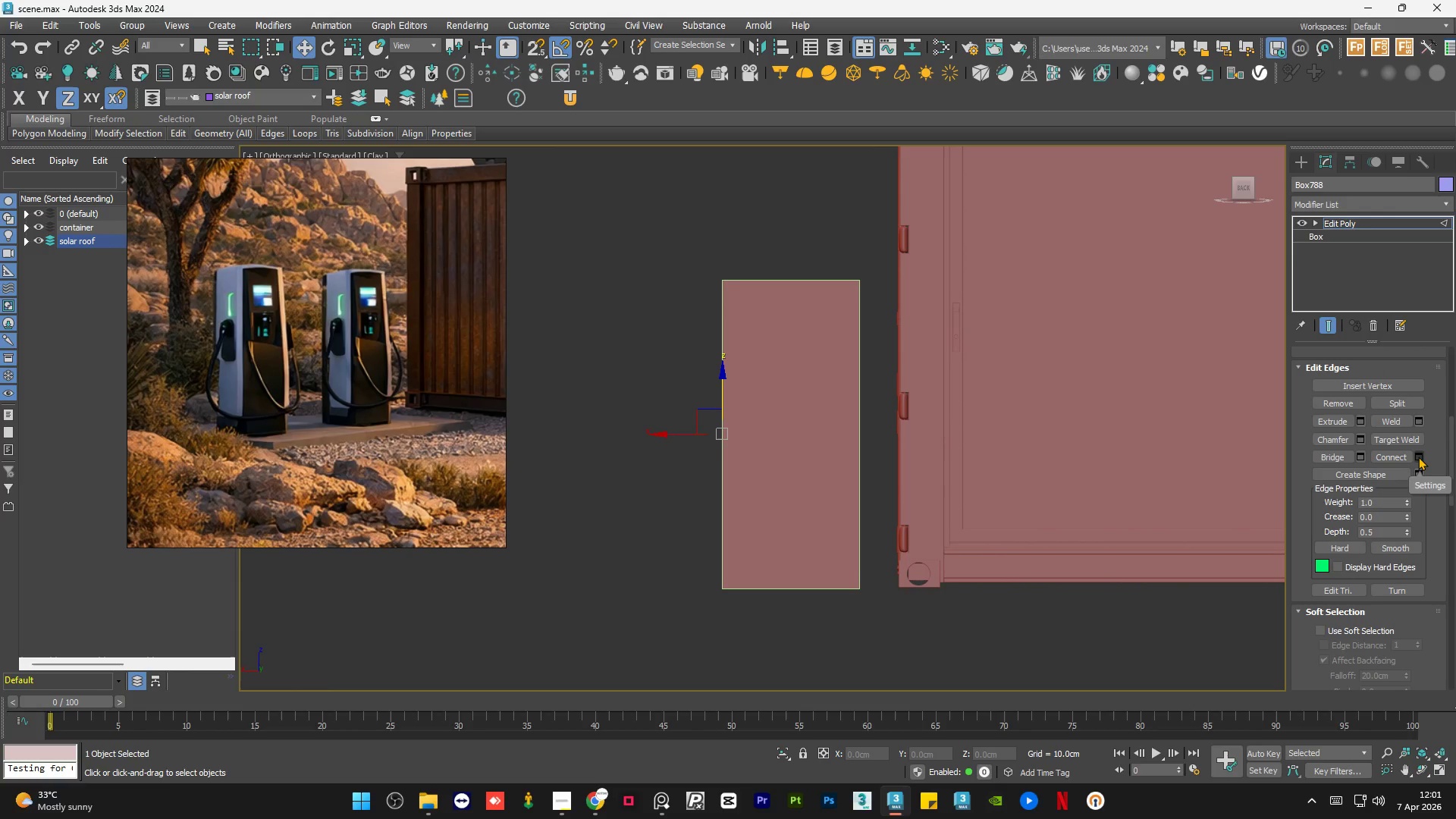 
left_click([1418, 457])
 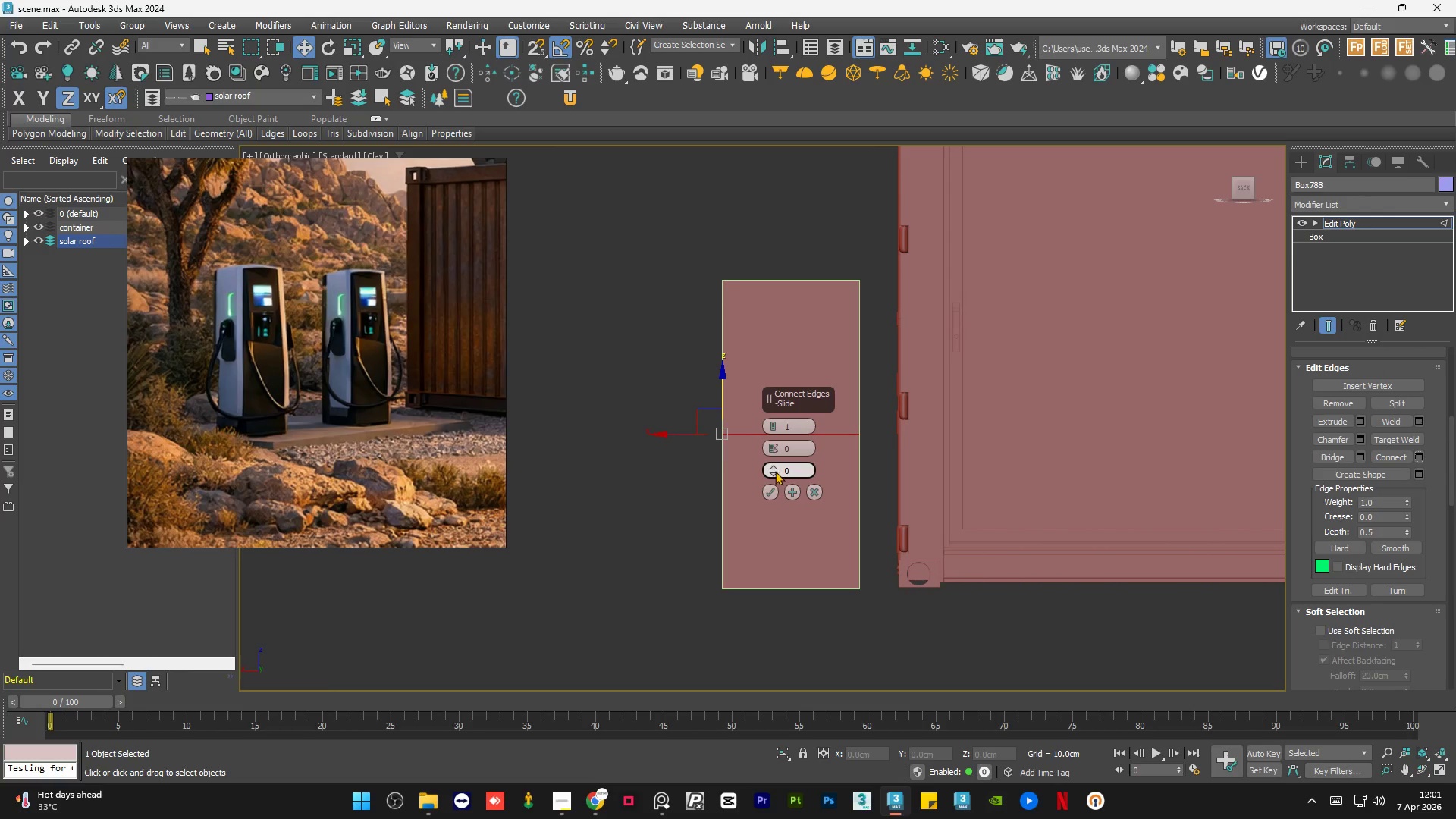 
left_click_drag(start_coordinate=[770, 466], to_coordinate=[782, 691])
 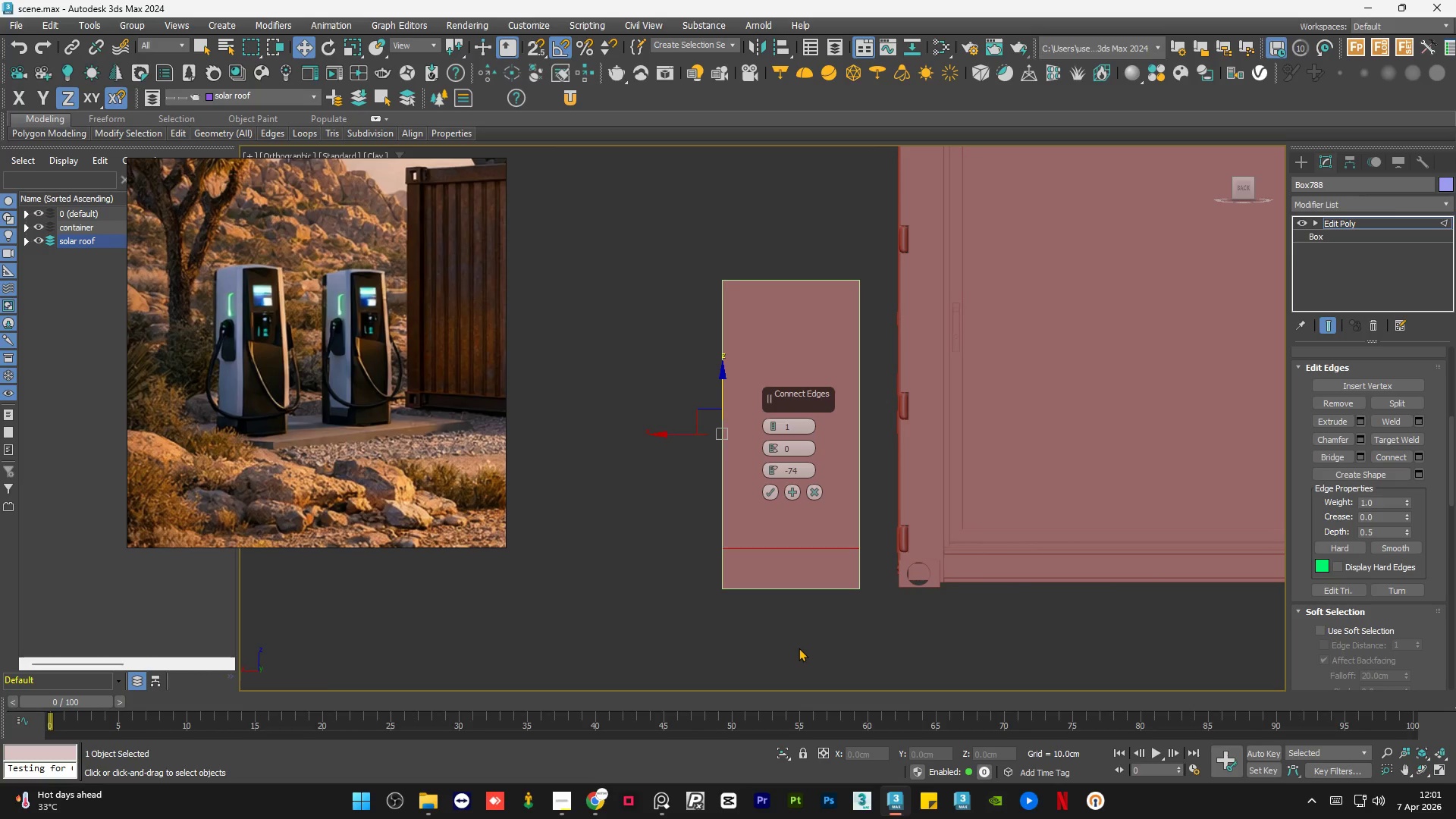 
wait(19.22)
 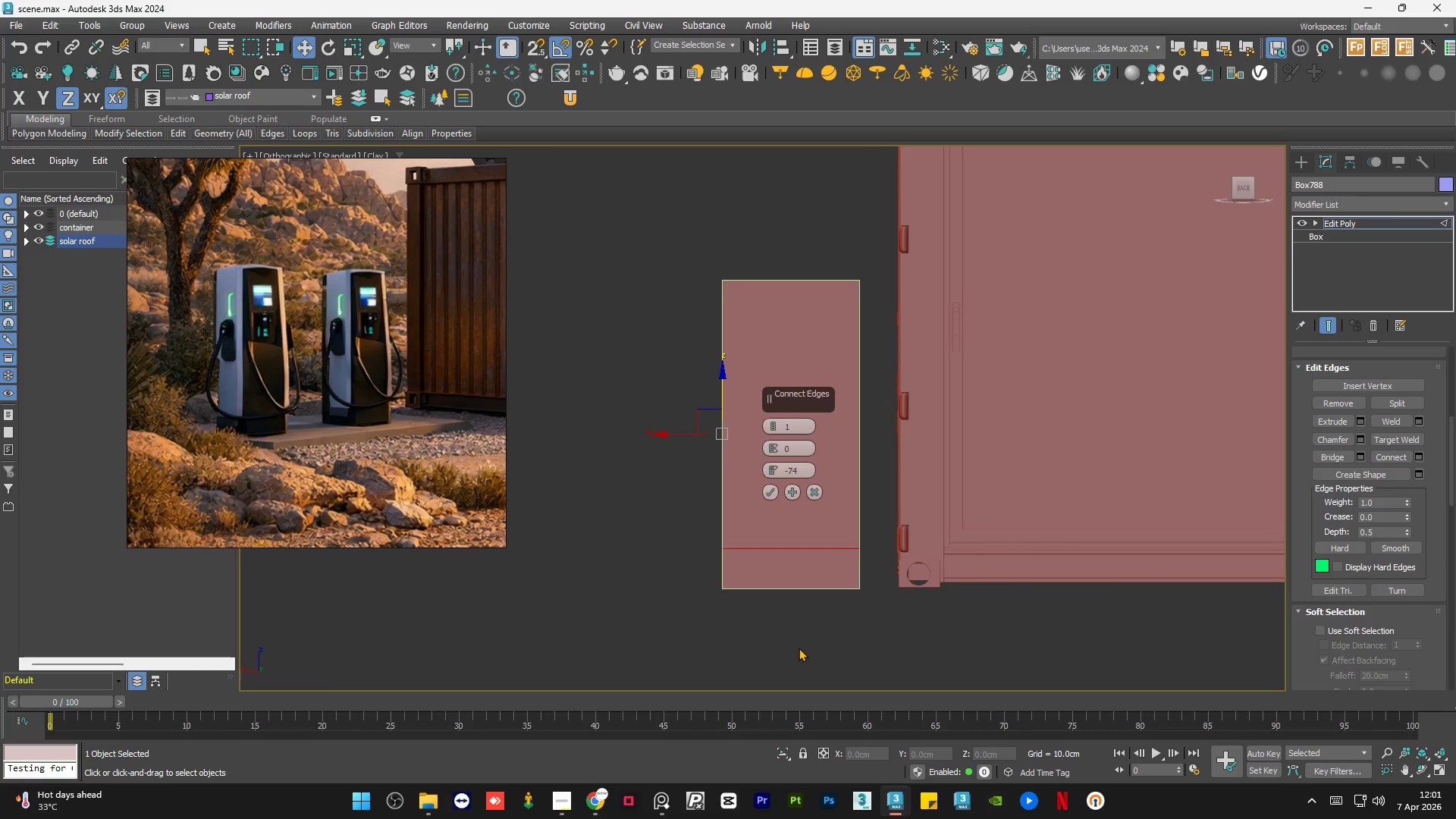 
left_click([774, 492])
 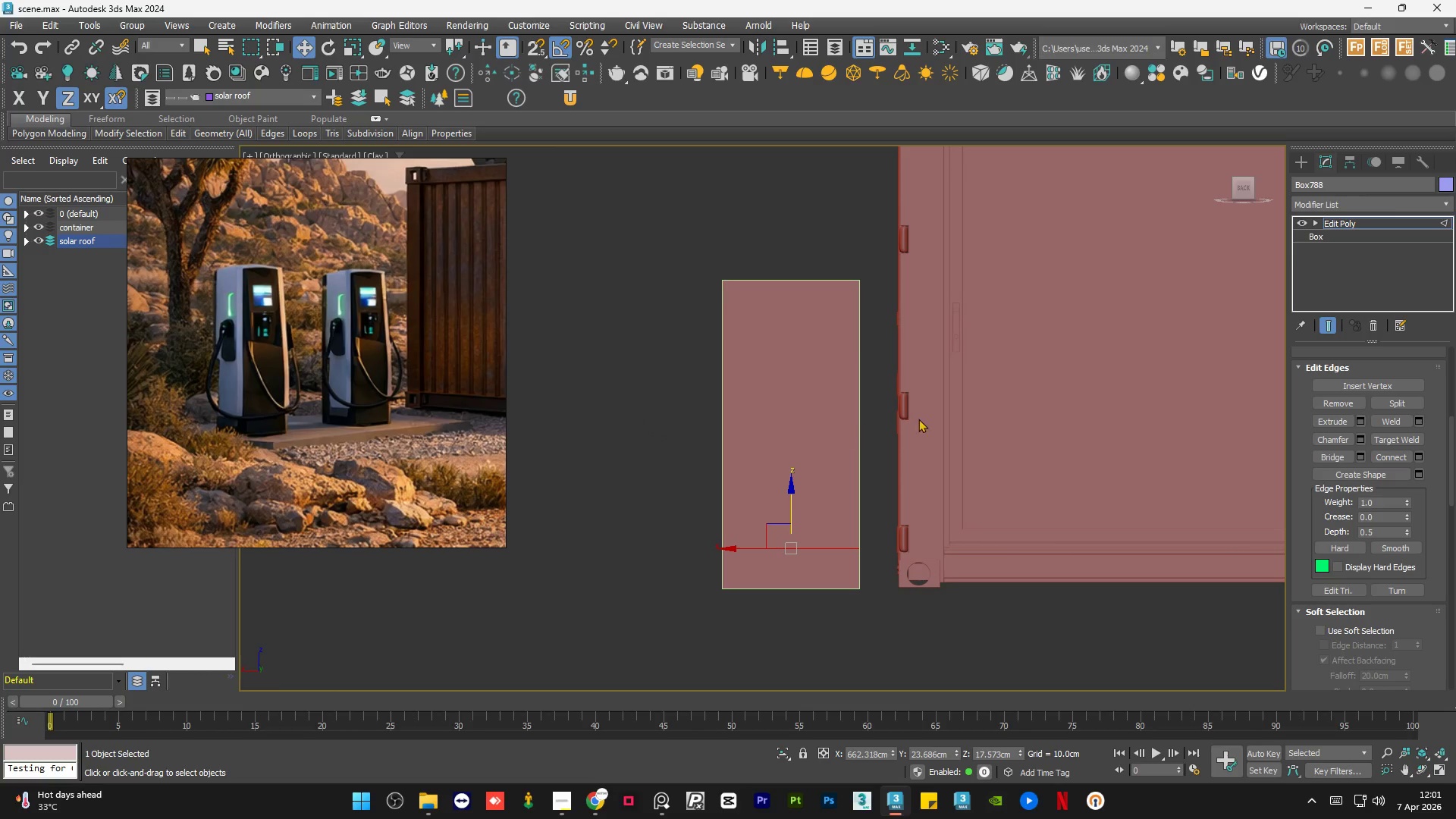 
left_click_drag(start_coordinate=[908, 388], to_coordinate=[622, 428])
 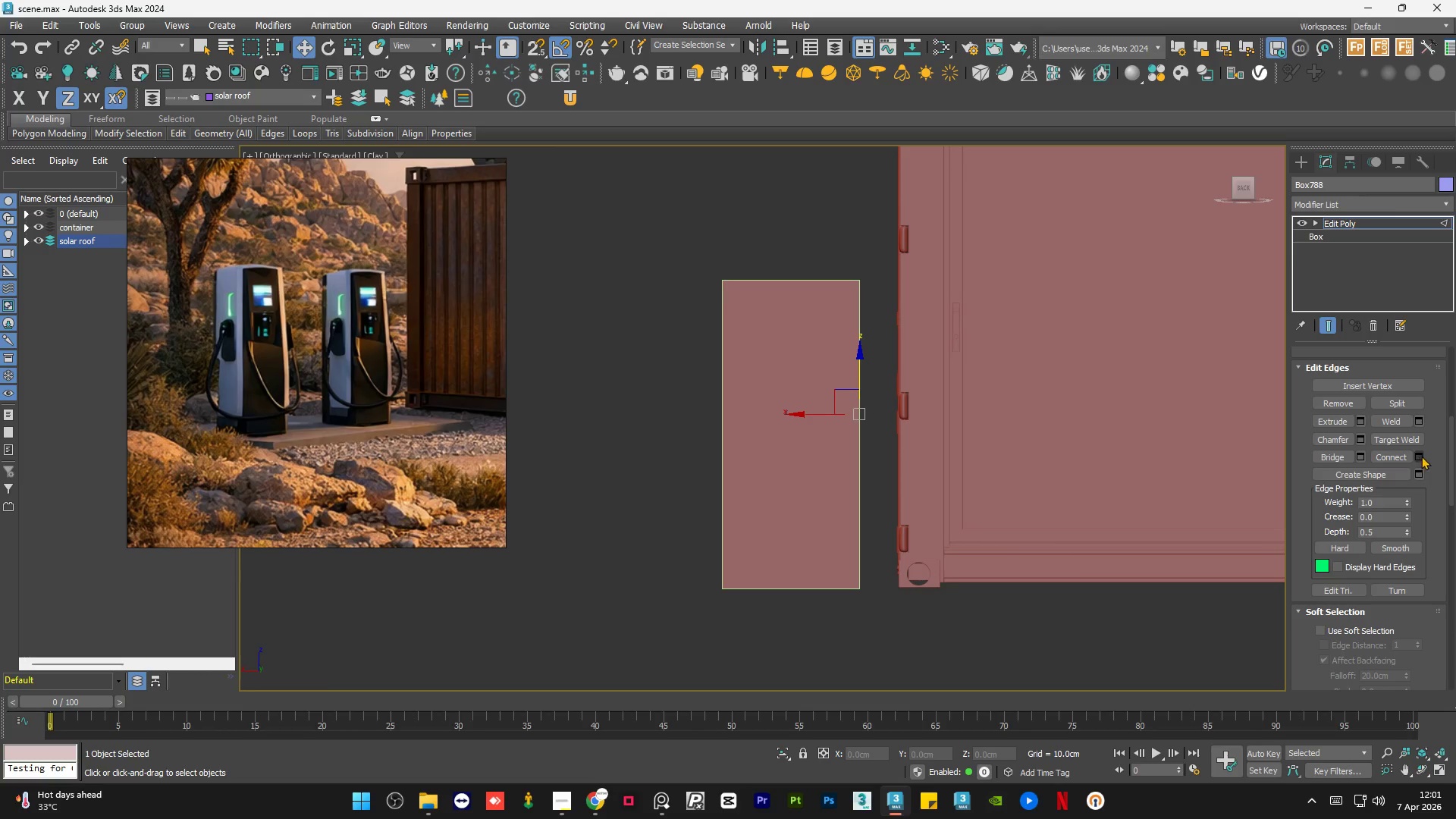 
left_click([1420, 456])
 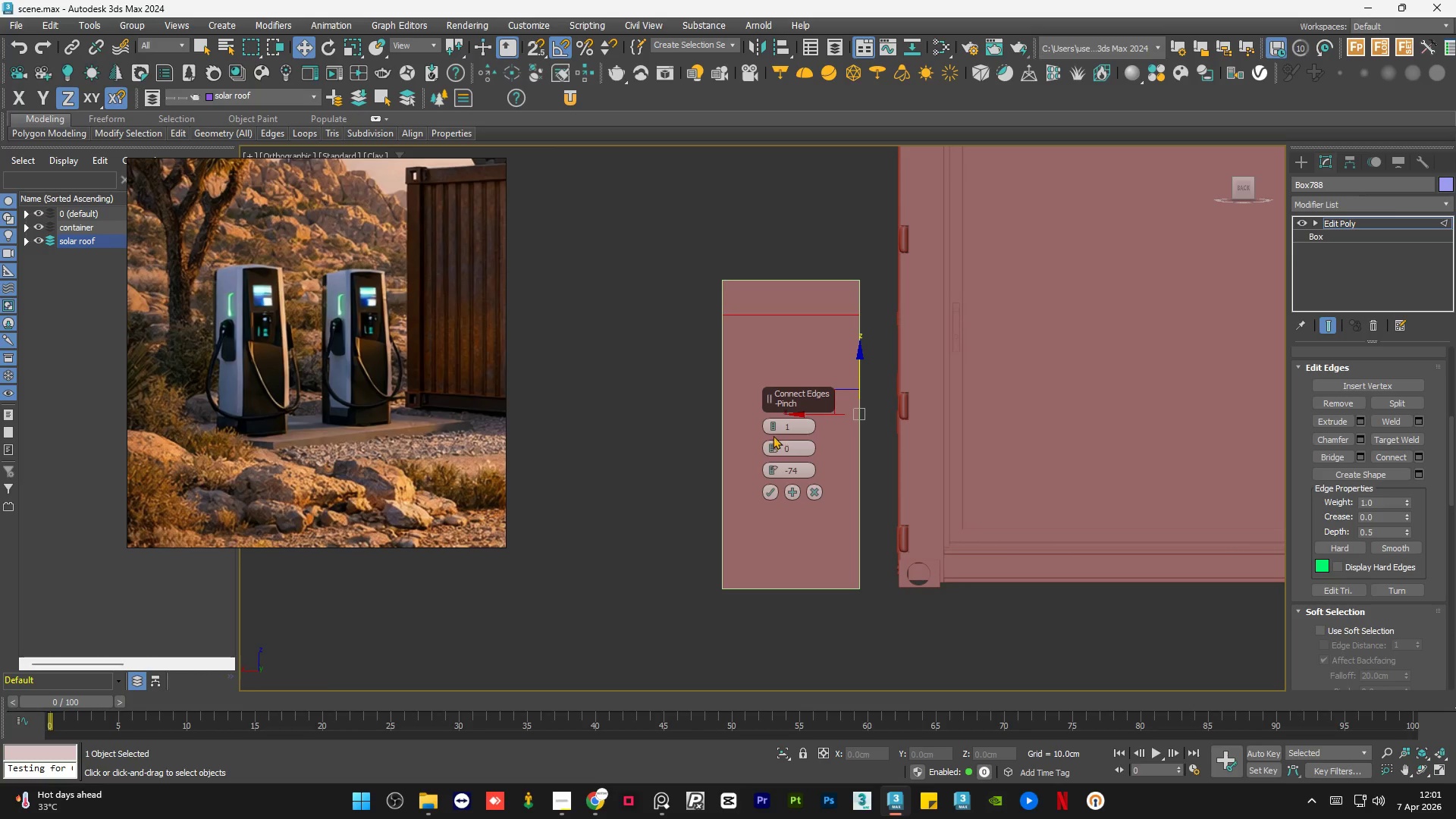 
right_click([771, 465])
 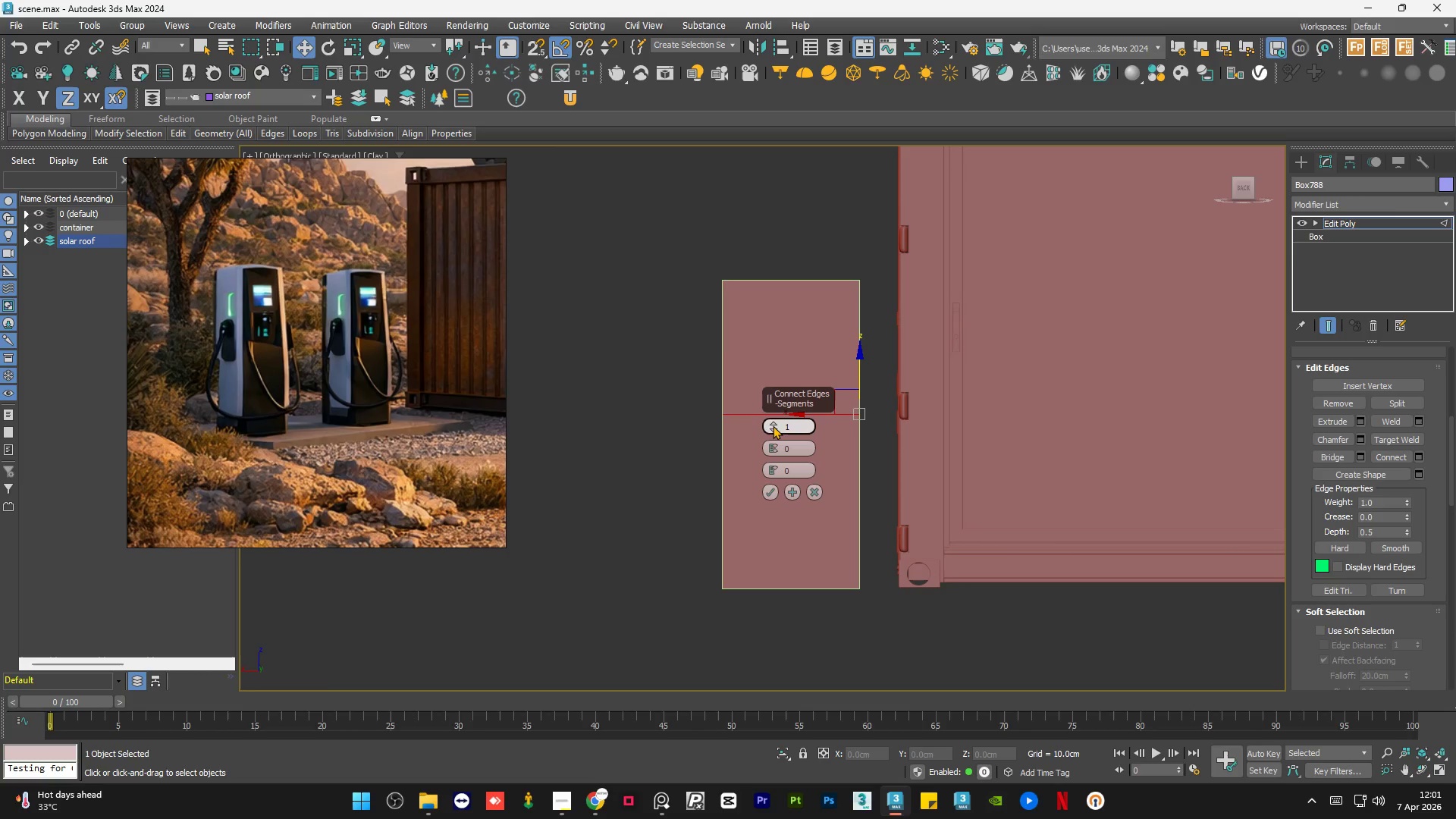 
left_click([773, 425])
 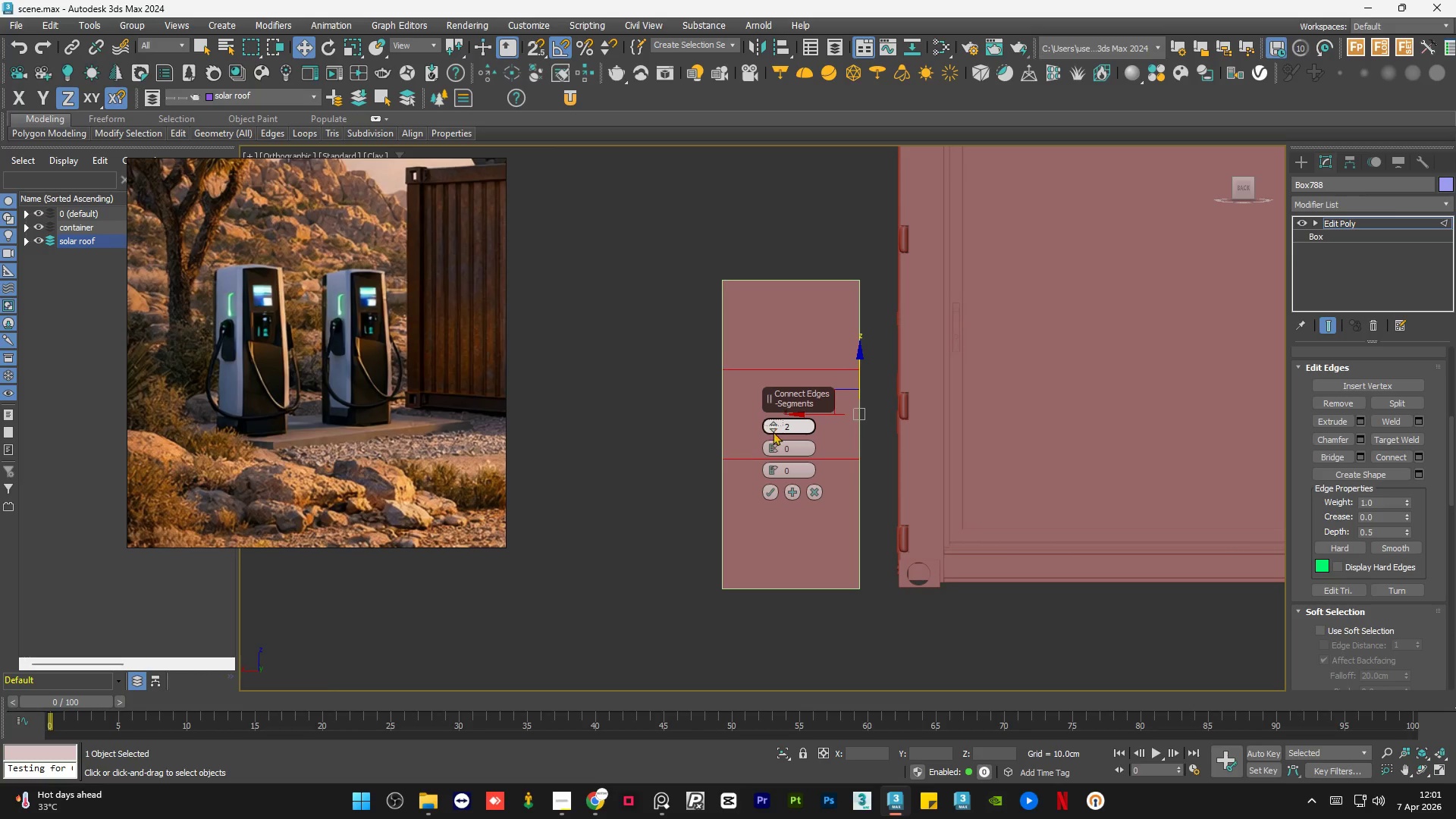 
left_click([771, 490])
 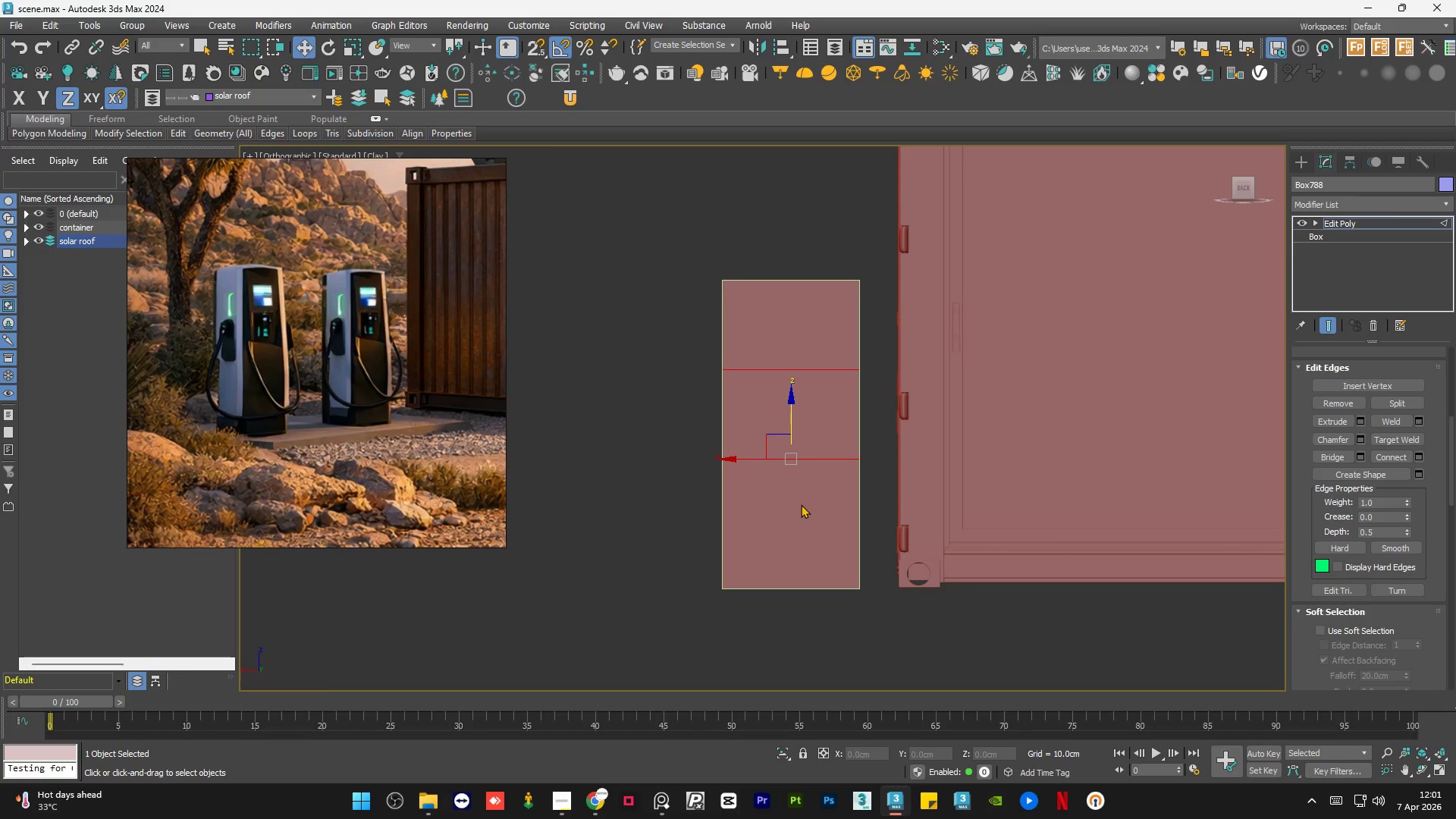 
key(F4)
 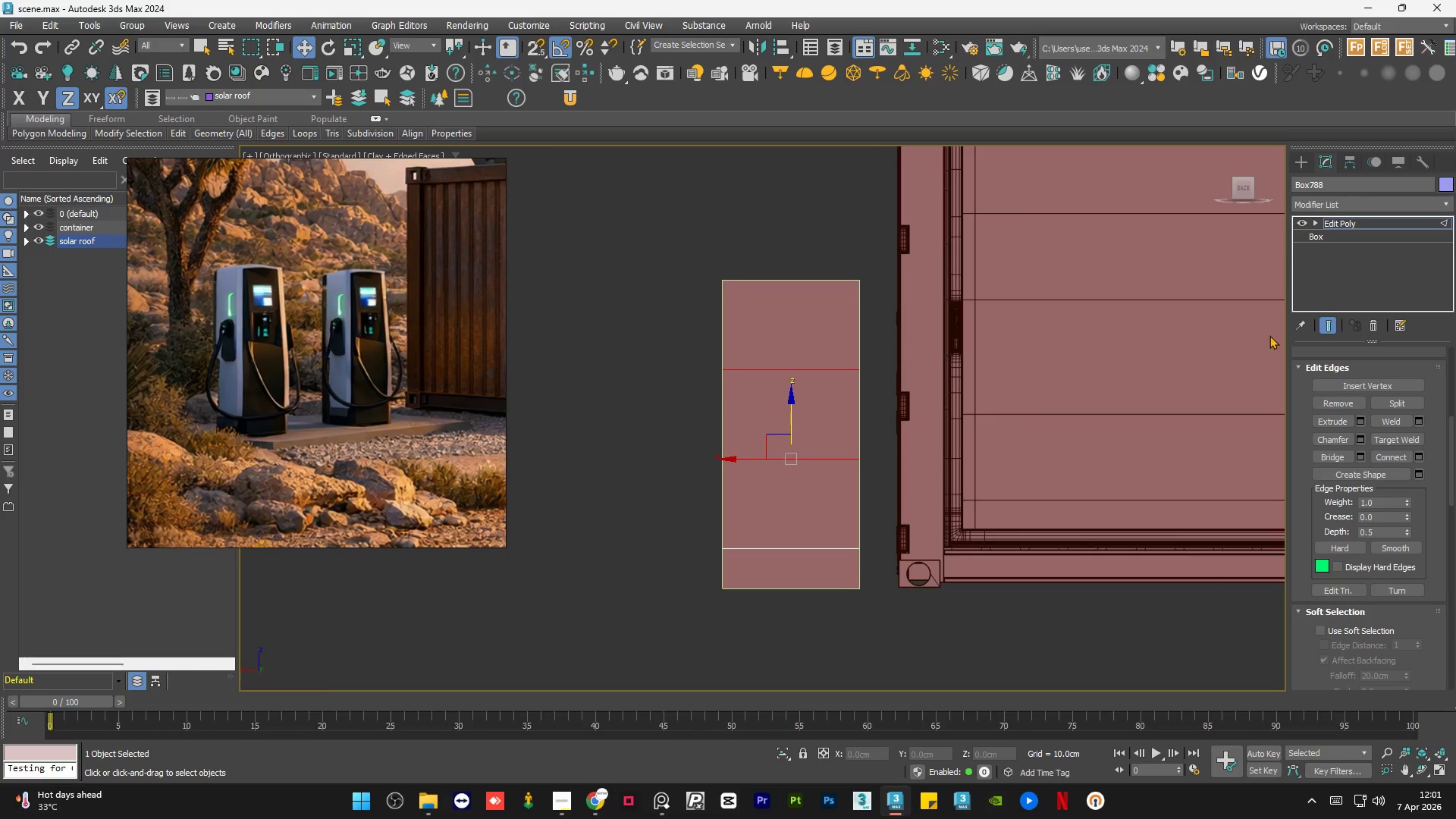 
left_click([1343, 223])
 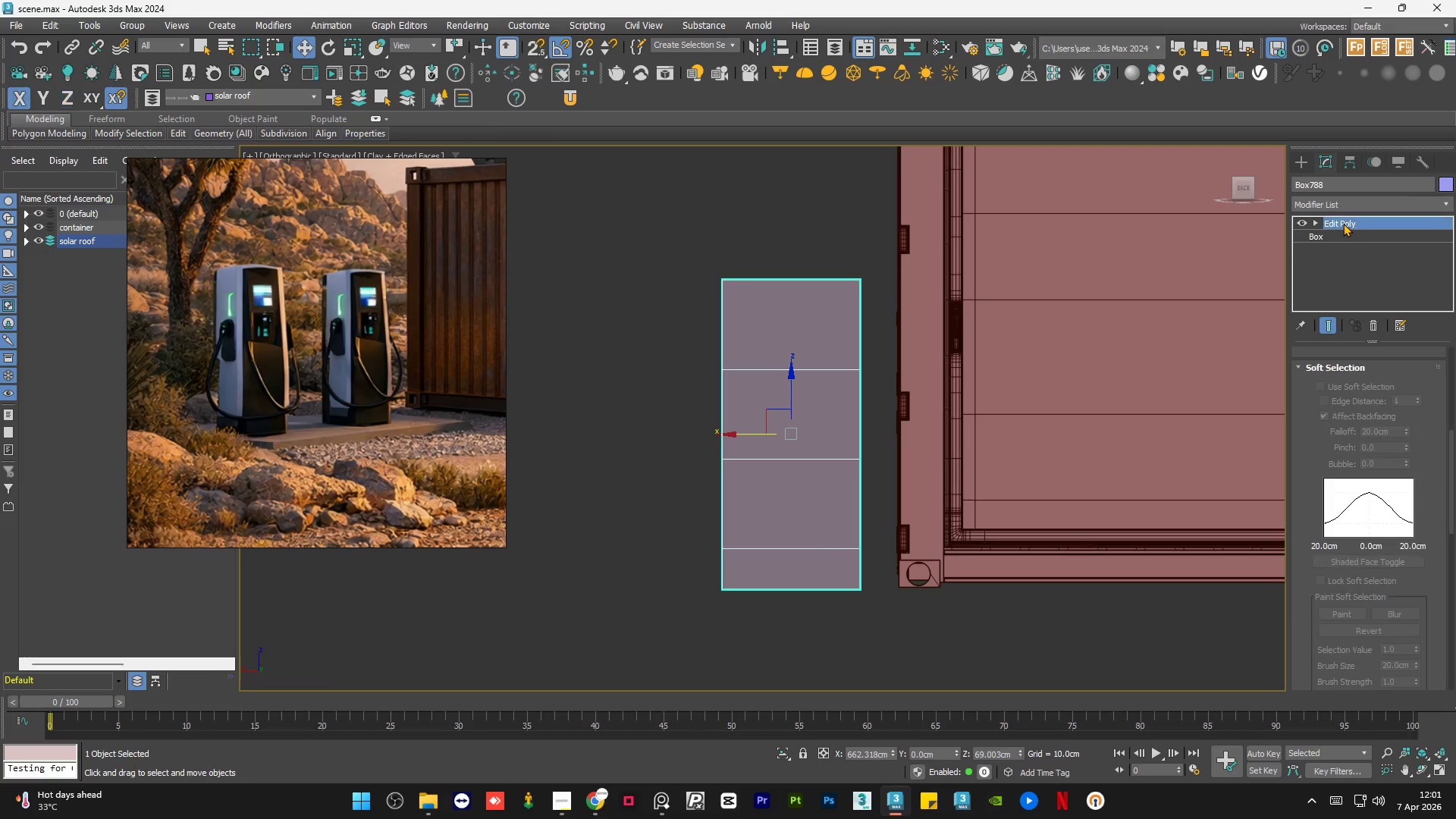 
key(Alt+Q)
 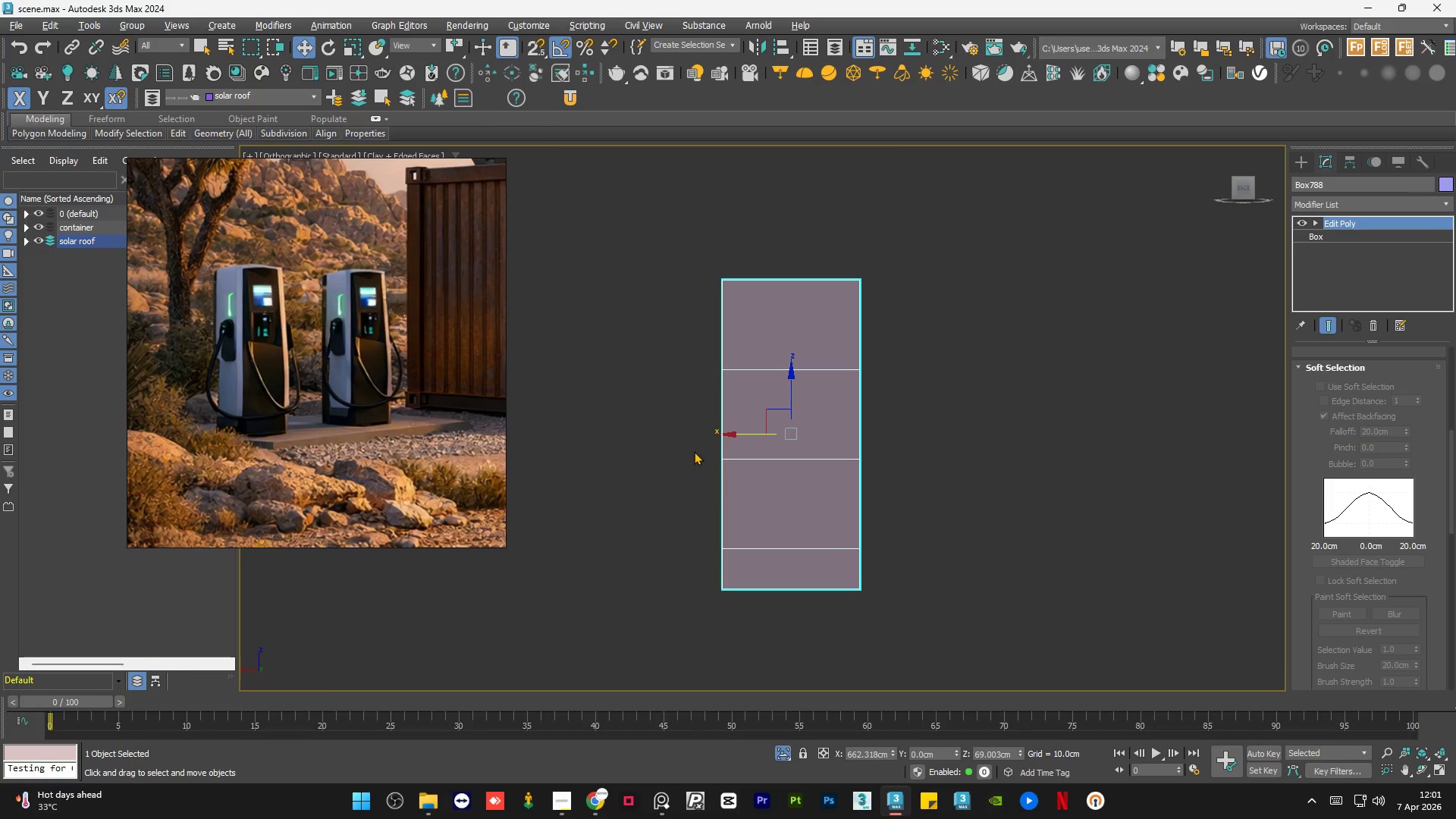 
left_click([681, 458])
 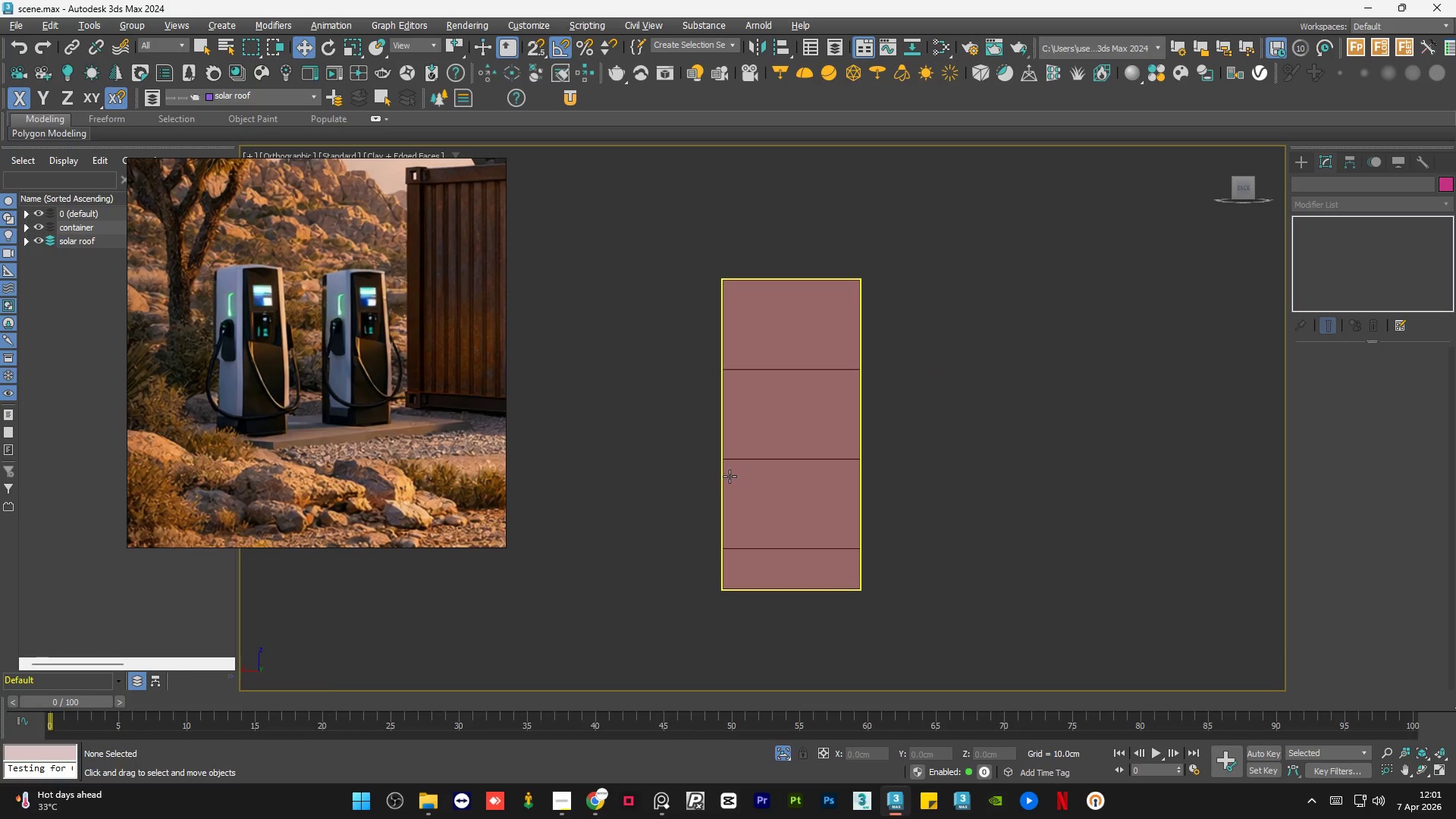 
key(Control+Z)
 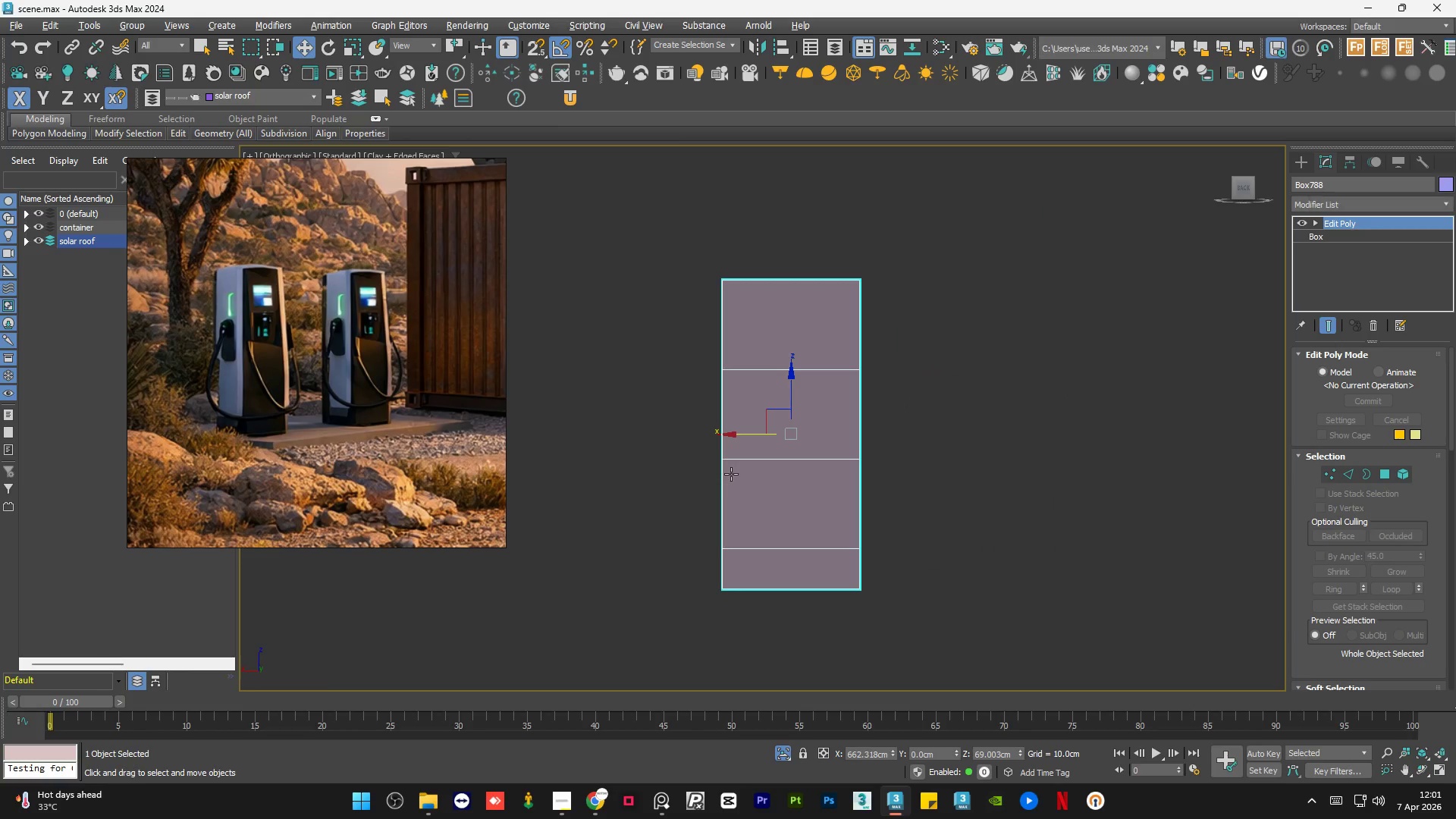 
key(Control+Z)
 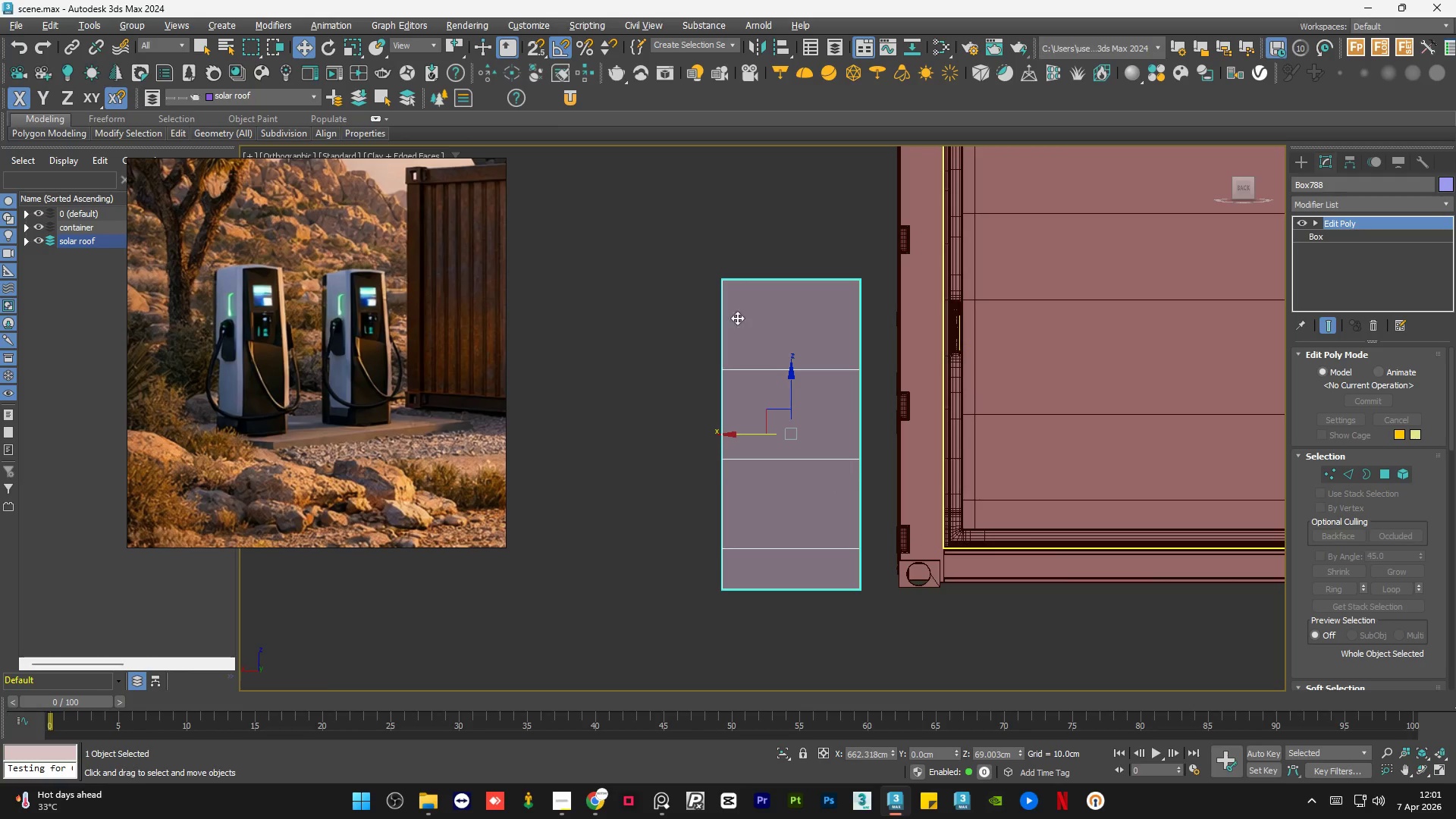 
left_click([690, 234])
 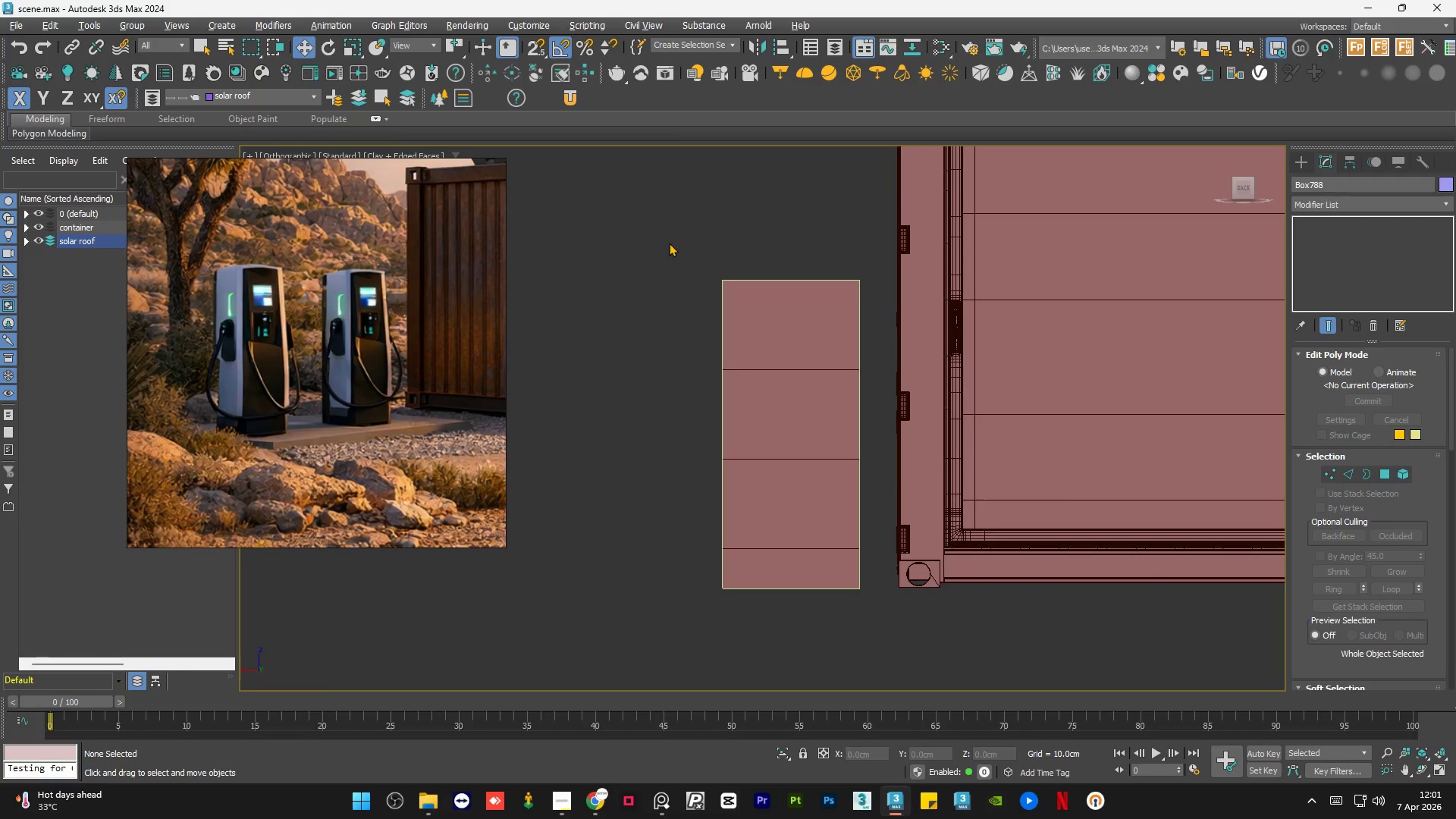 
left_click_drag(start_coordinate=[669, 242], to_coordinate=[790, 509])
 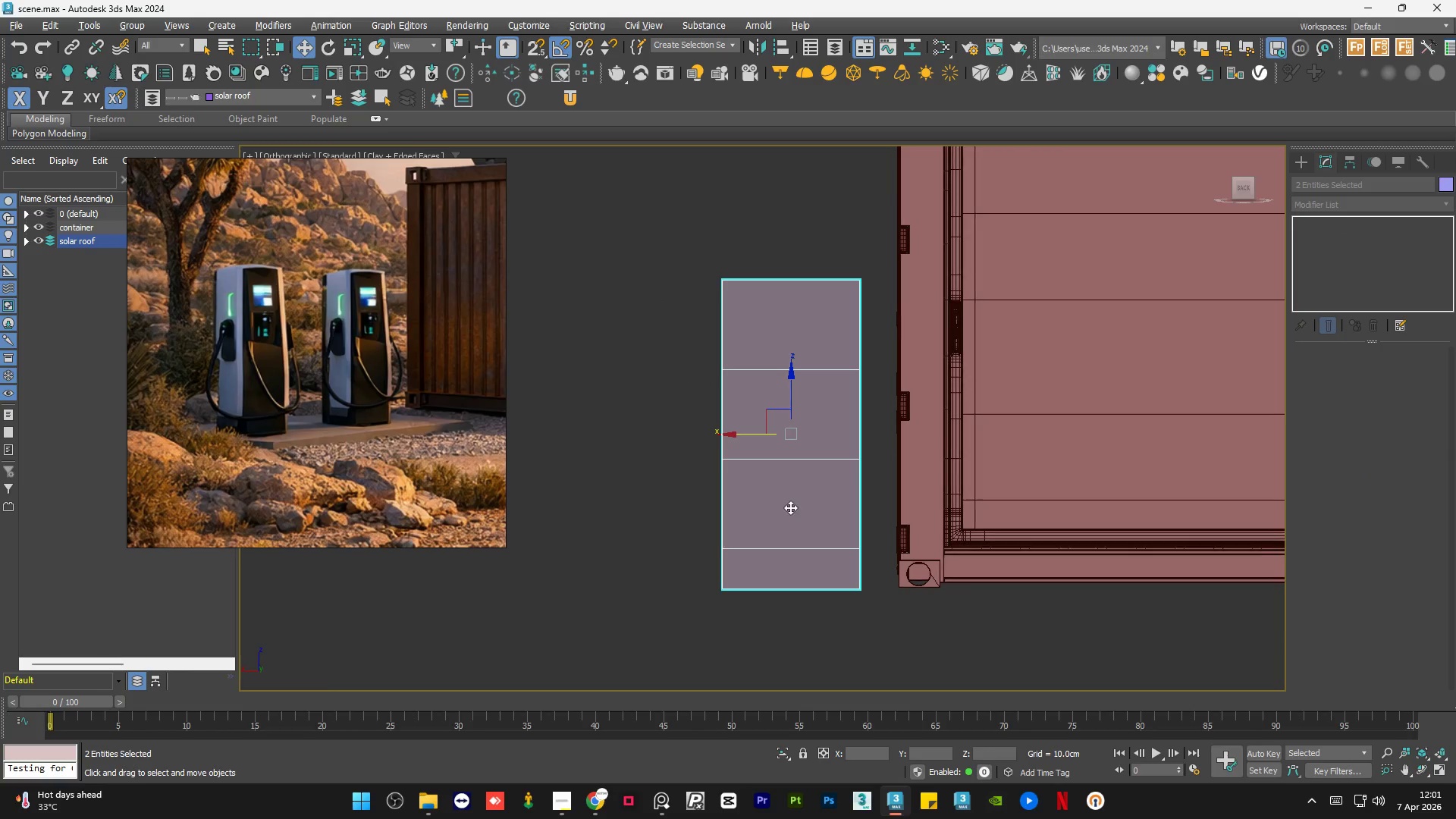 
key(Alt+Q)
 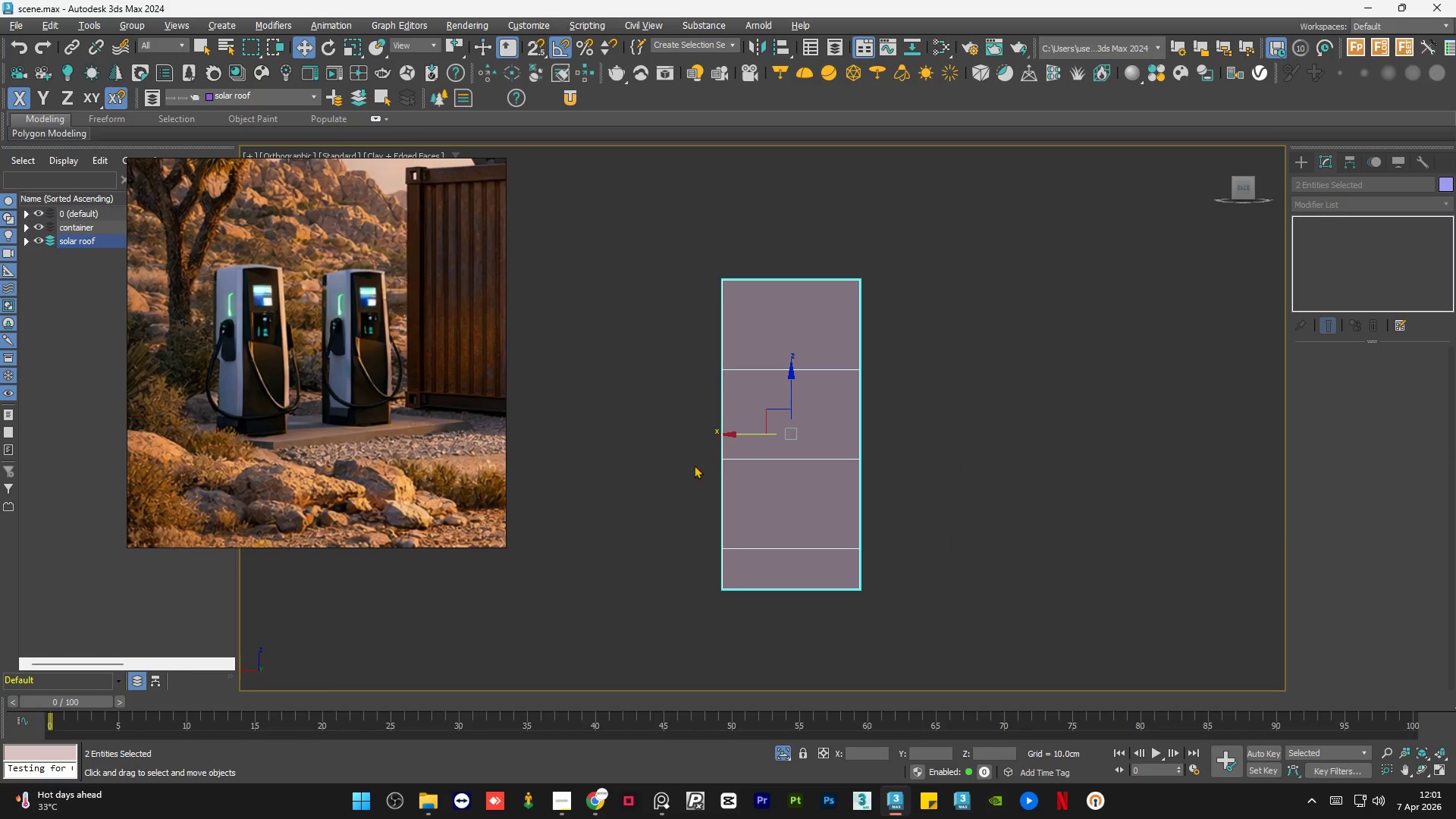 
left_click([670, 460])
 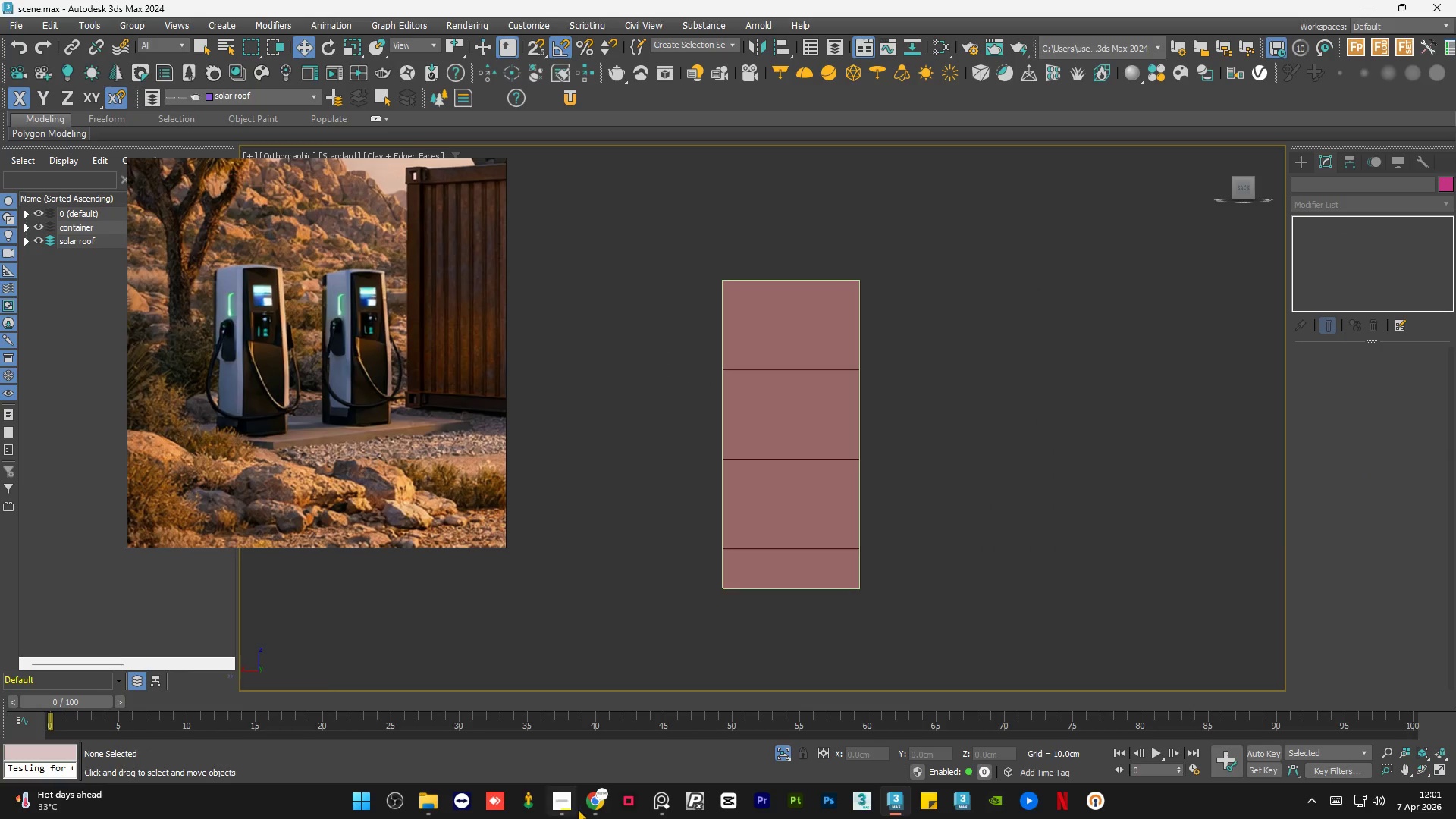 
left_click([587, 805])
 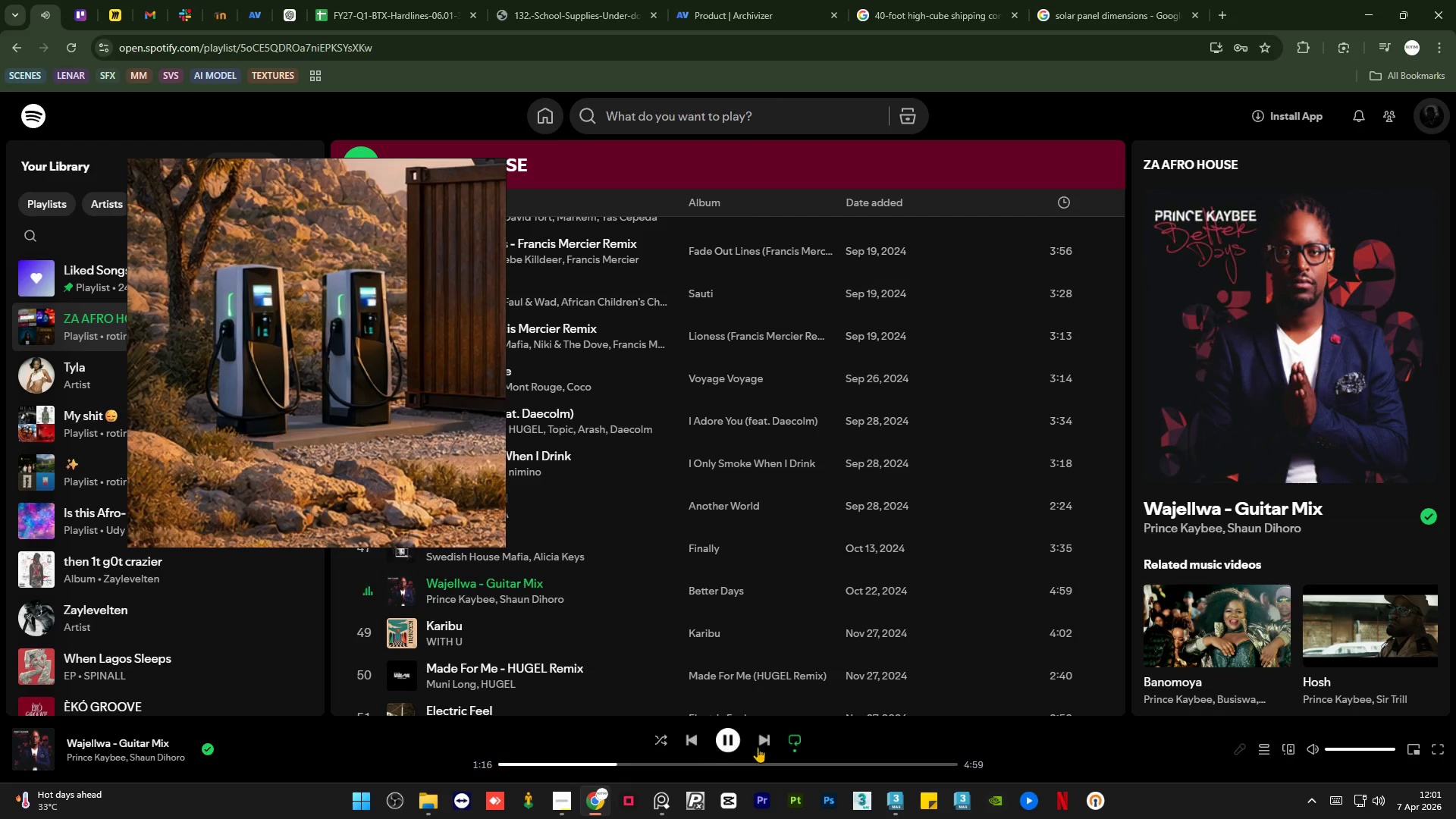 
left_click([758, 747])
 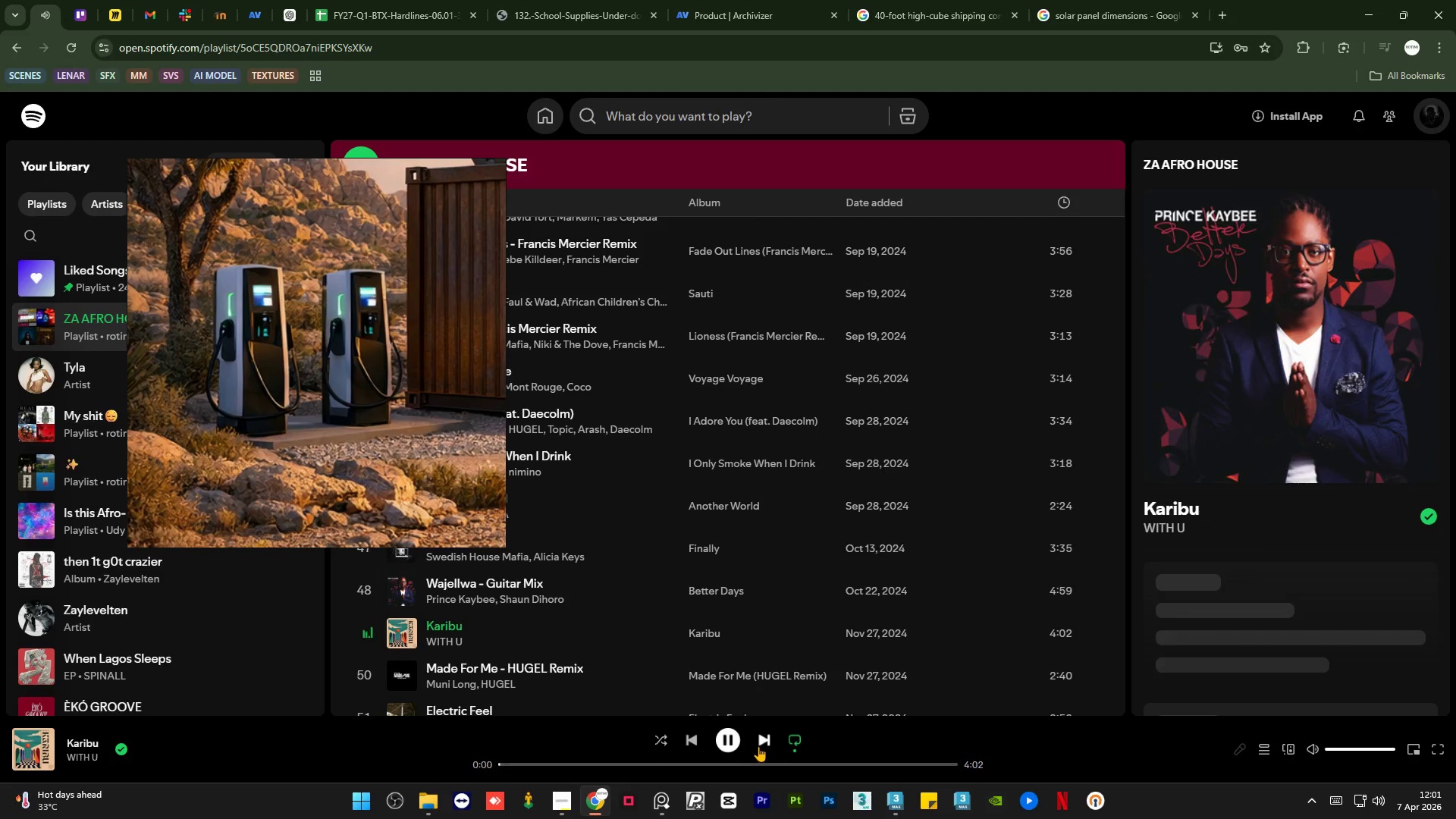 
scroll: coordinate [703, 613], scroll_direction: down, amount: 2.0
 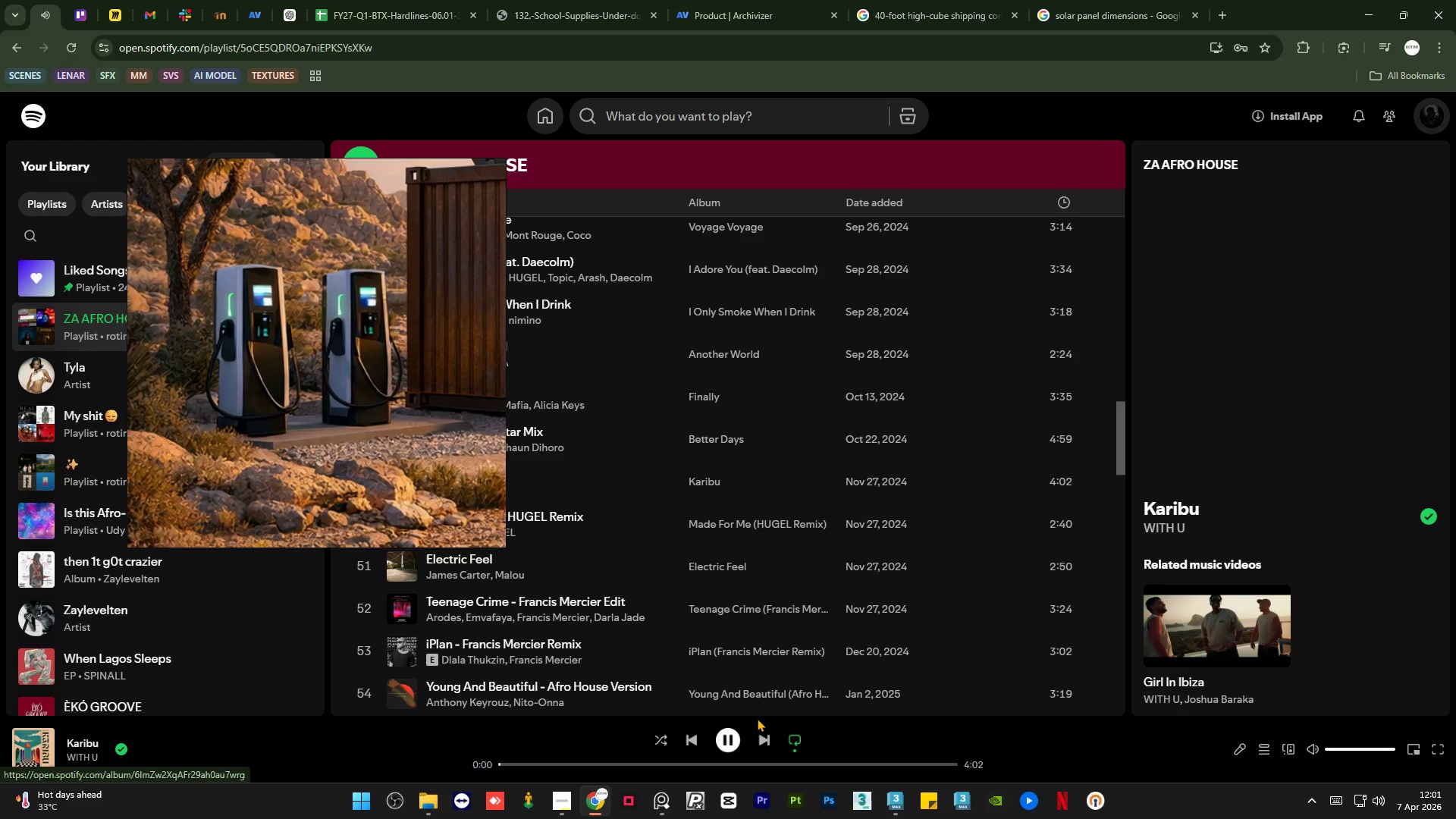 
left_click([764, 737])
 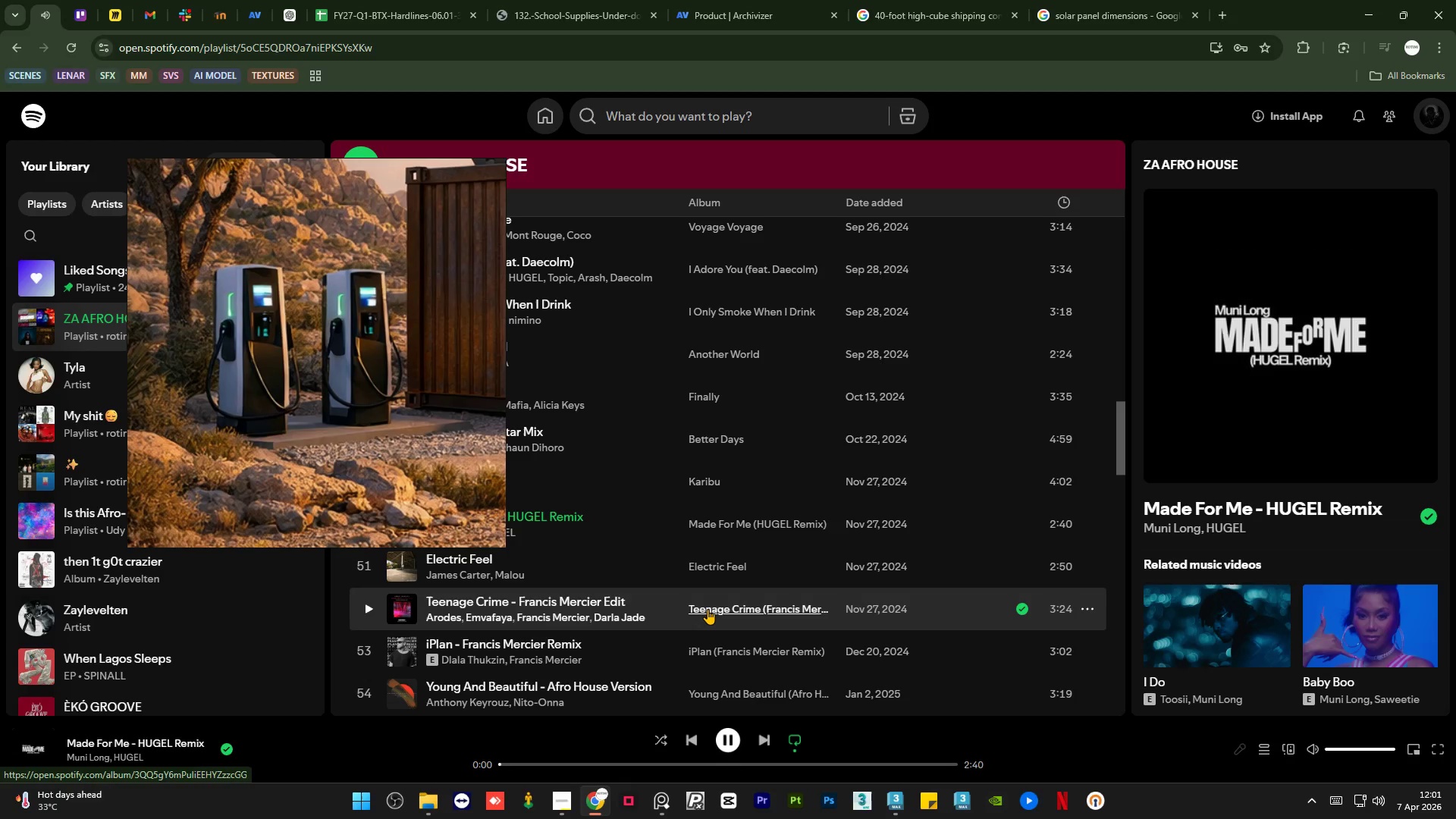 
scroll: coordinate [708, 609], scroll_direction: down, amount: 2.0
 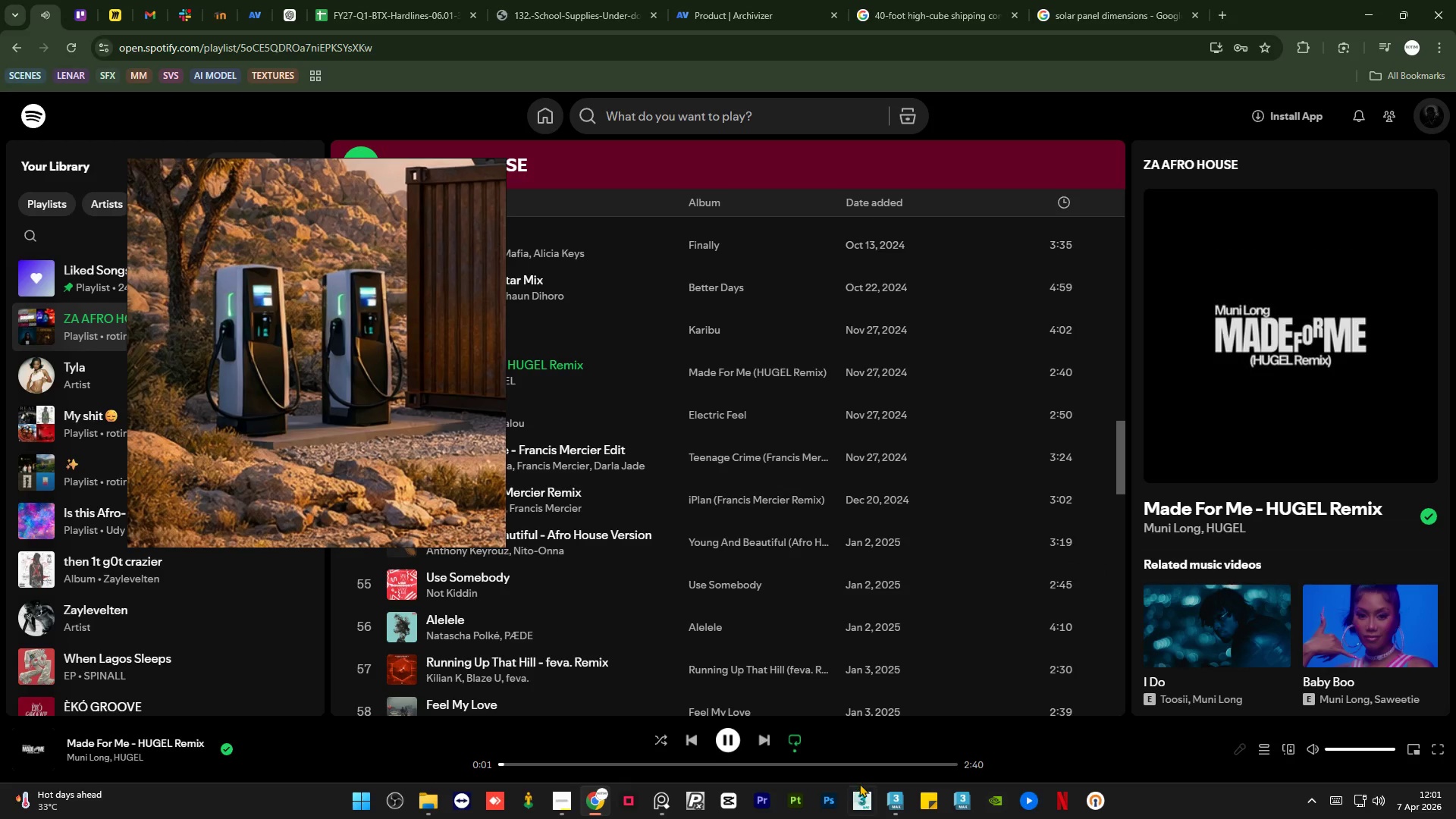 
left_click([886, 805])
 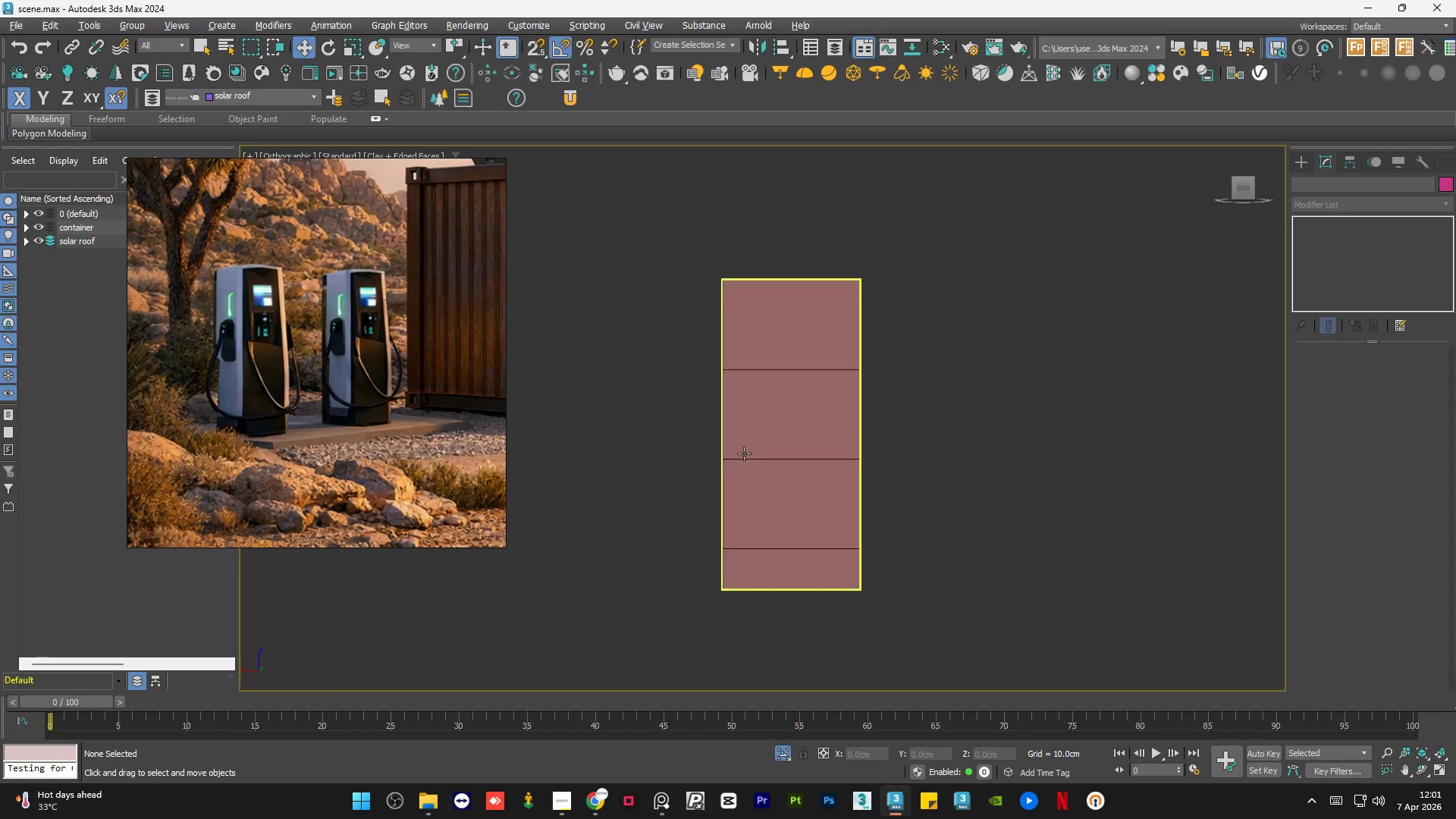 
left_click([905, 441])
 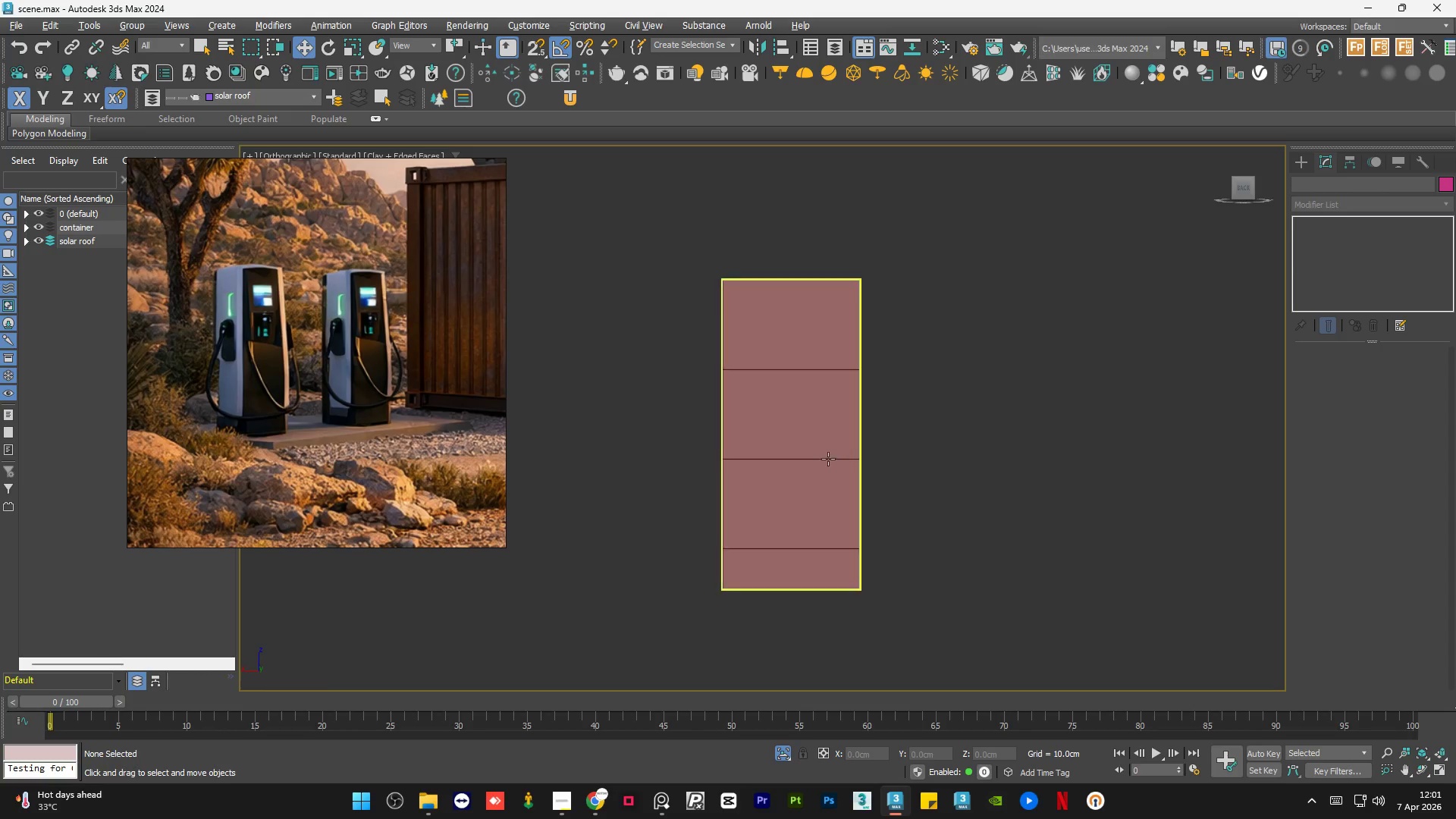 
left_click([820, 461])
 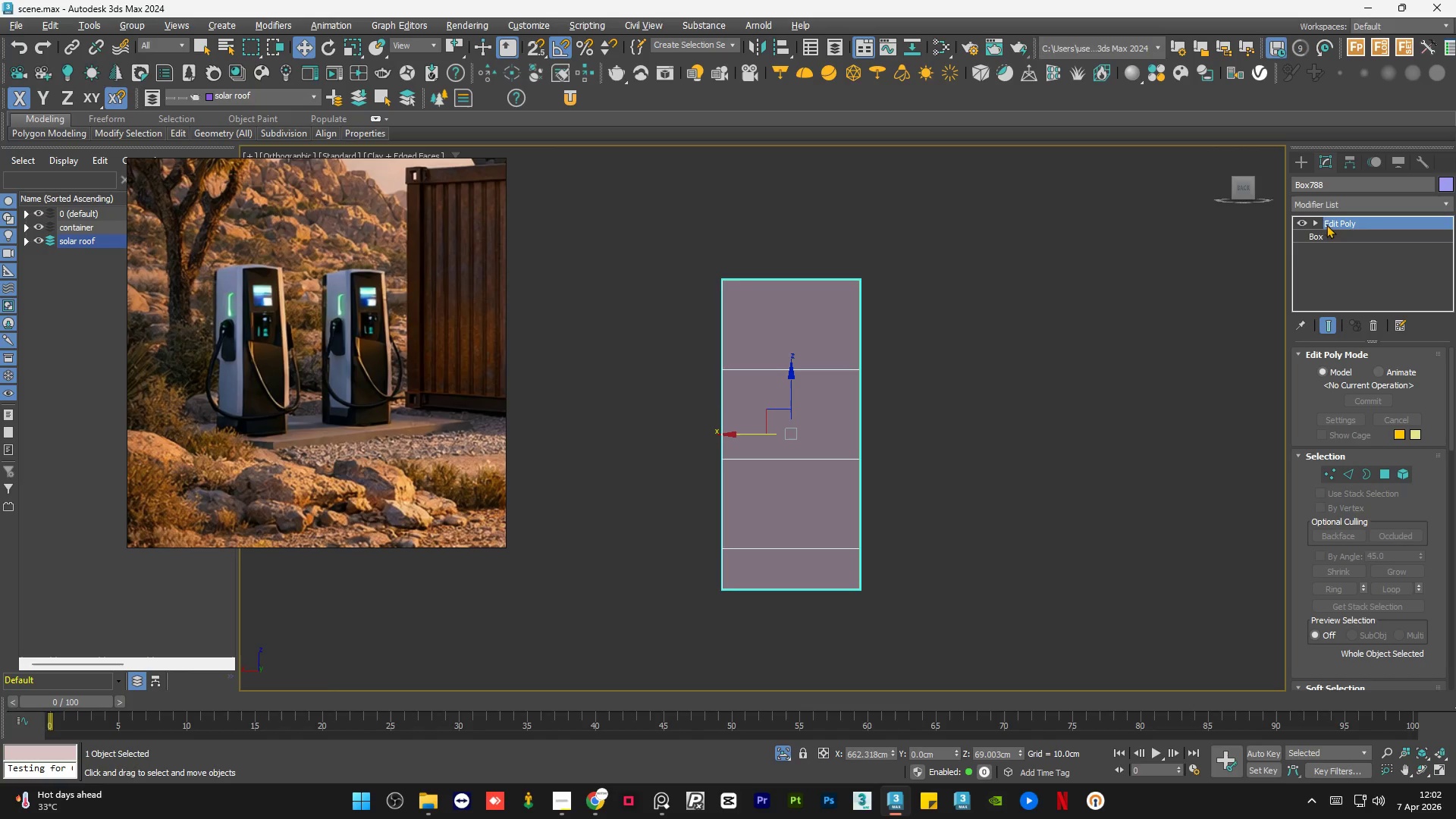 
left_click([1383, 473])
 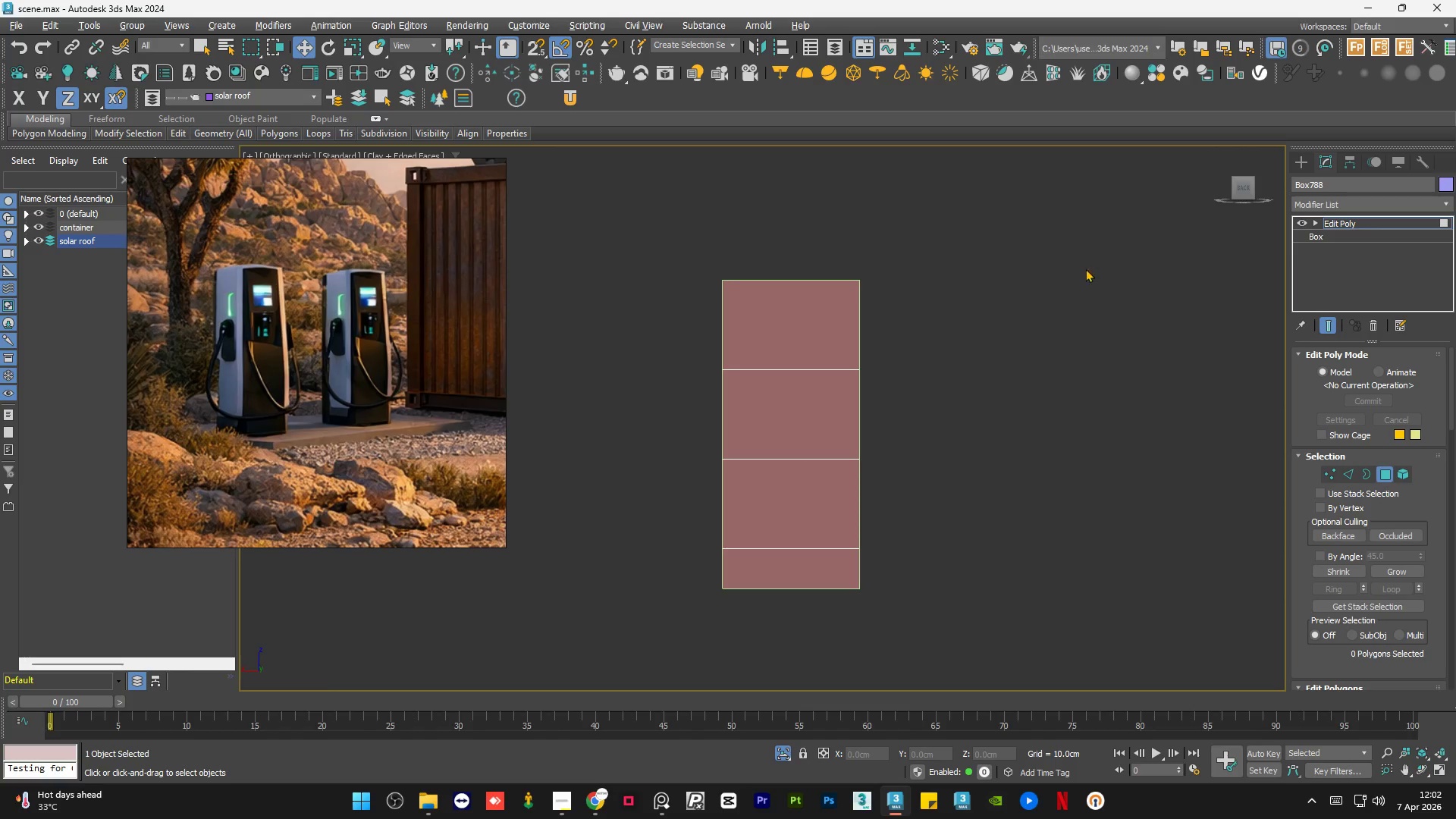 
left_click_drag(start_coordinate=[1075, 245], to_coordinate=[676, 504])
 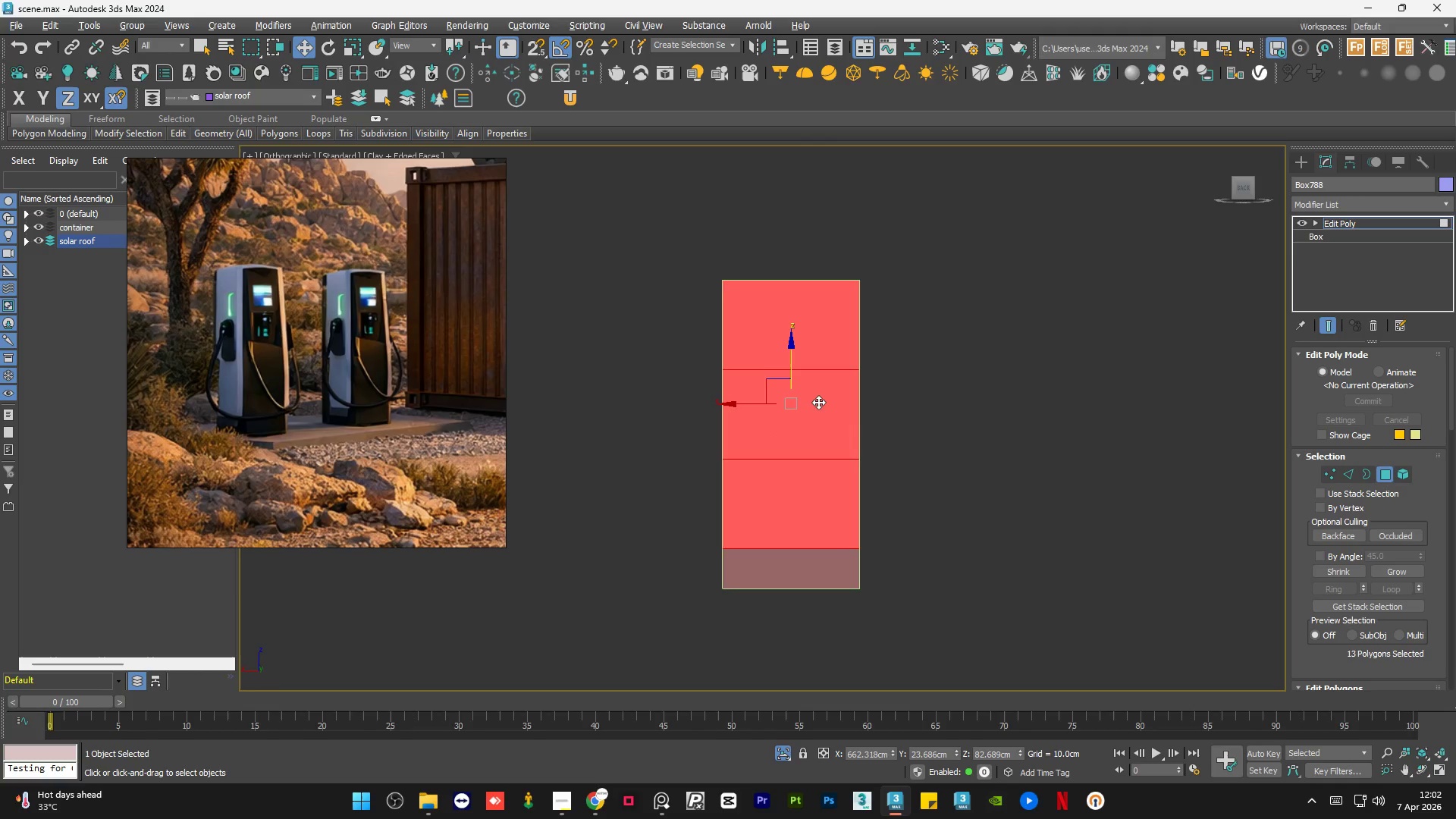 
scroll: coordinate [821, 399], scroll_direction: up, amount: 1.0
 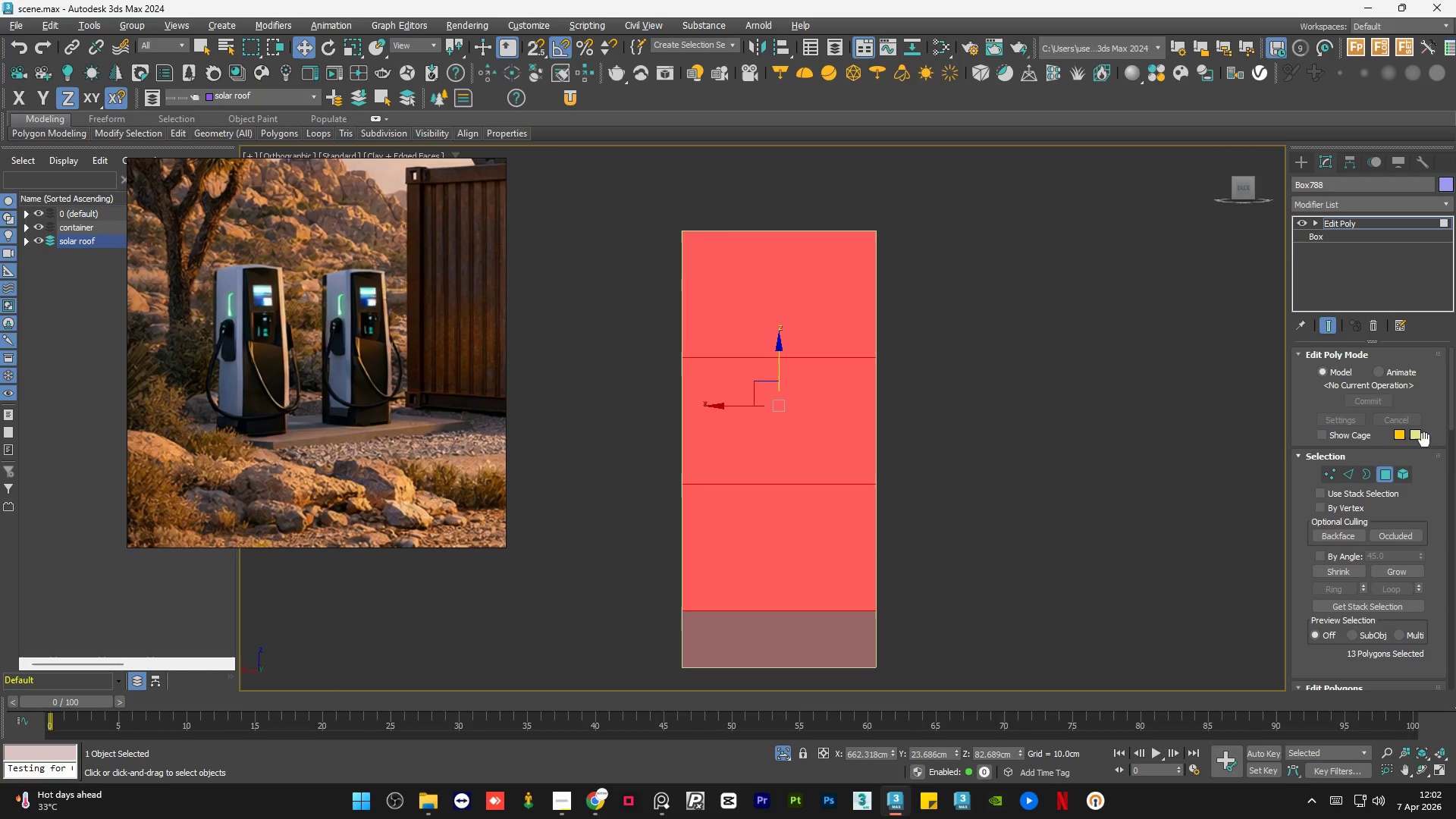 
left_click_drag(start_coordinate=[1451, 410], to_coordinate=[1451, 435])
 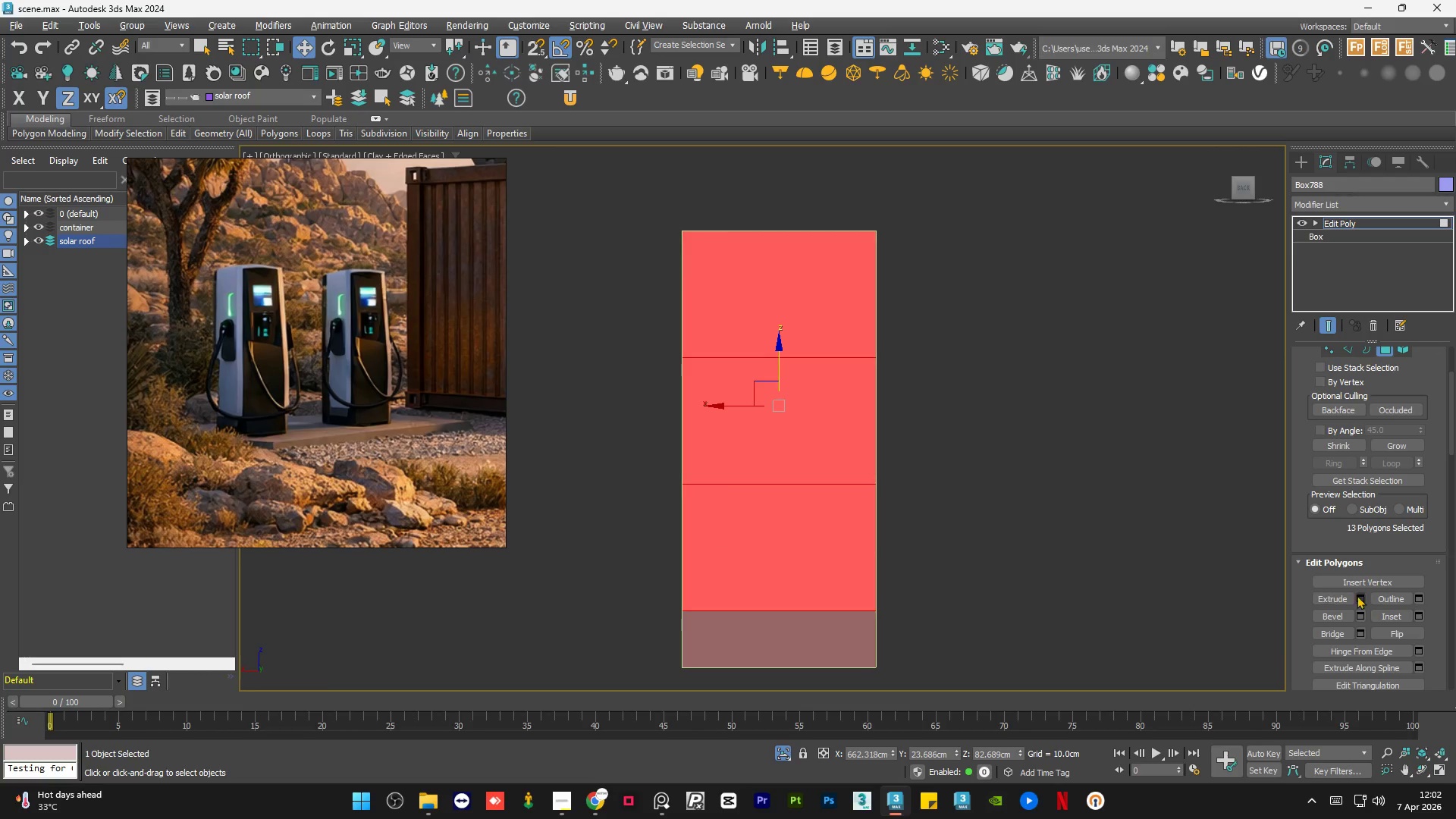 
left_click([1357, 595])
 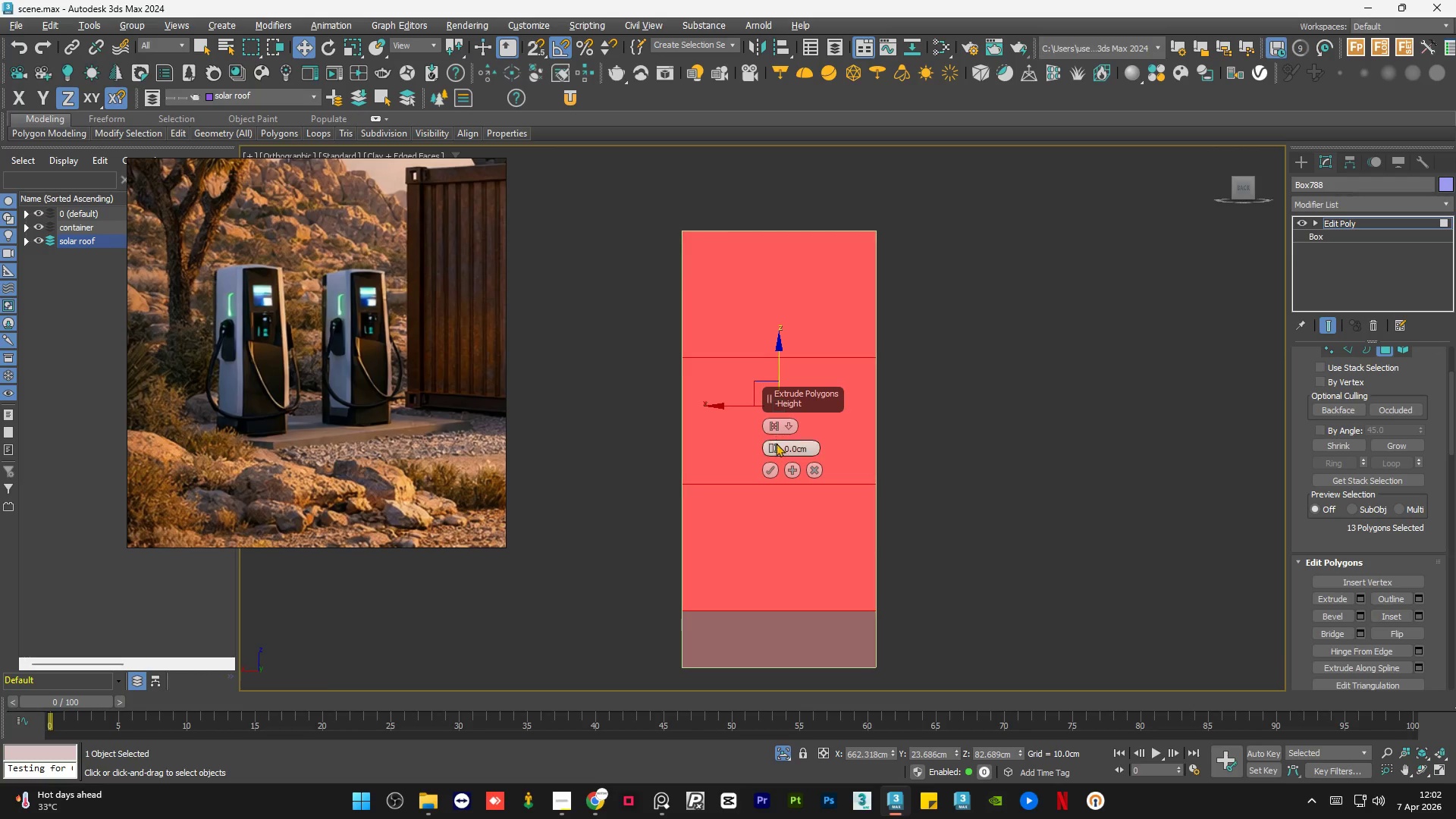 
left_click_drag(start_coordinate=[774, 445], to_coordinate=[777, 466])
 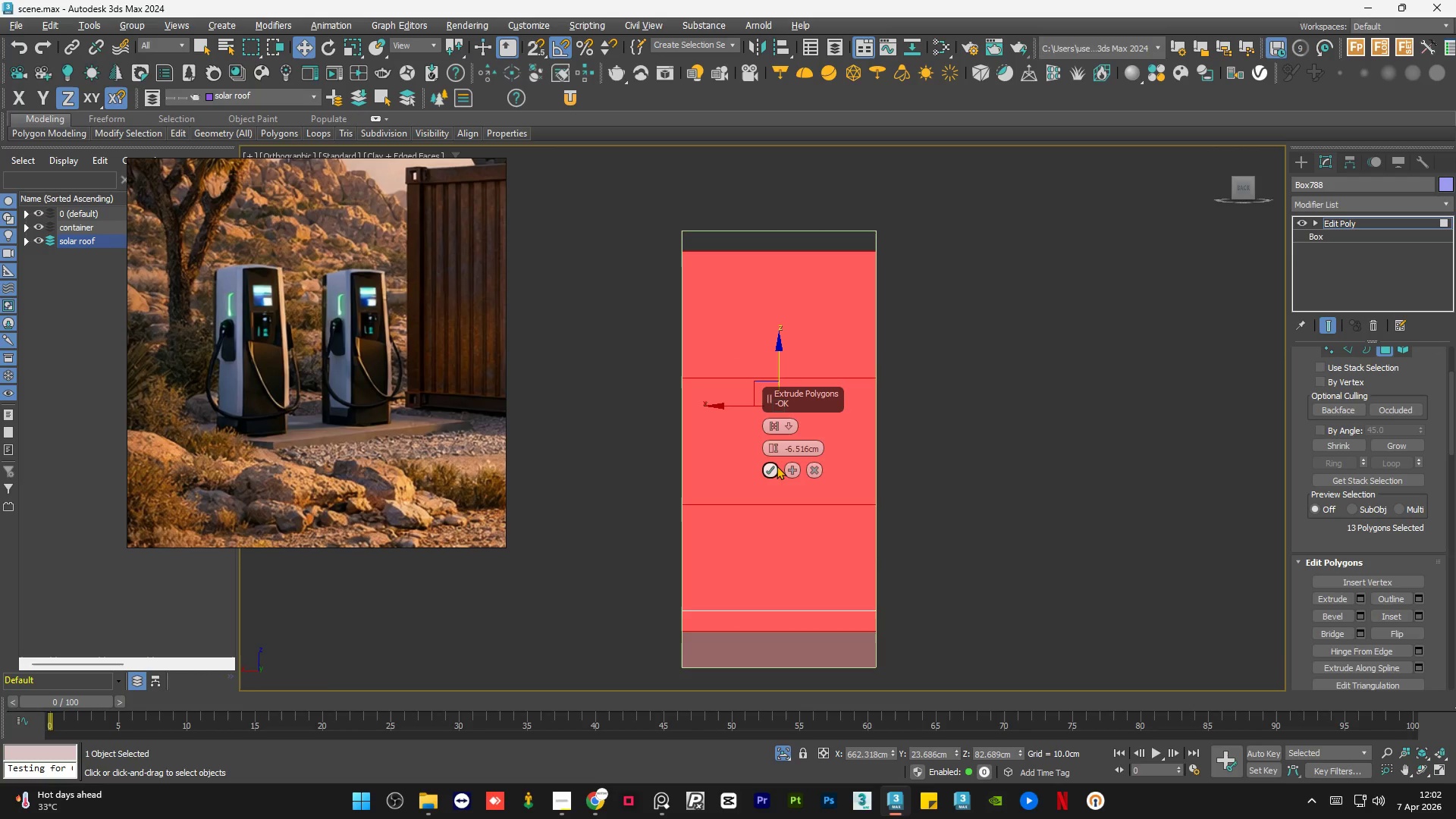 
key(Control+Z)
 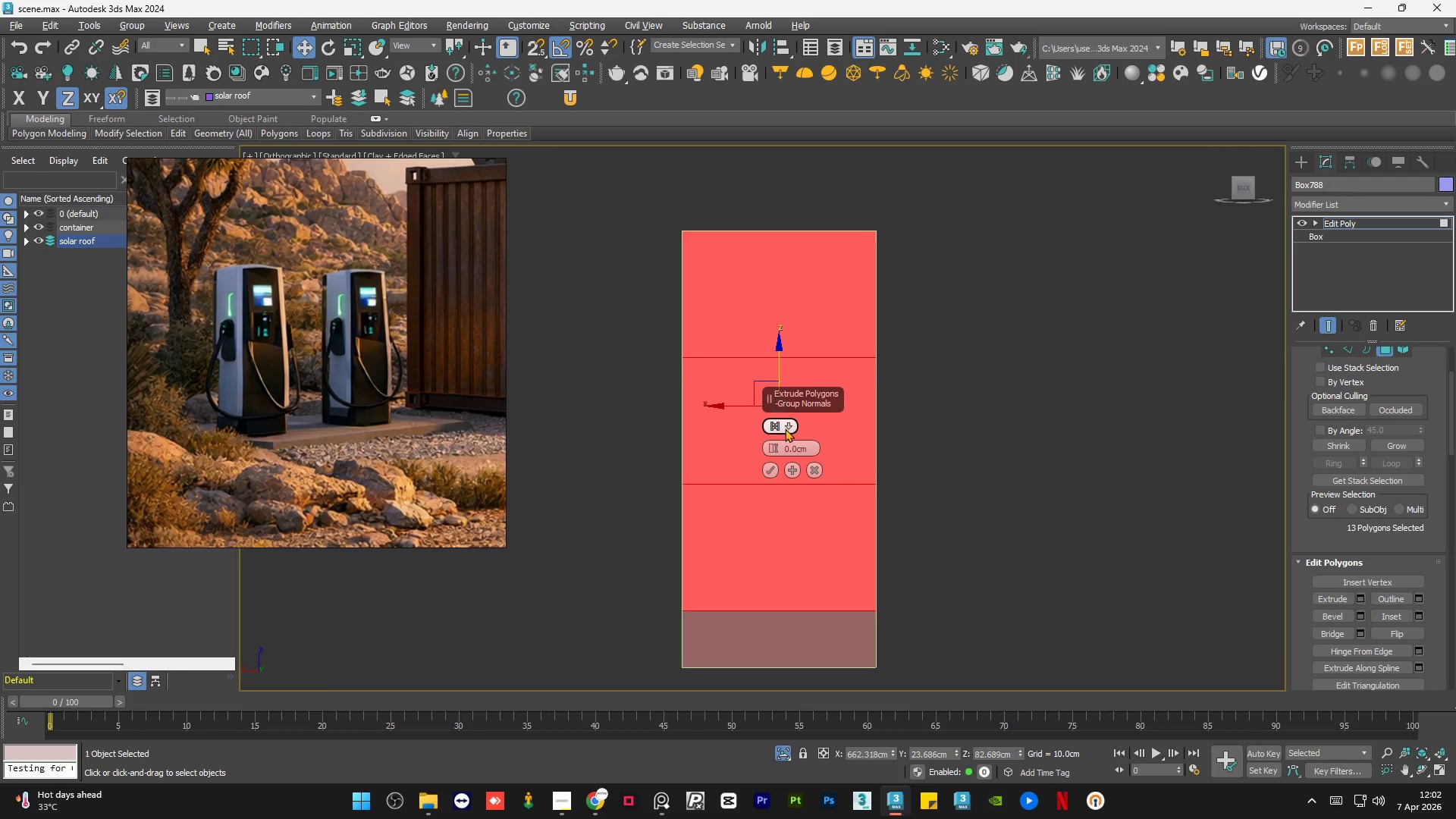 
left_click([785, 431])
 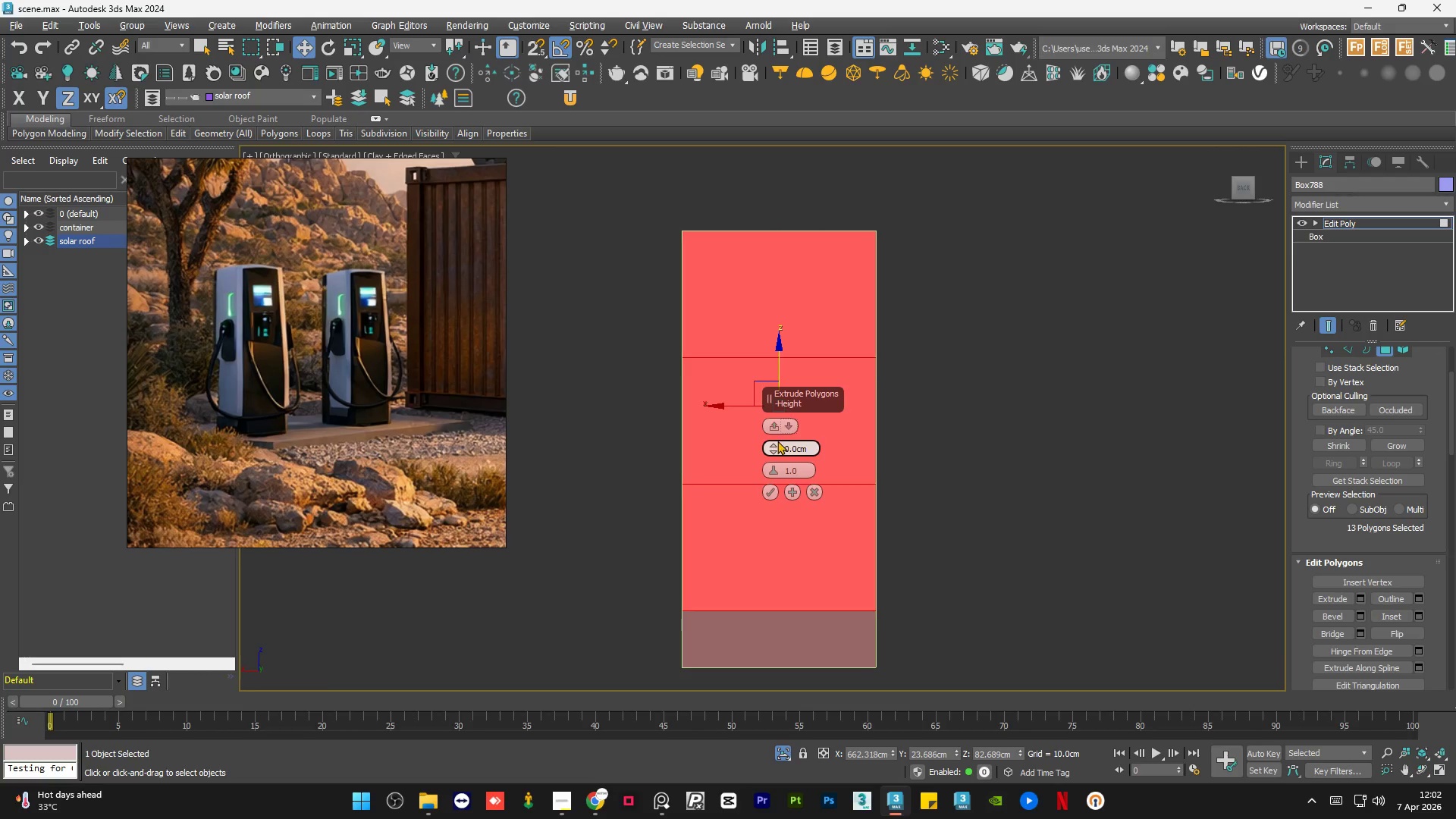 
left_click_drag(start_coordinate=[774, 444], to_coordinate=[774, 454])
 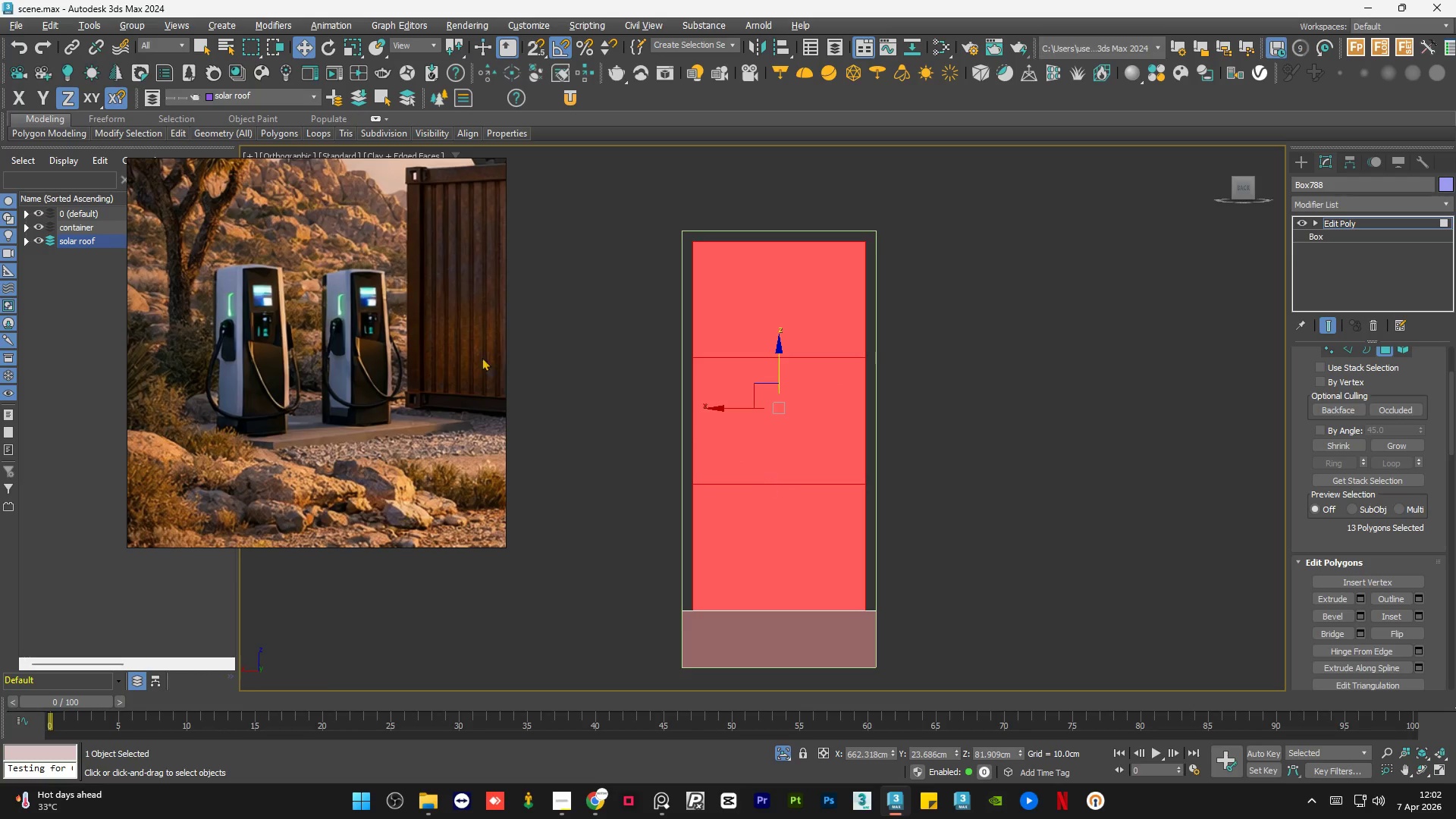 
scroll: coordinate [381, 280], scroll_direction: up, amount: 7.0
 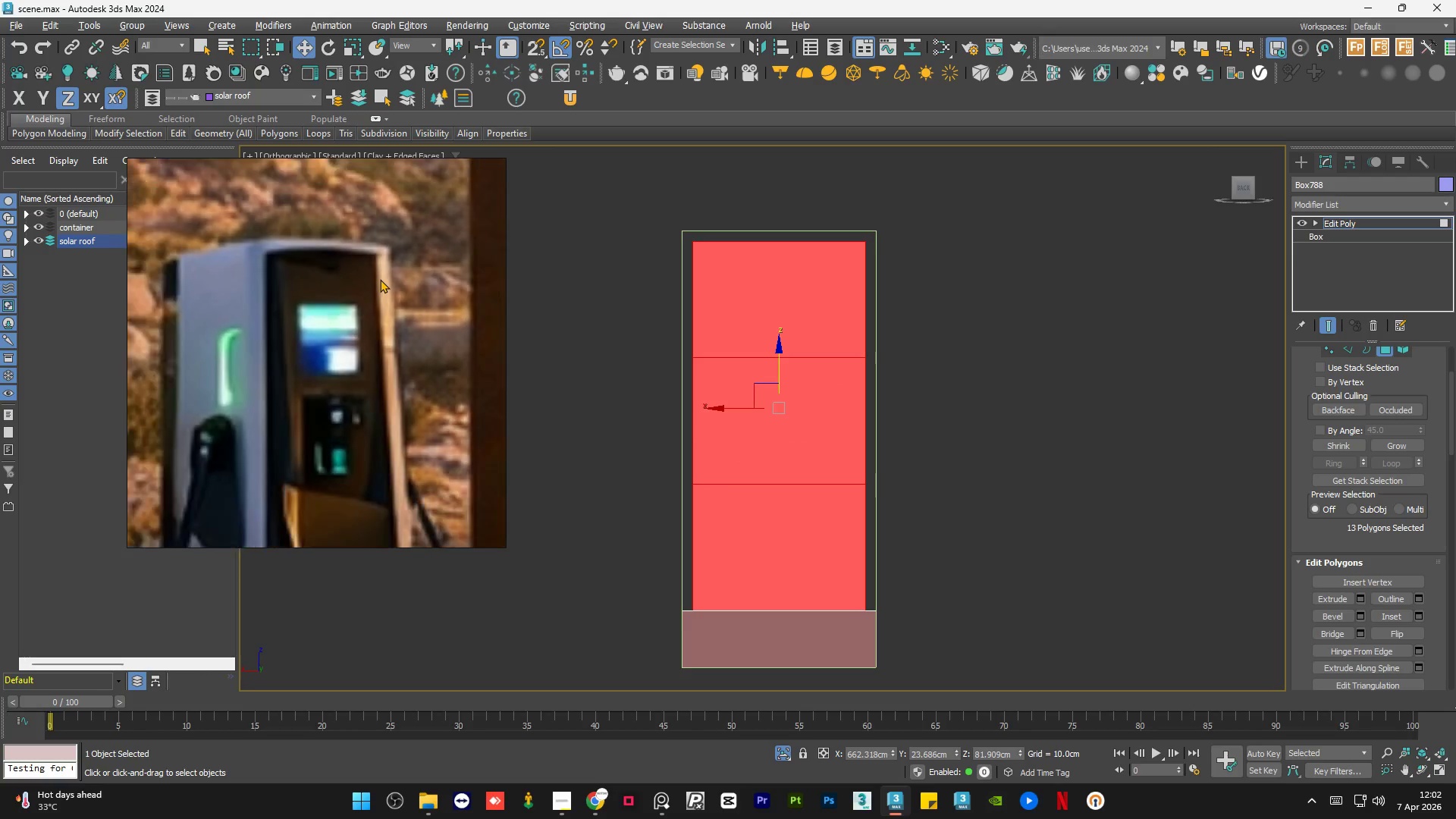 
scroll: coordinate [379, 292], scroll_direction: down, amount: 7.0
 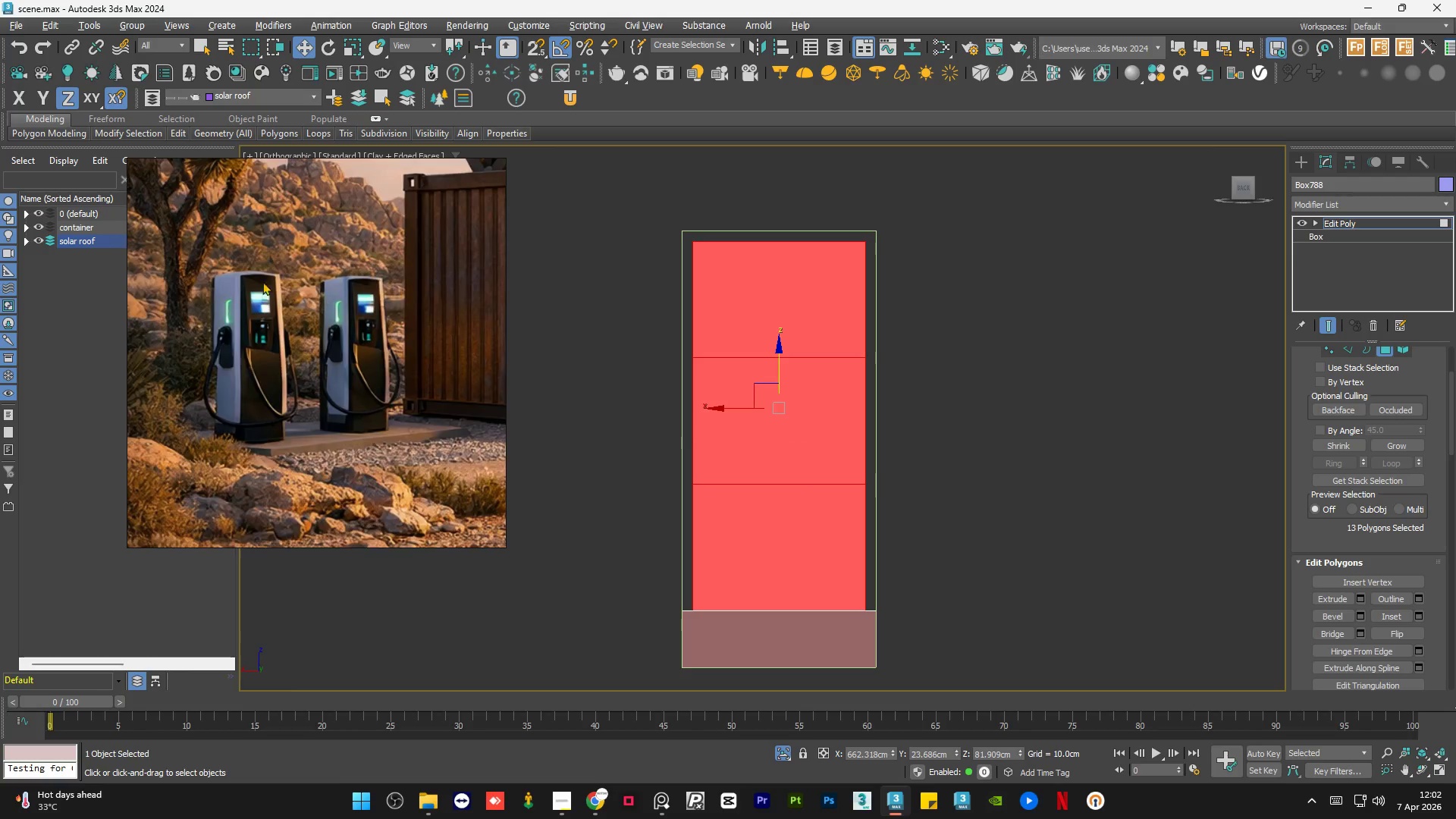 
scroll: coordinate [252, 275], scroll_direction: up, amount: 2.0
 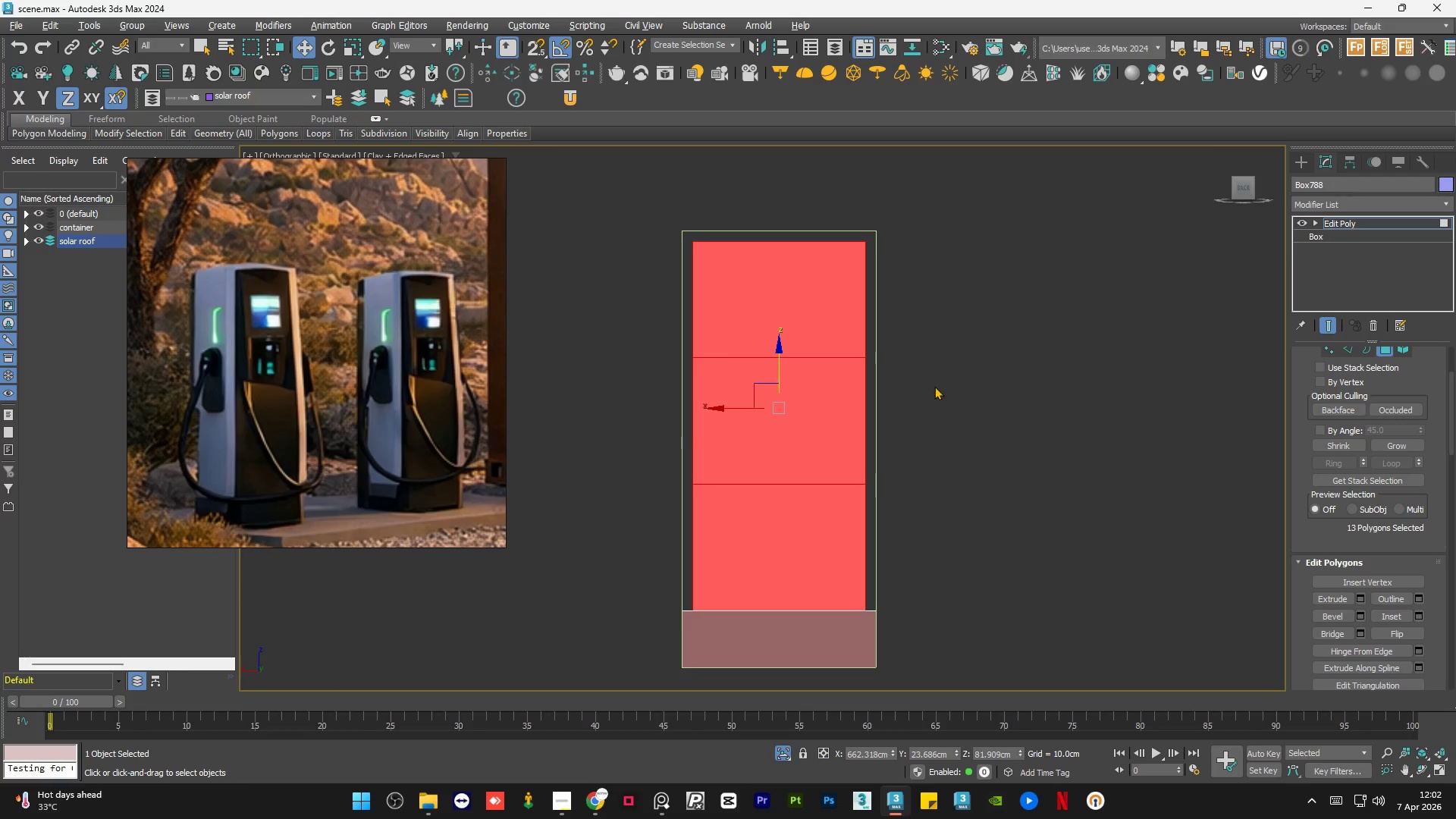 
left_click([937, 404])
 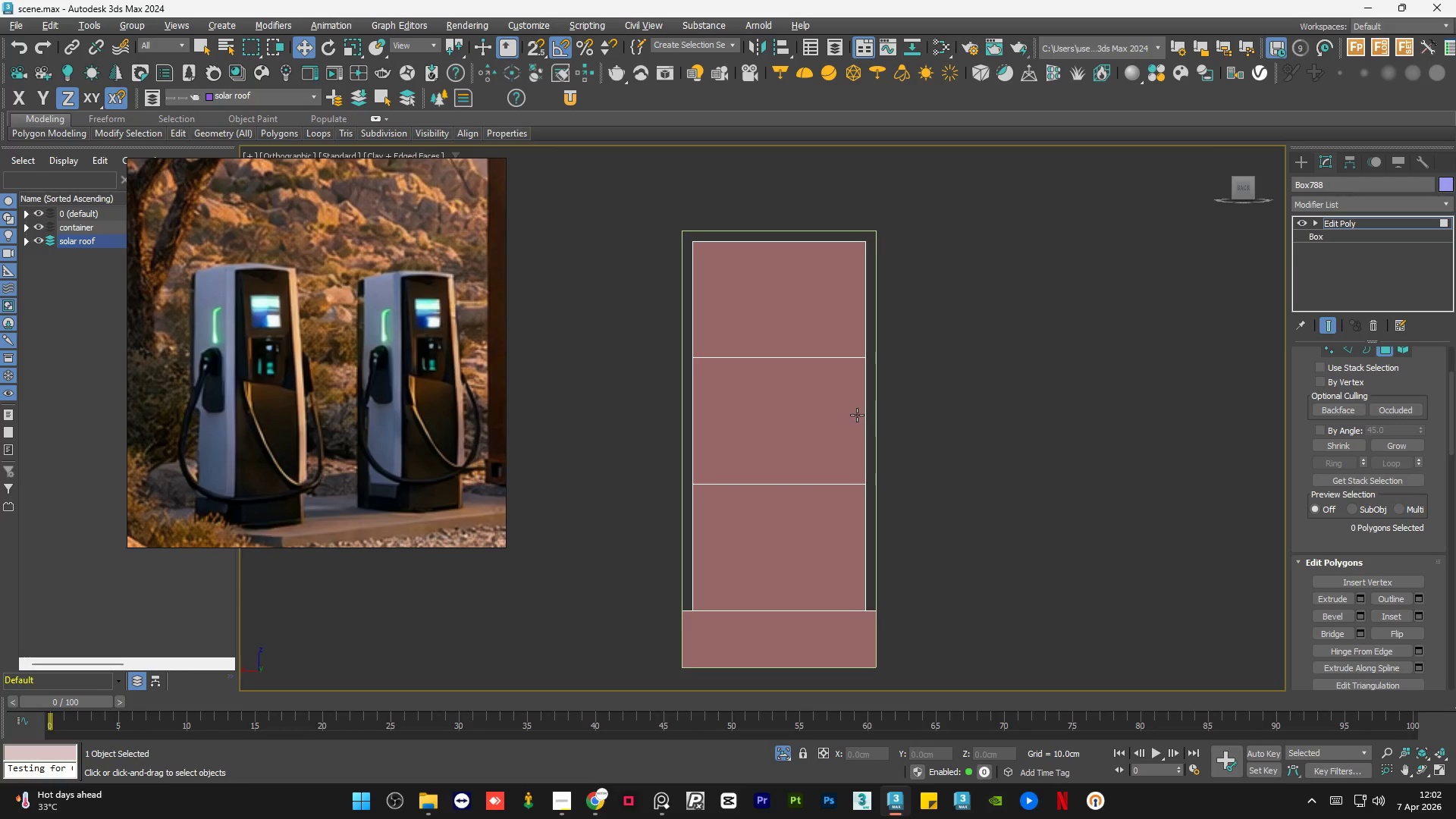 
hold_key(key=AltLeft, duration=1.5)
 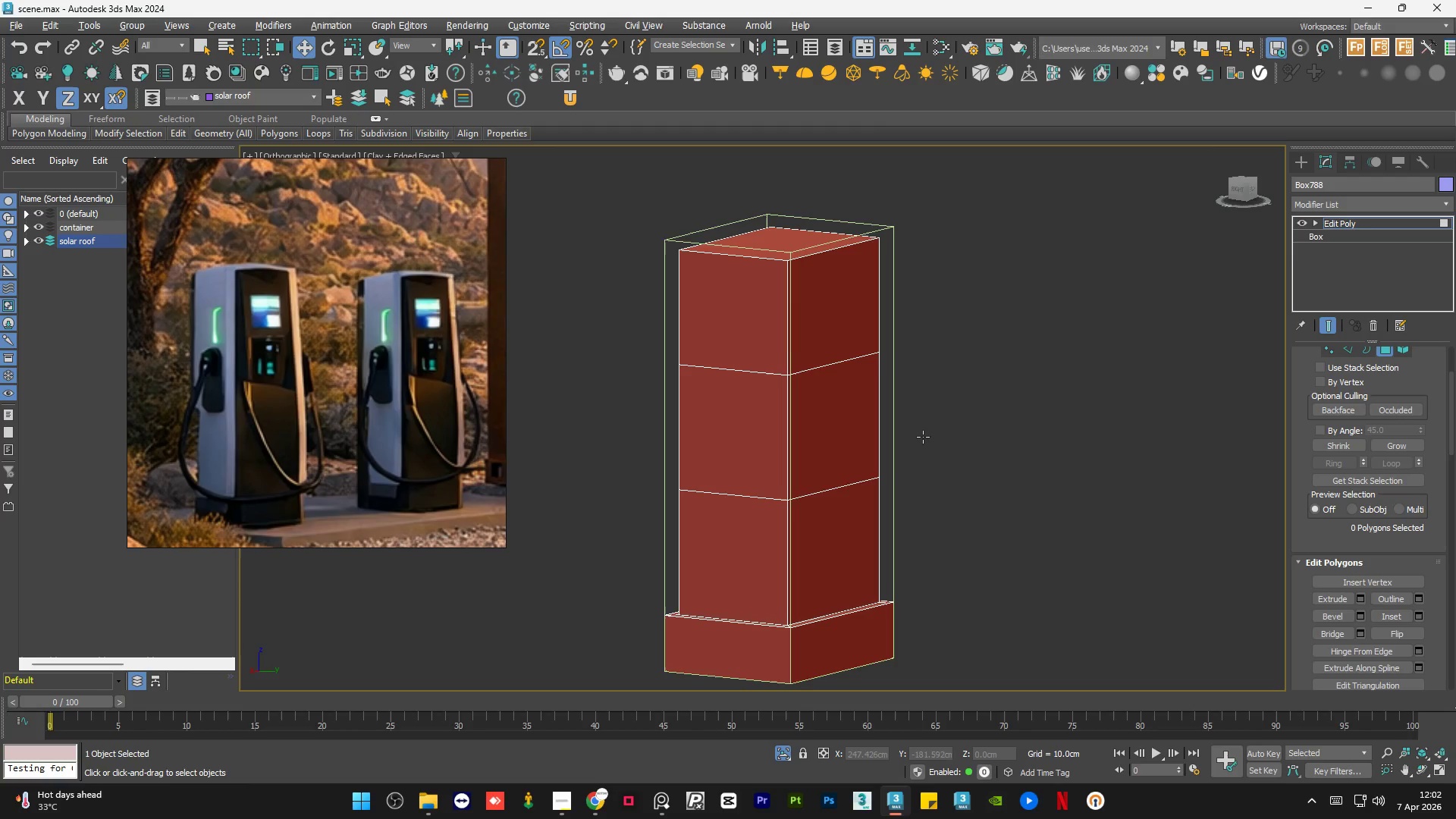 
hold_key(key=AltLeft, duration=1.52)
 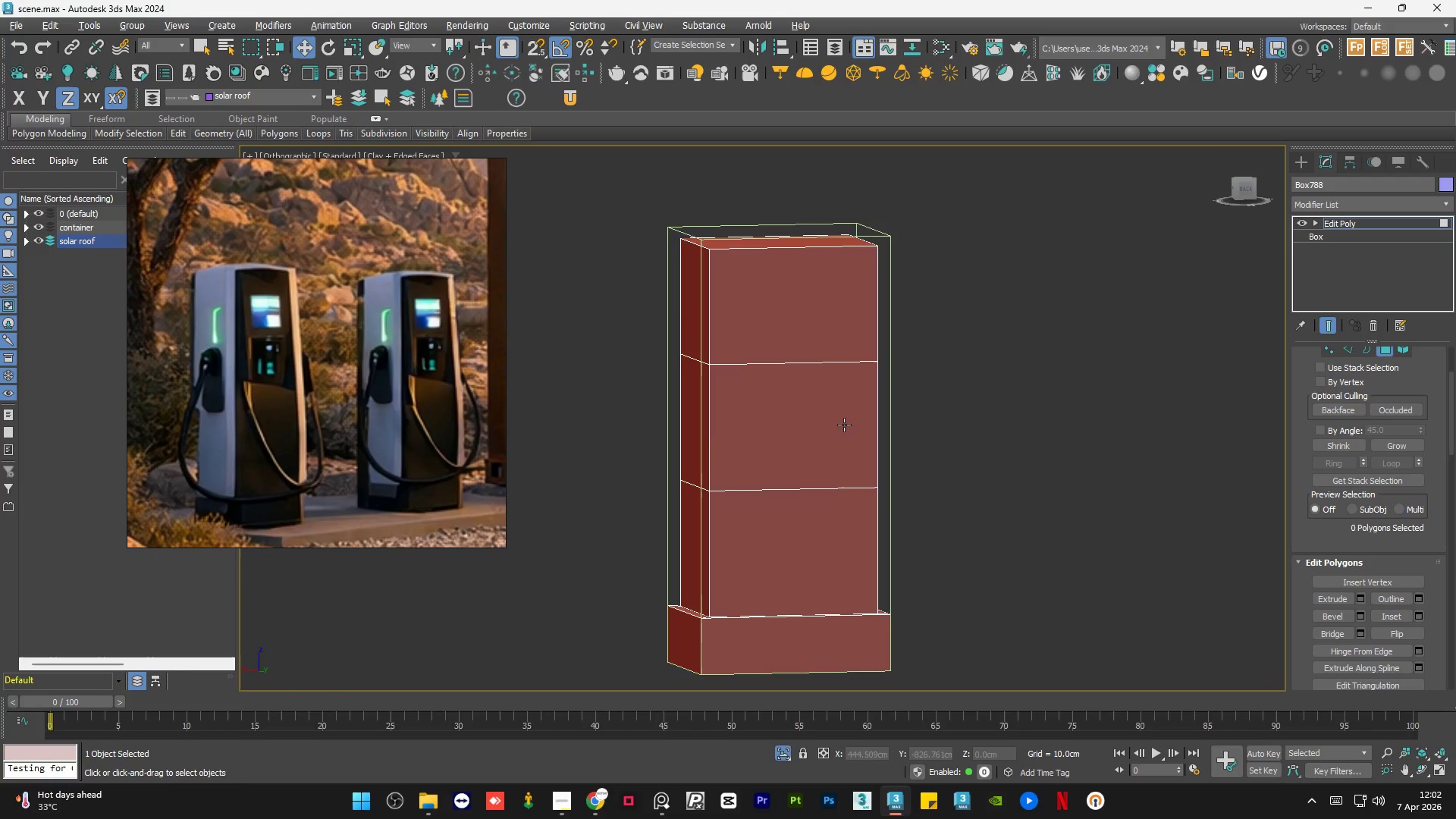 
key(Alt+AltLeft)
 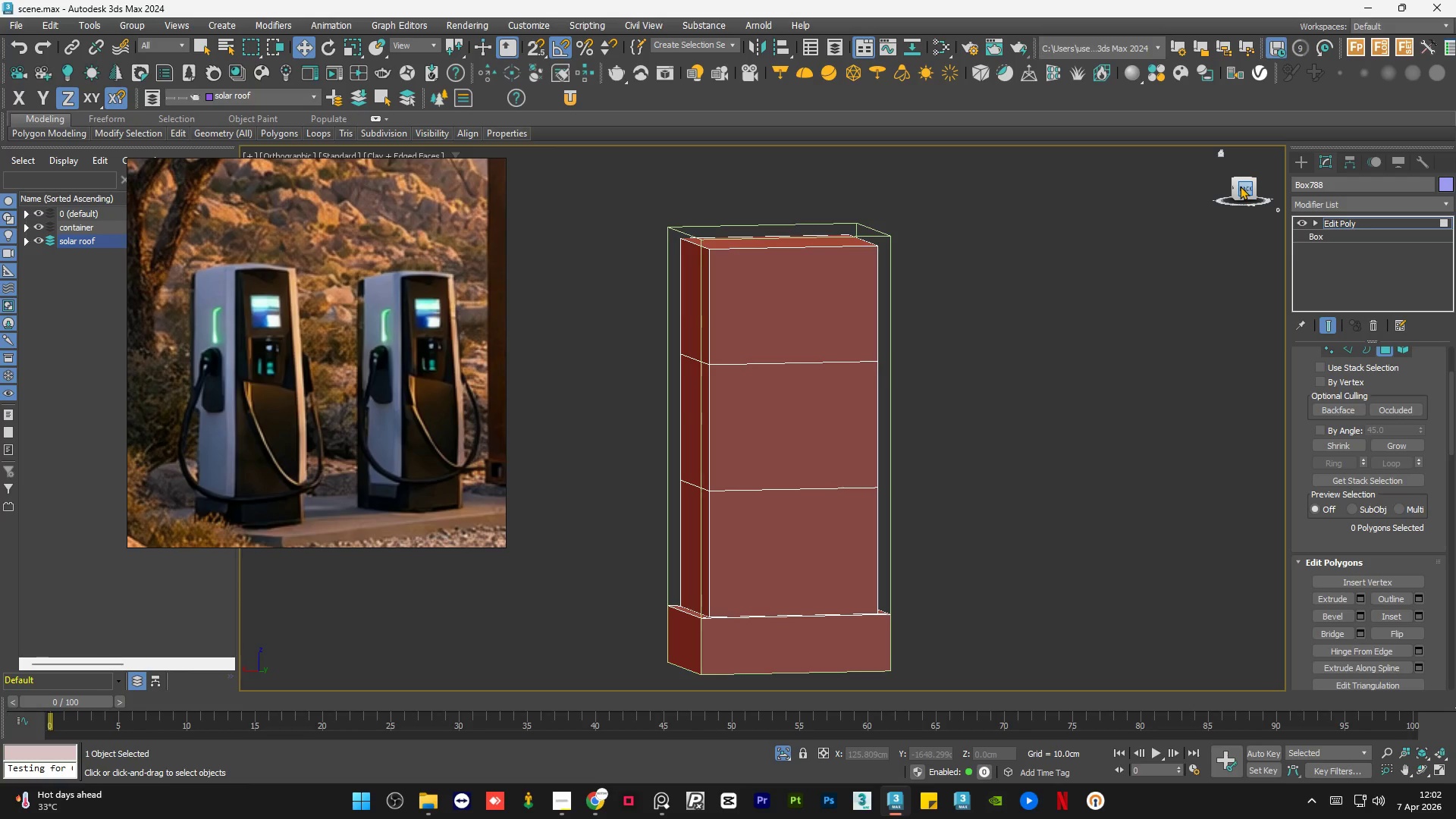 
left_click([1240, 186])
 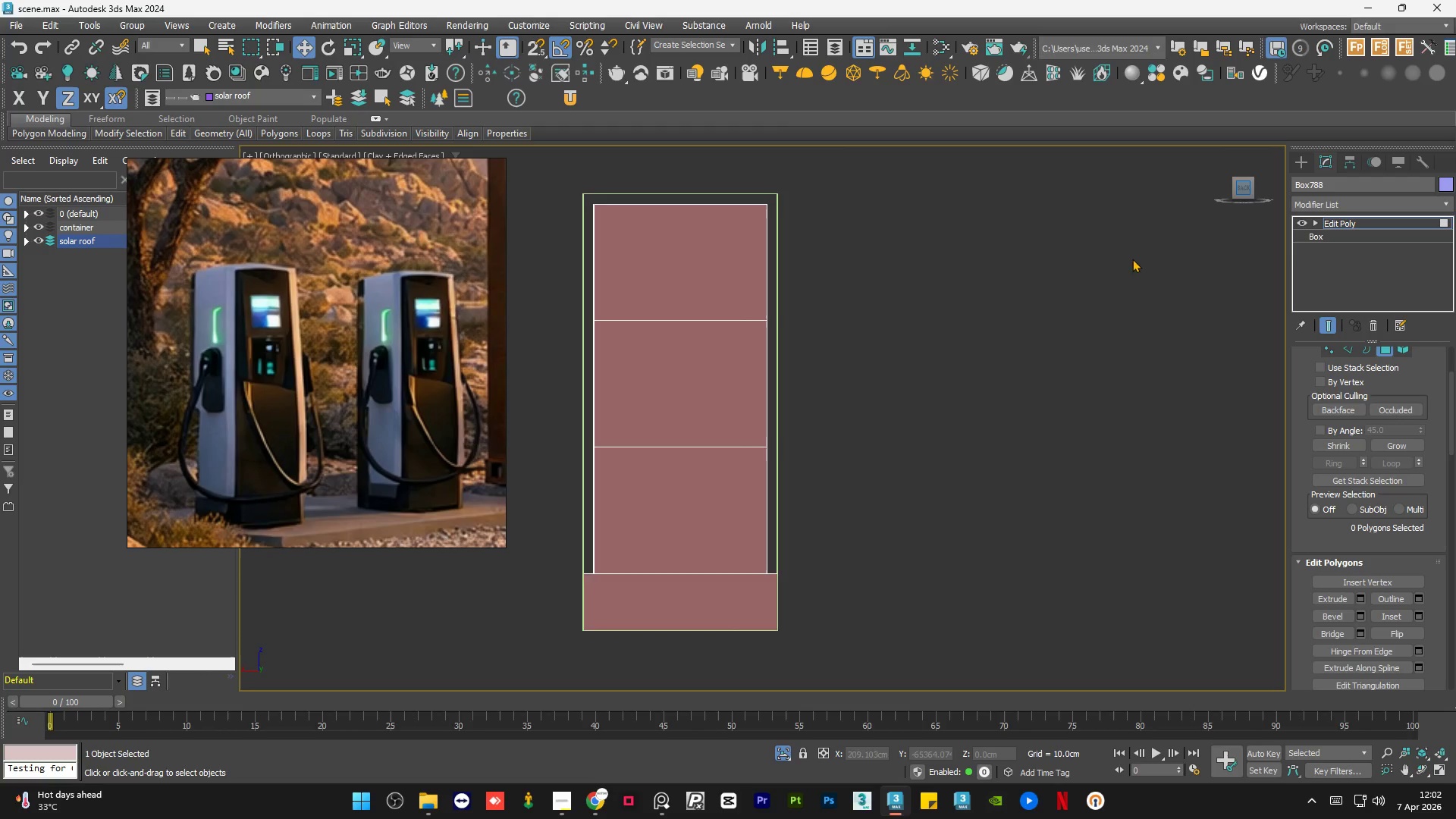 
scroll: coordinate [1112, 359], scroll_direction: down, amount: 2.0
 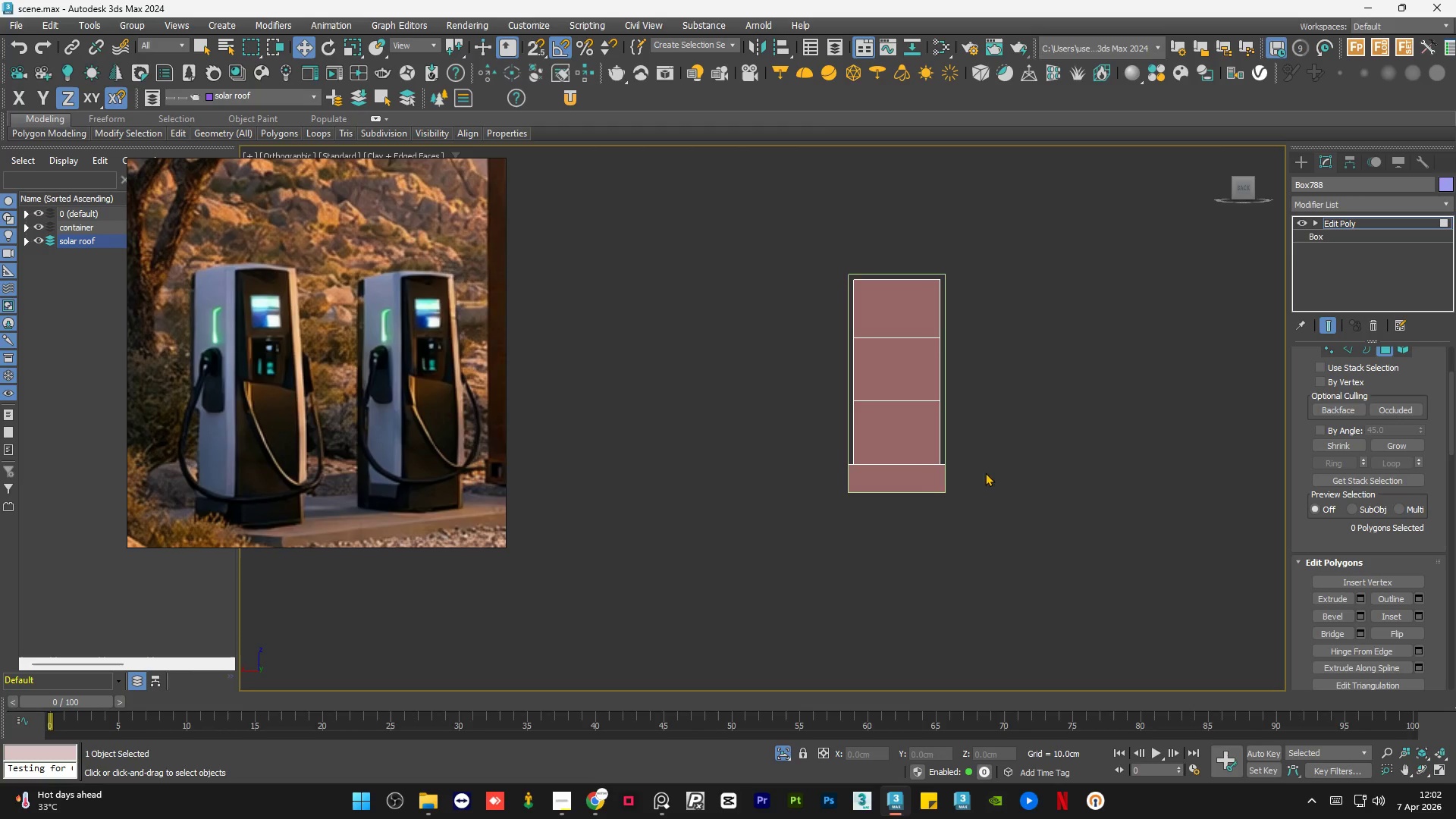 
left_click([908, 476])
 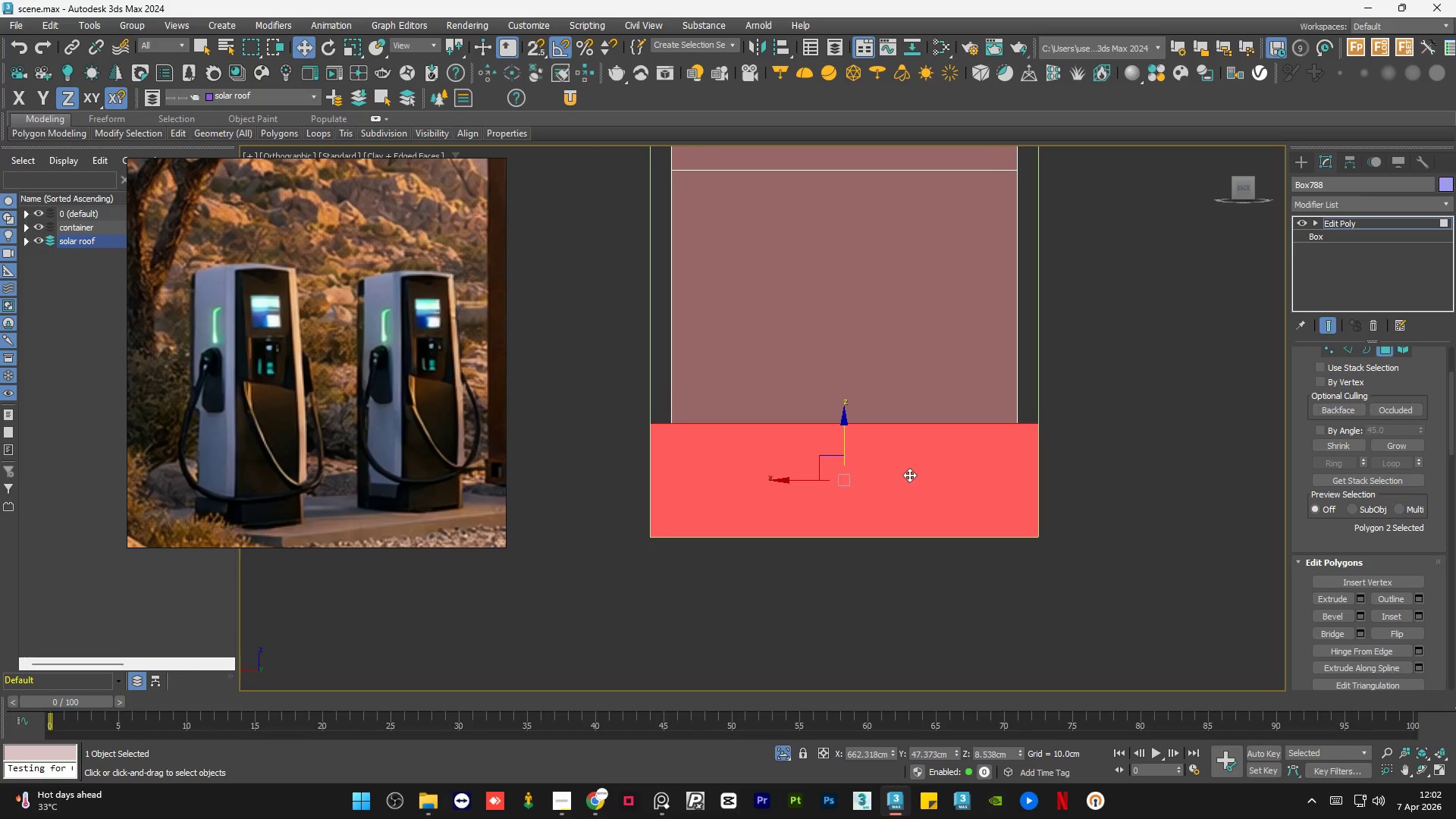 
scroll: coordinate [908, 476], scroll_direction: up, amount: 4.0
 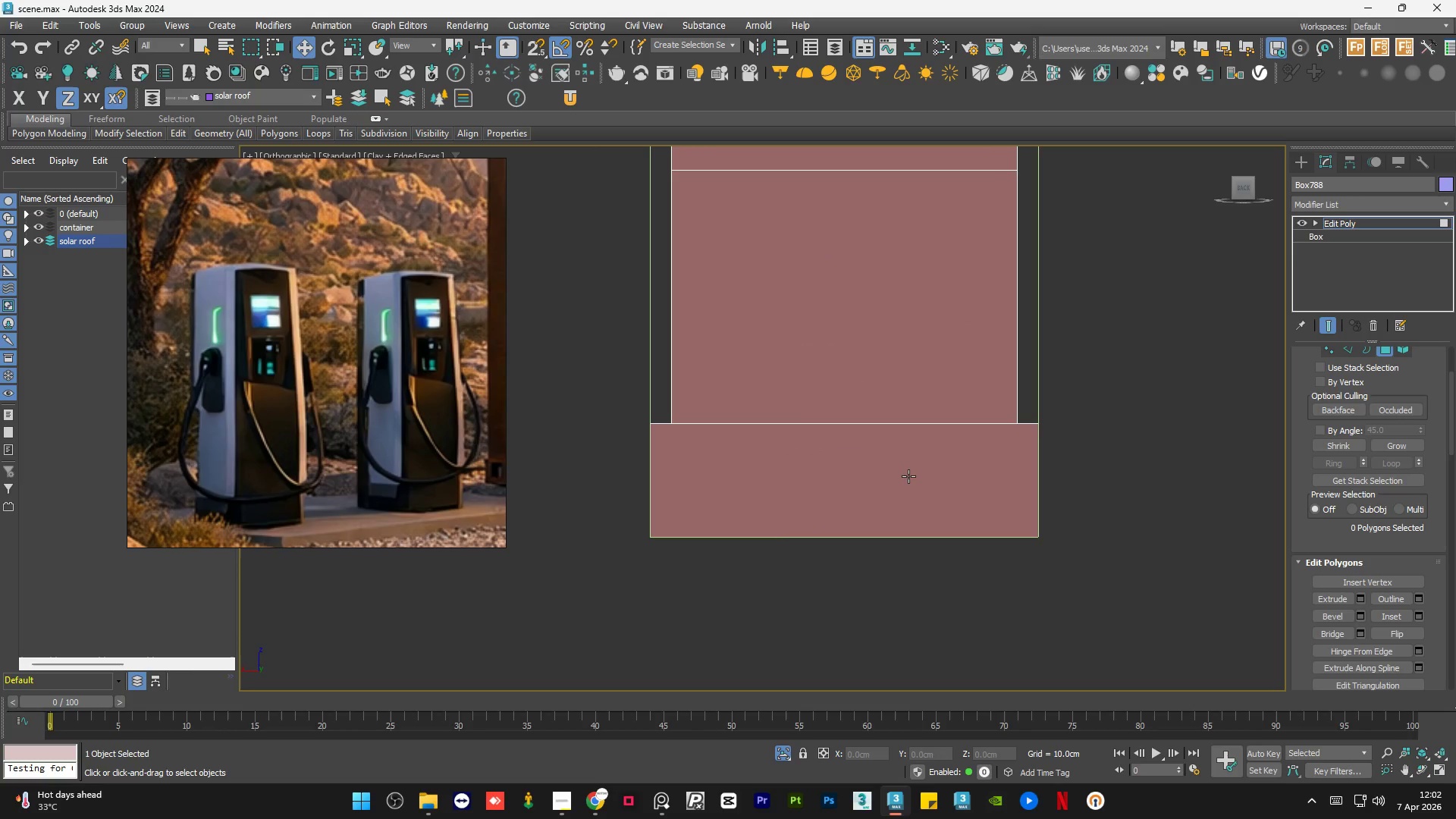 
hold_key(key=AltLeft, duration=0.48)
 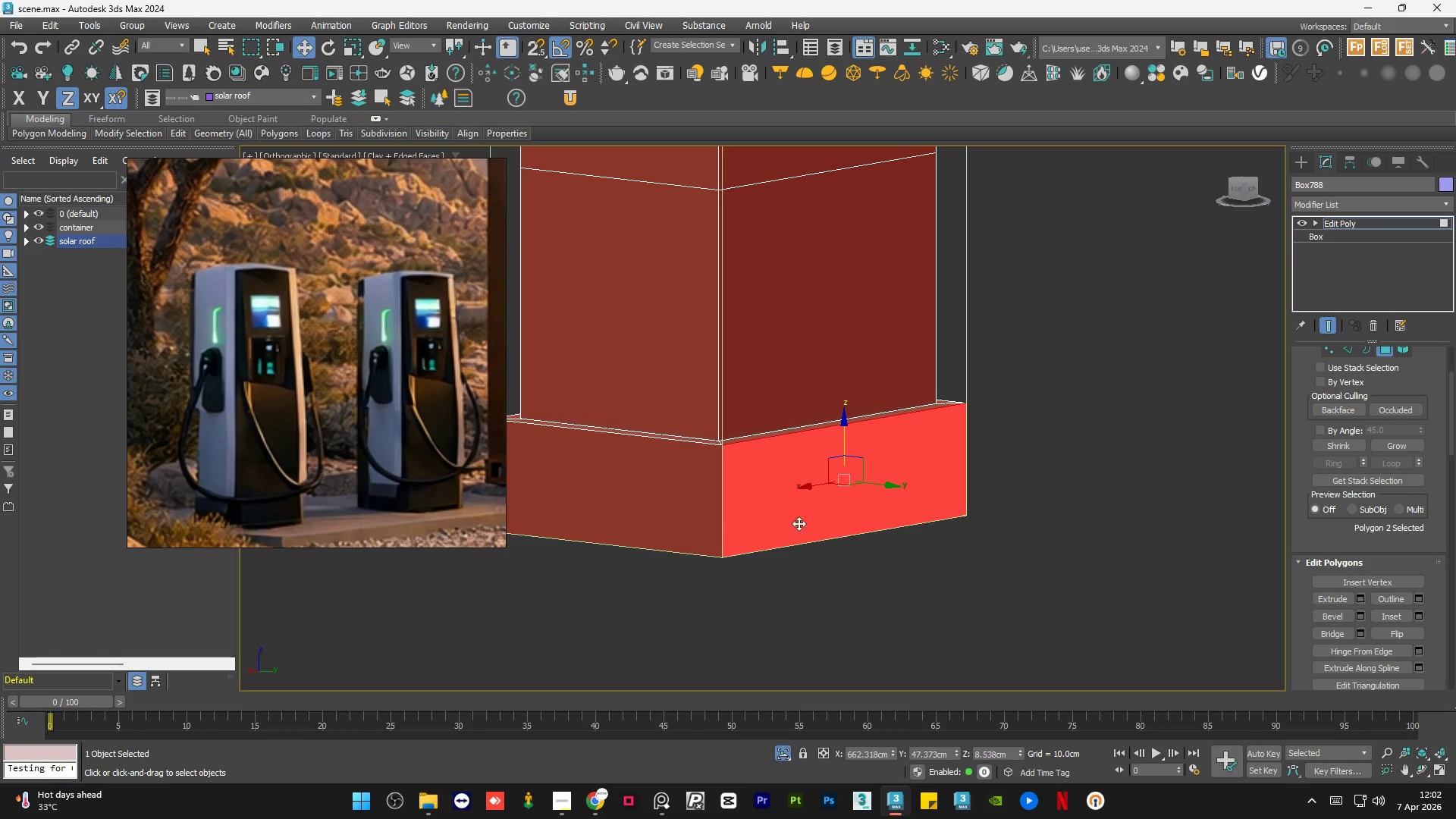 
hold_key(key=ControlLeft, duration=0.31)
left_click([642, 515])
 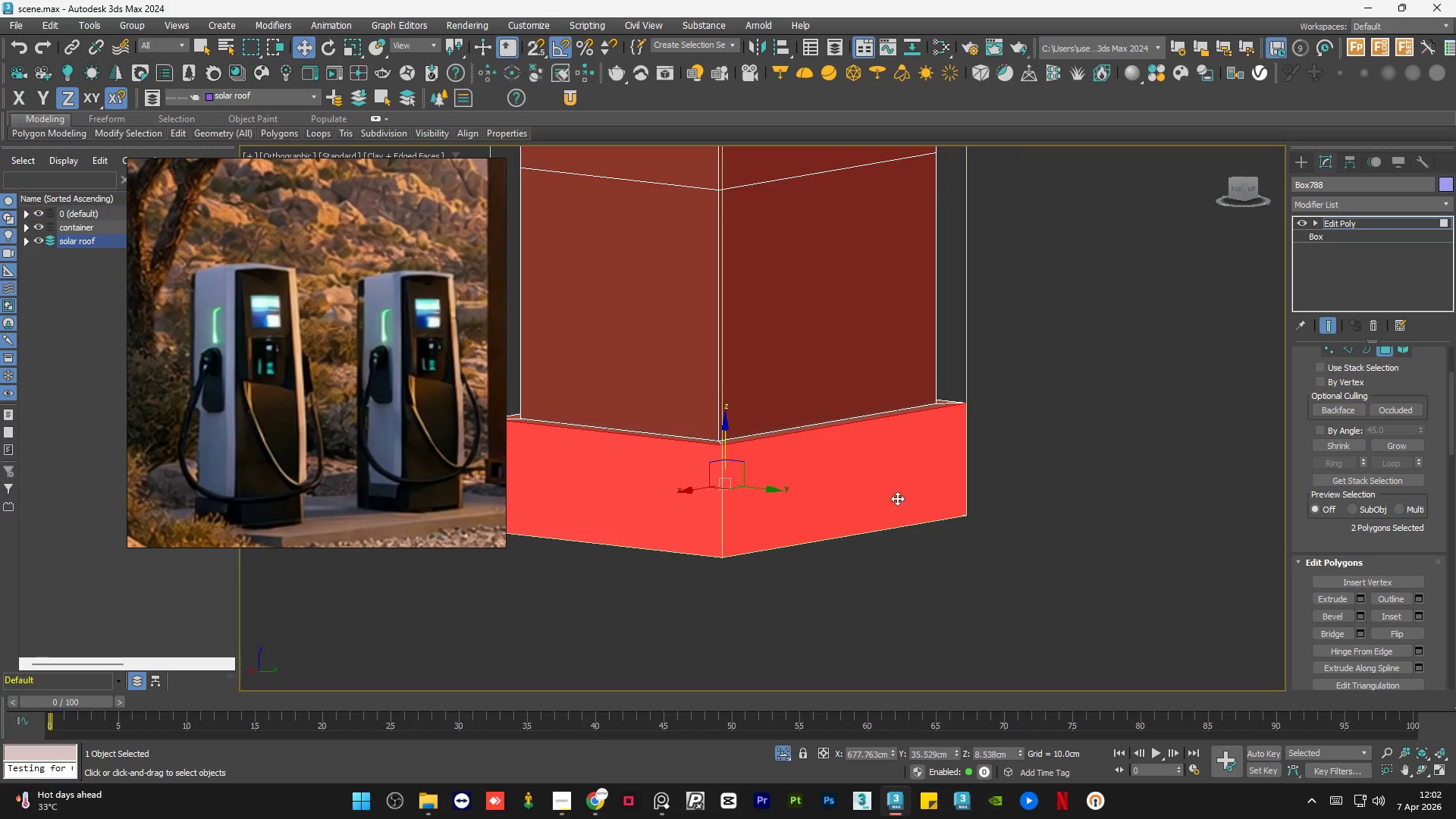 
hold_key(key=AltLeft, duration=0.64)
 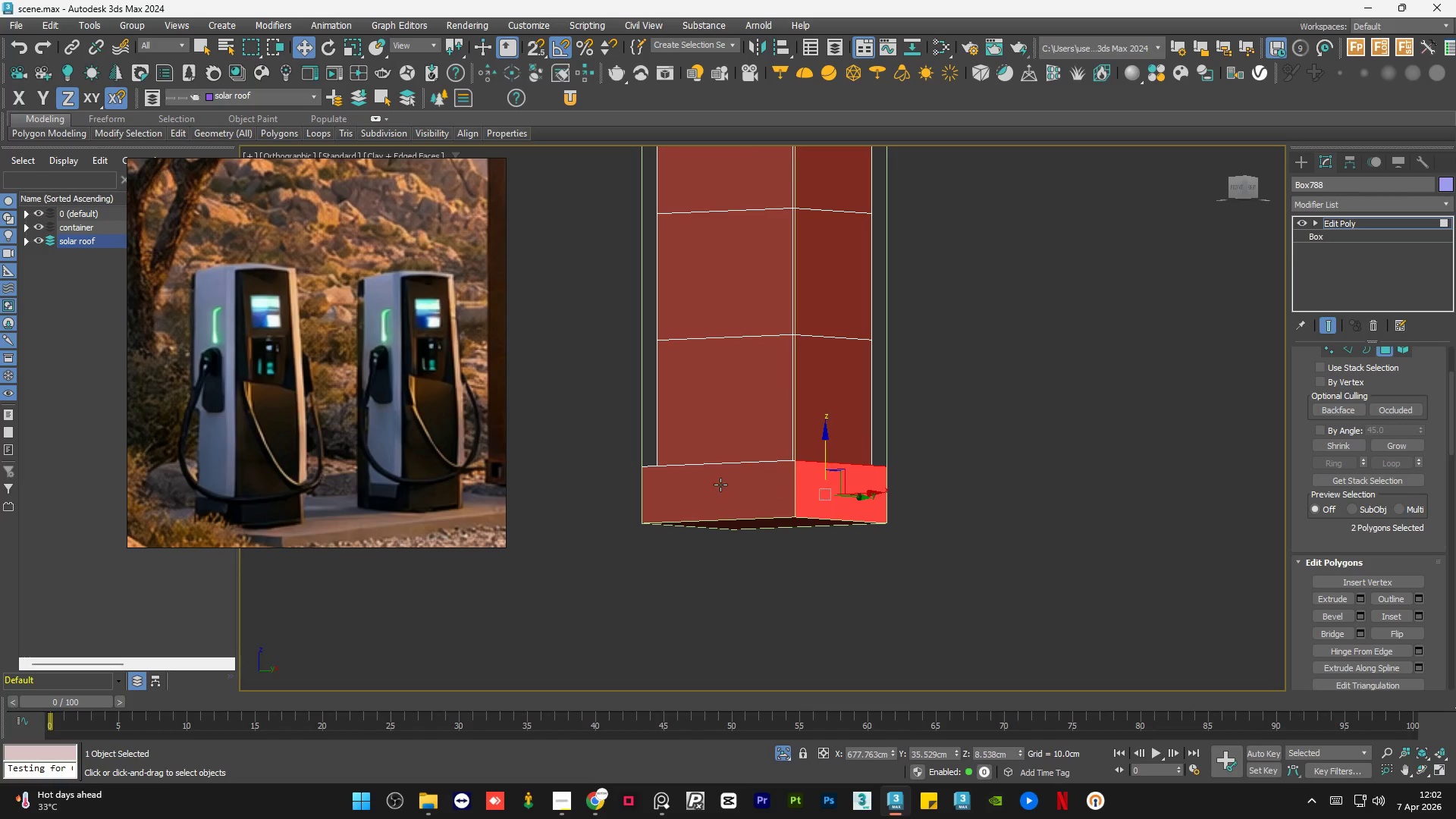 
scroll: coordinate [925, 505], scroll_direction: down, amount: 2.0
 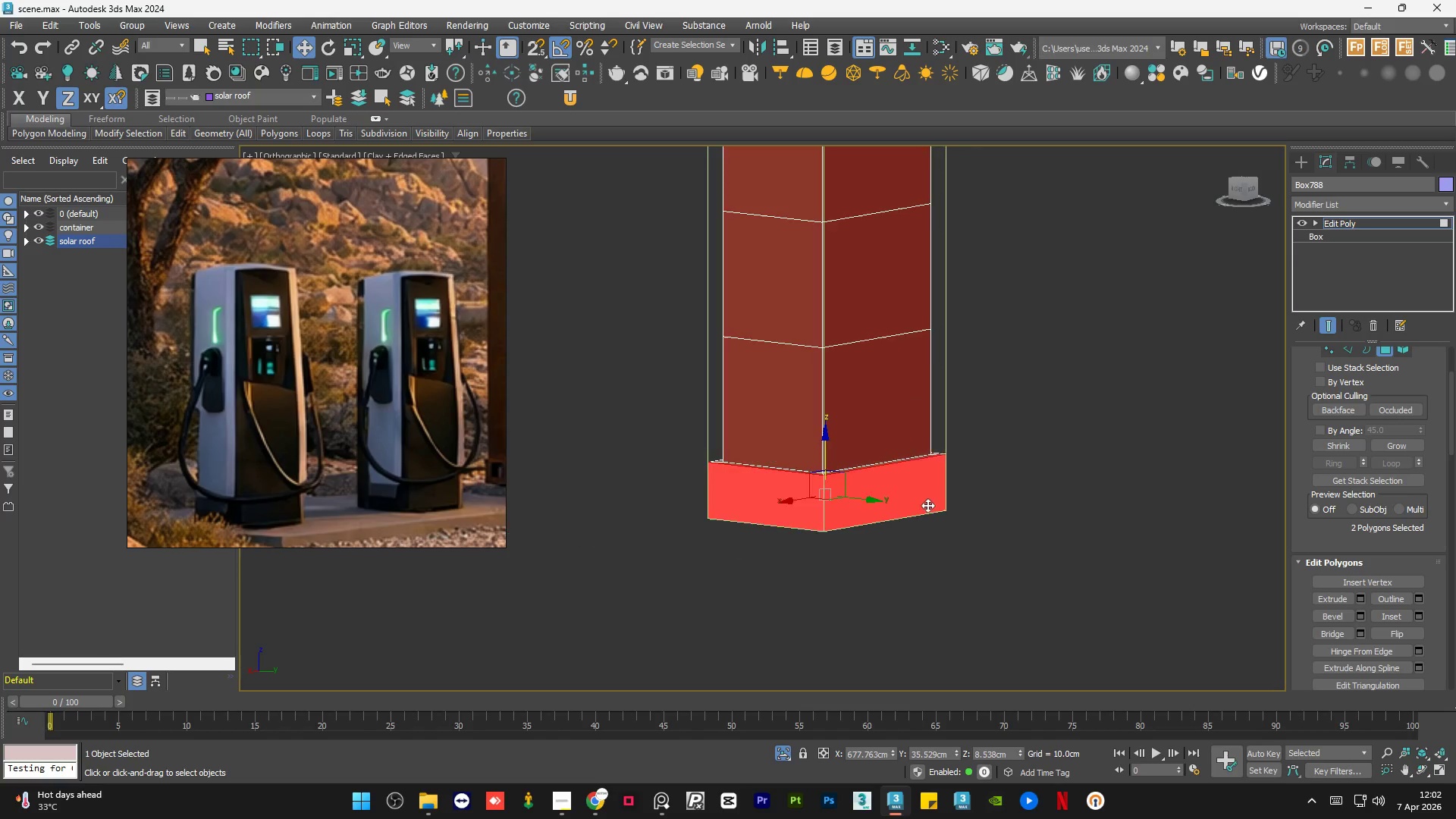 
hold_key(key=ControlLeft, duration=0.38)
left_click([720, 485])
 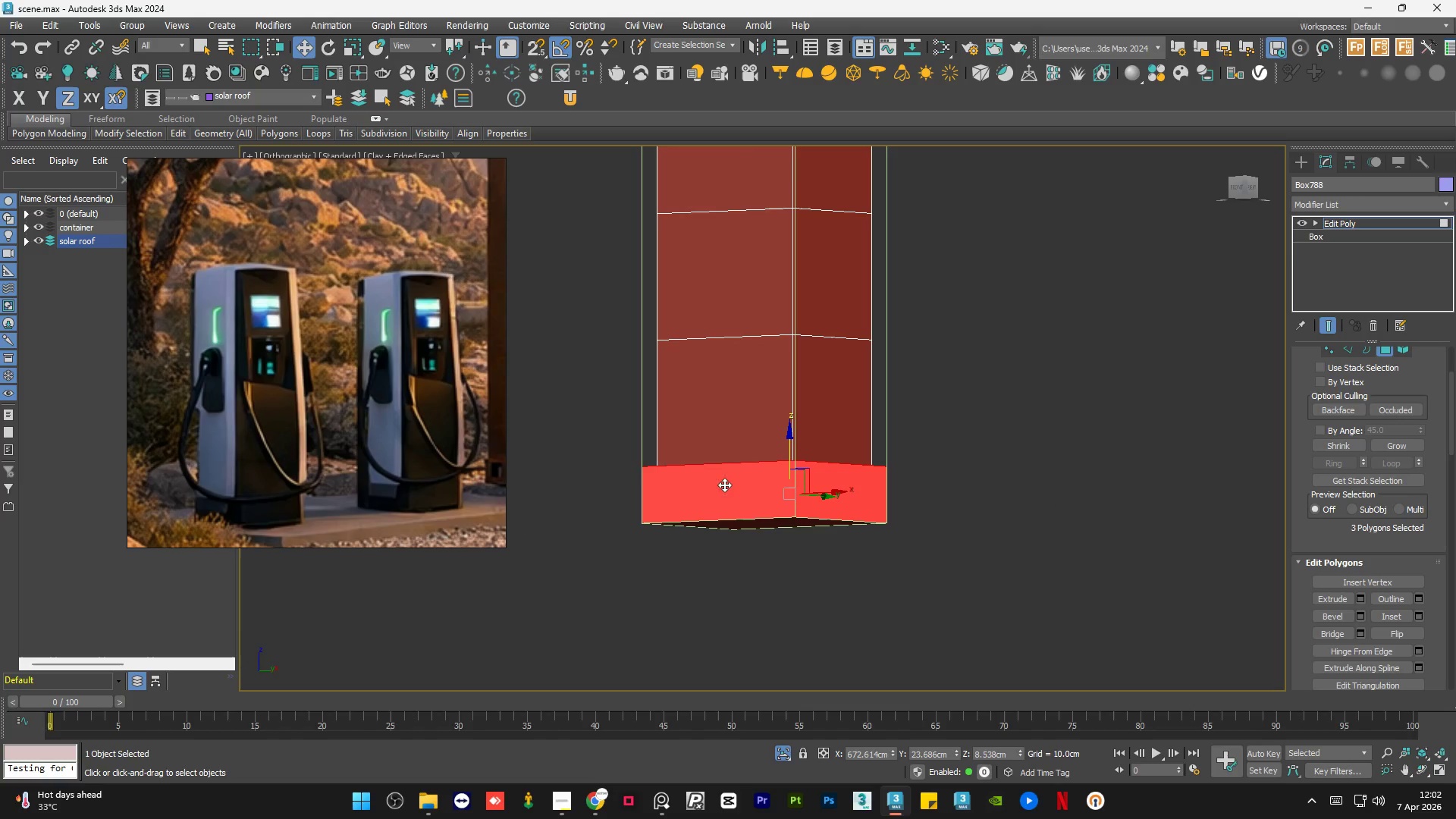 
hold_key(key=AltLeft, duration=0.52)
 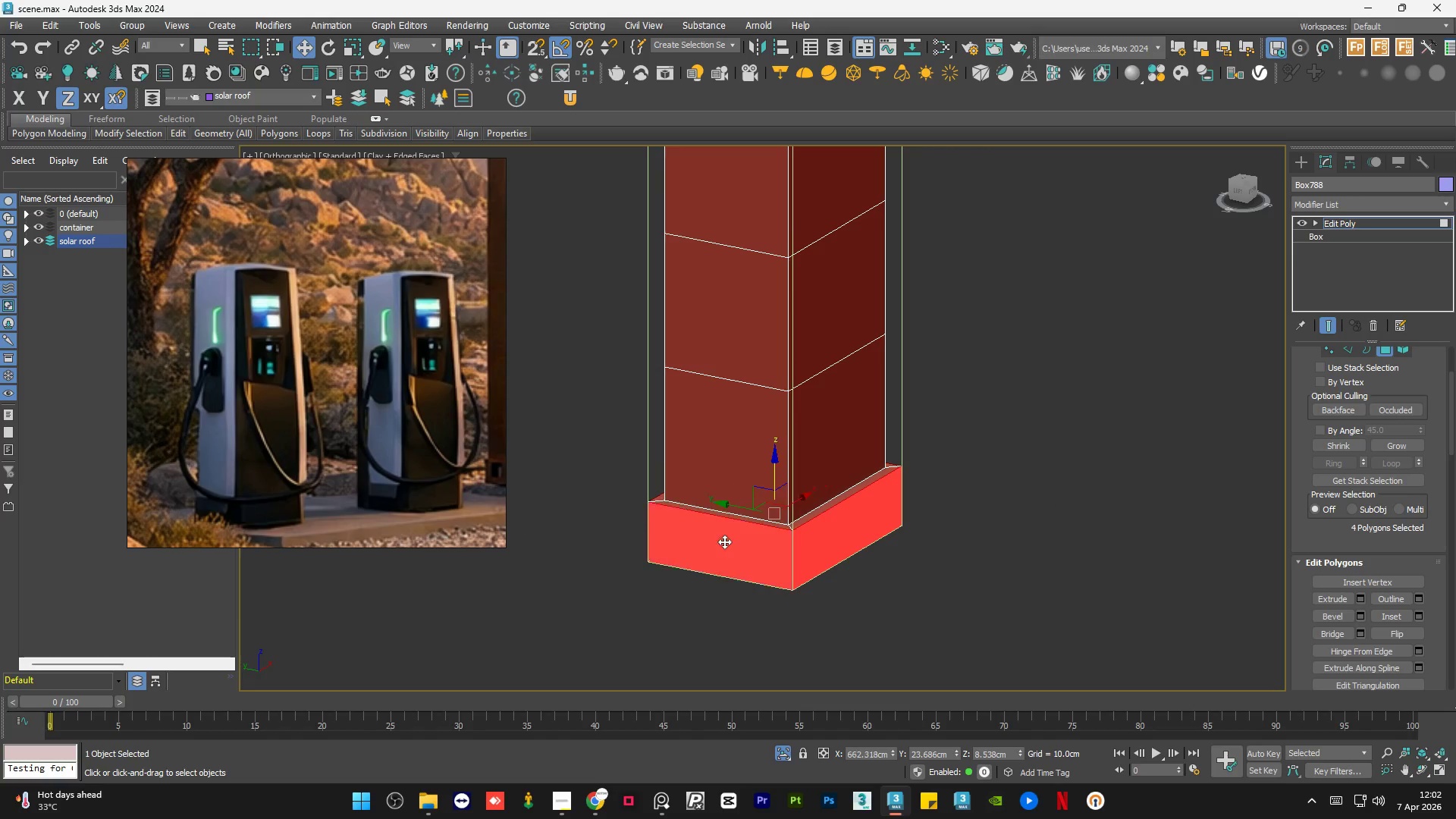 
hold_key(key=ControlLeft, duration=0.34)
 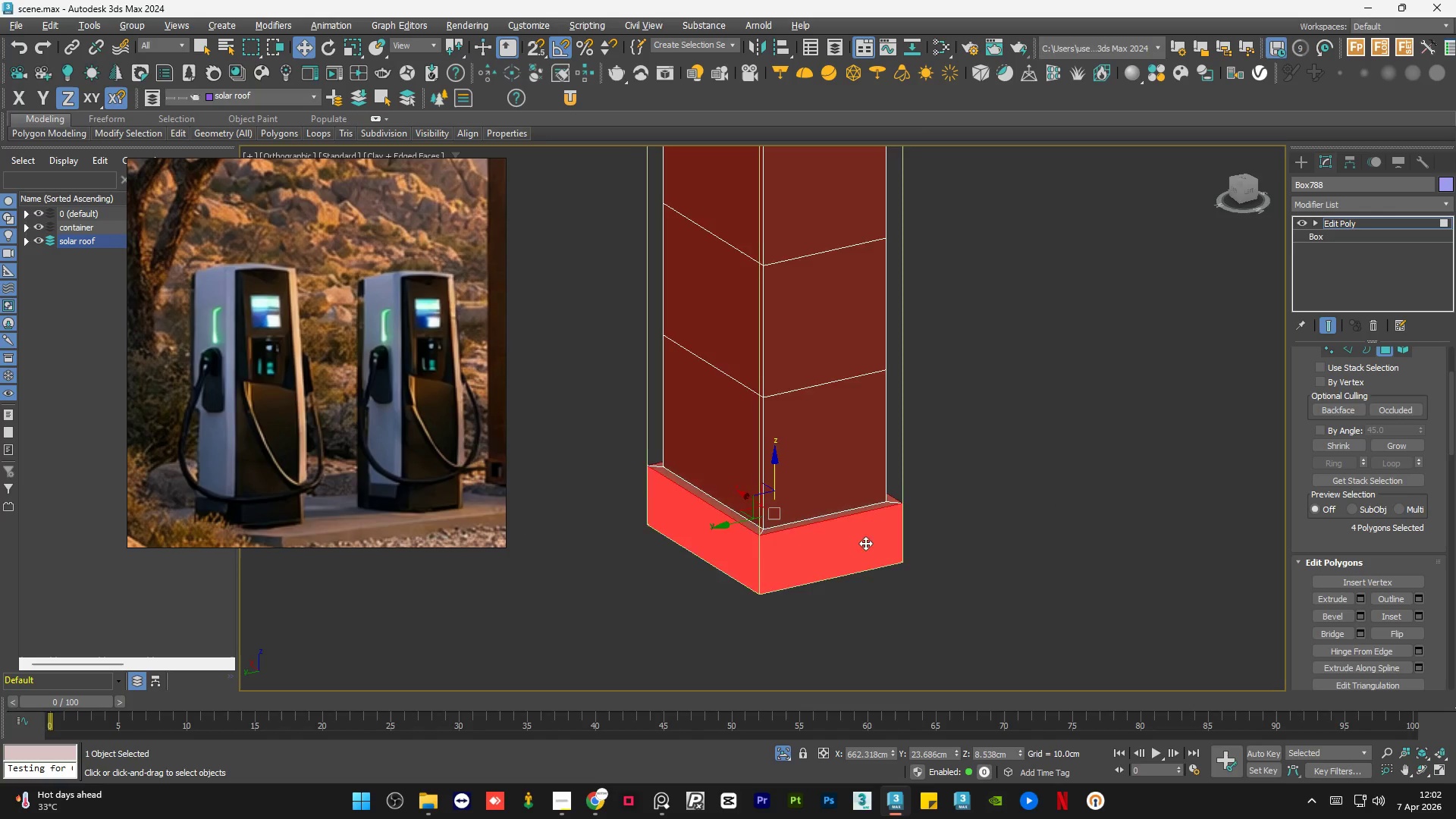 
scroll: coordinate [882, 565], scroll_direction: up, amount: 1.0
 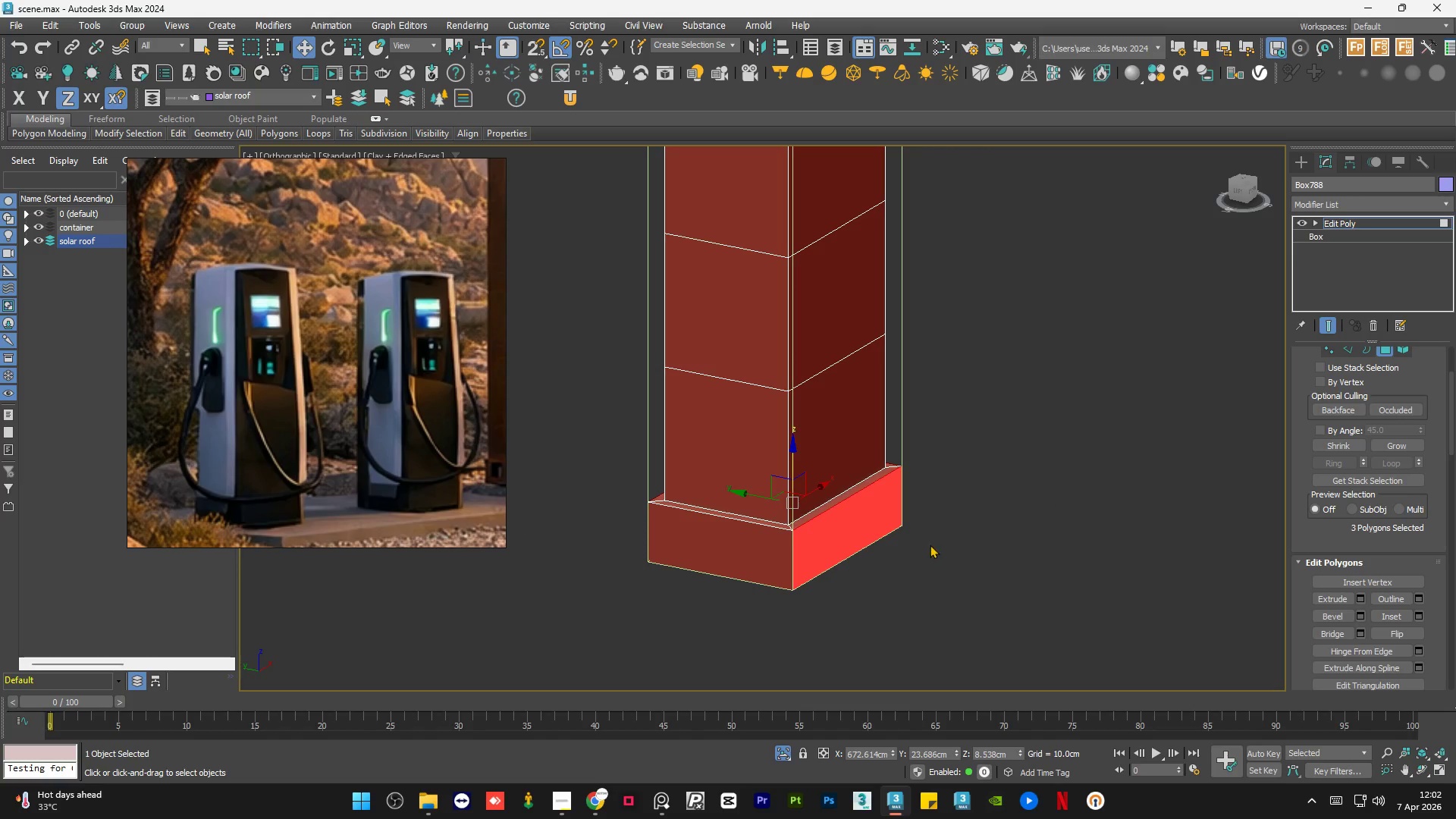 
left_click([724, 541])
 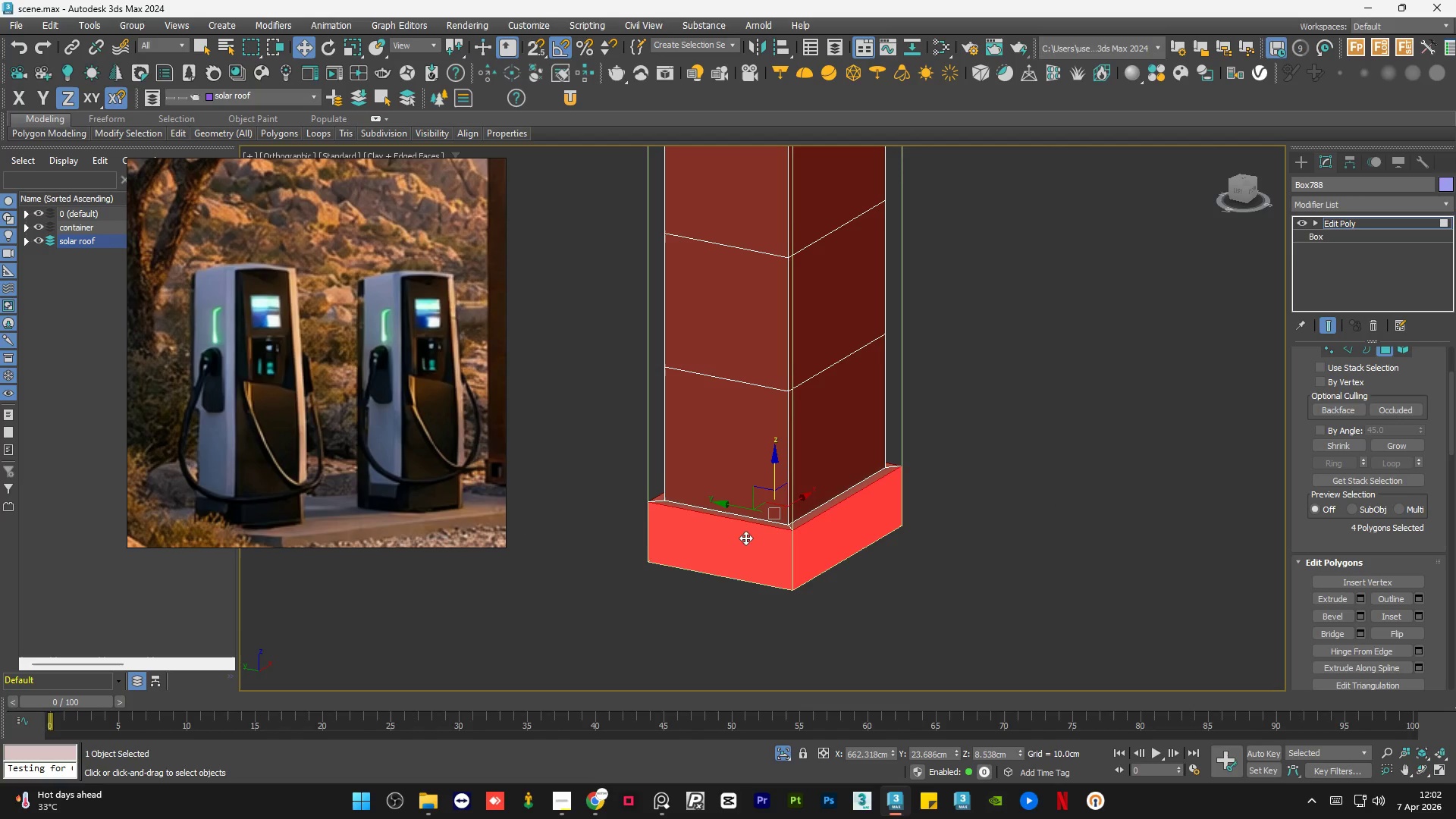 
hold_key(key=AltLeft, duration=0.94)
 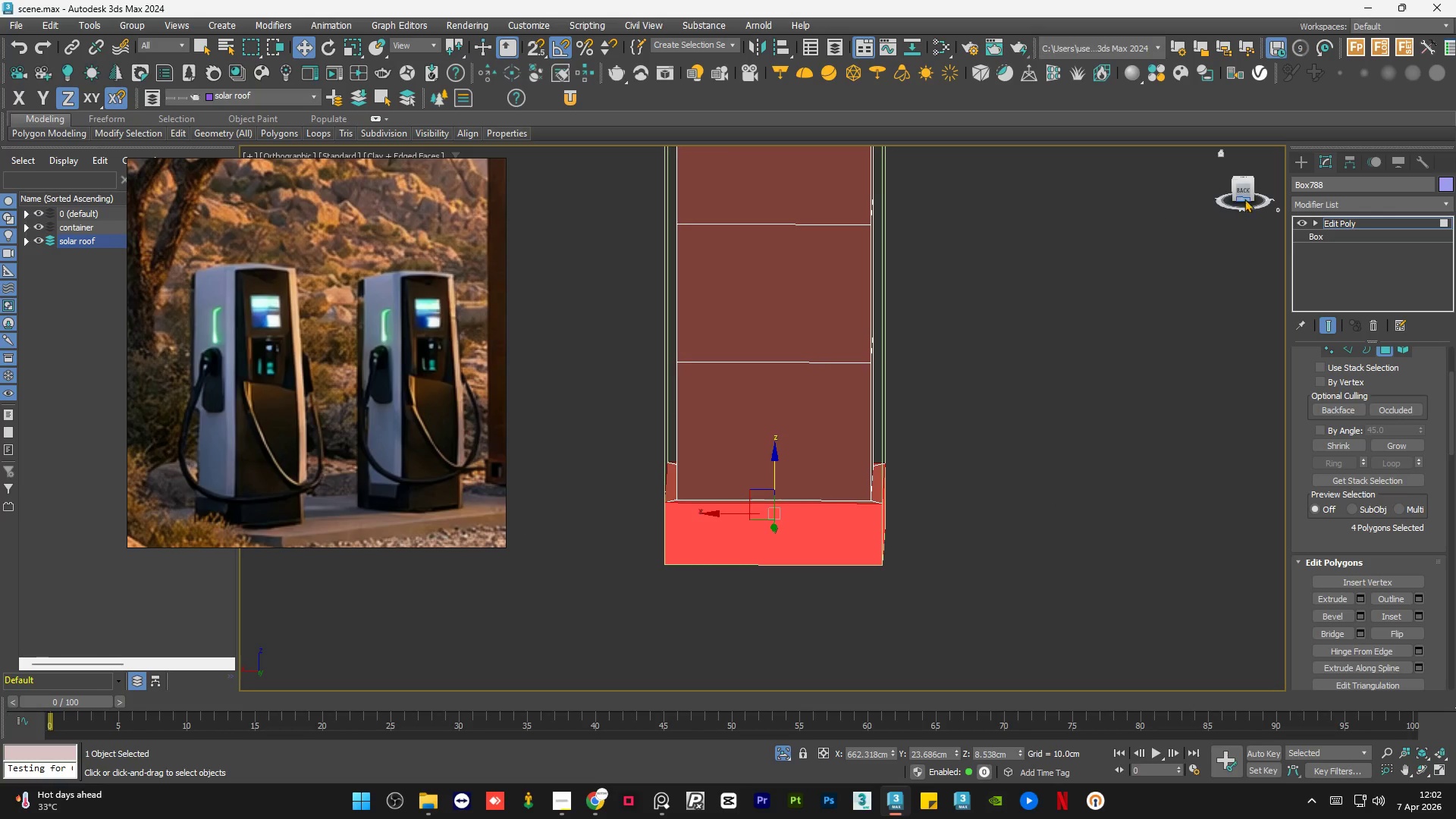 
left_click([1244, 195])
 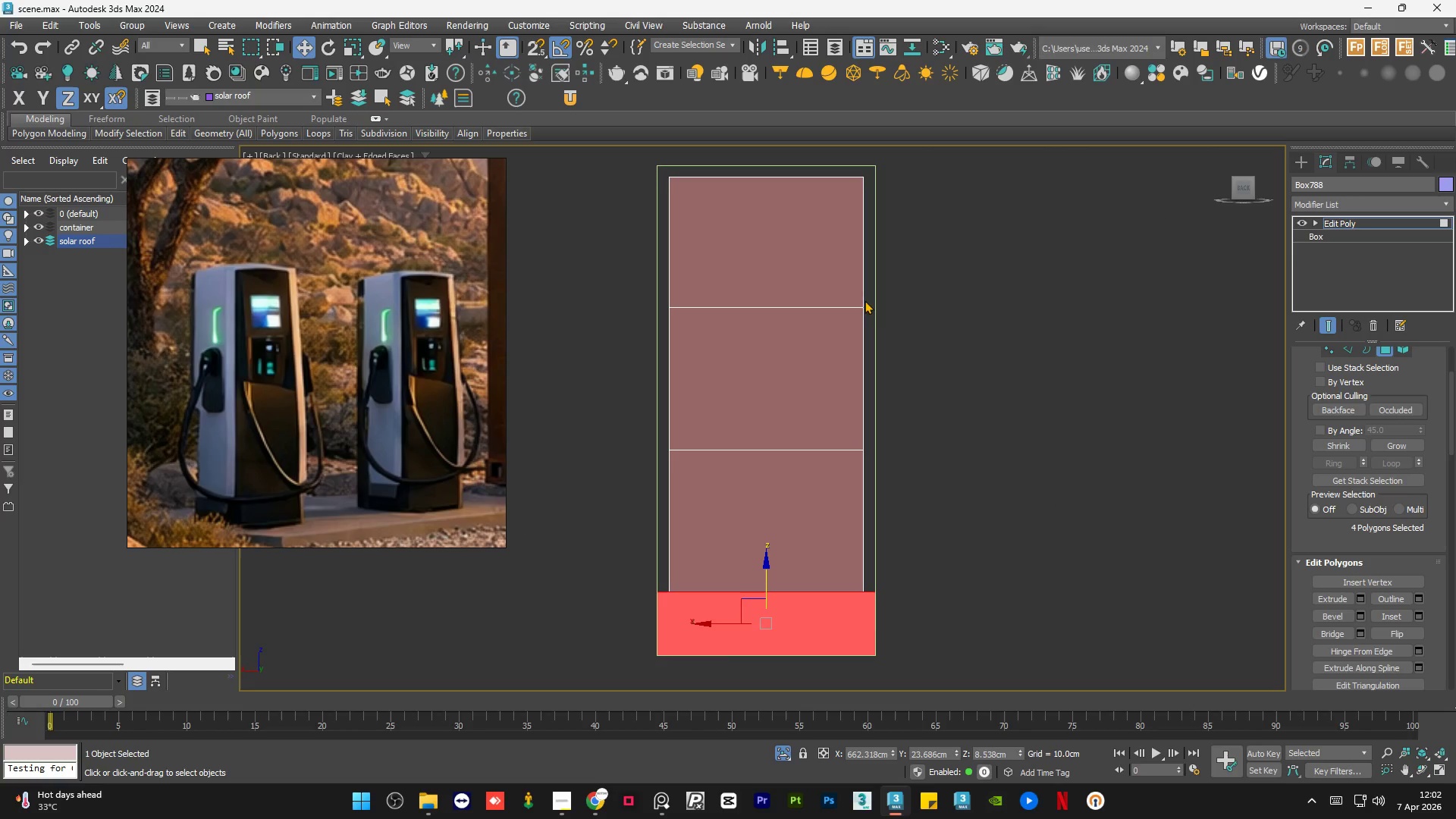 
scroll: coordinate [873, 347], scroll_direction: none, amount: 0.0
 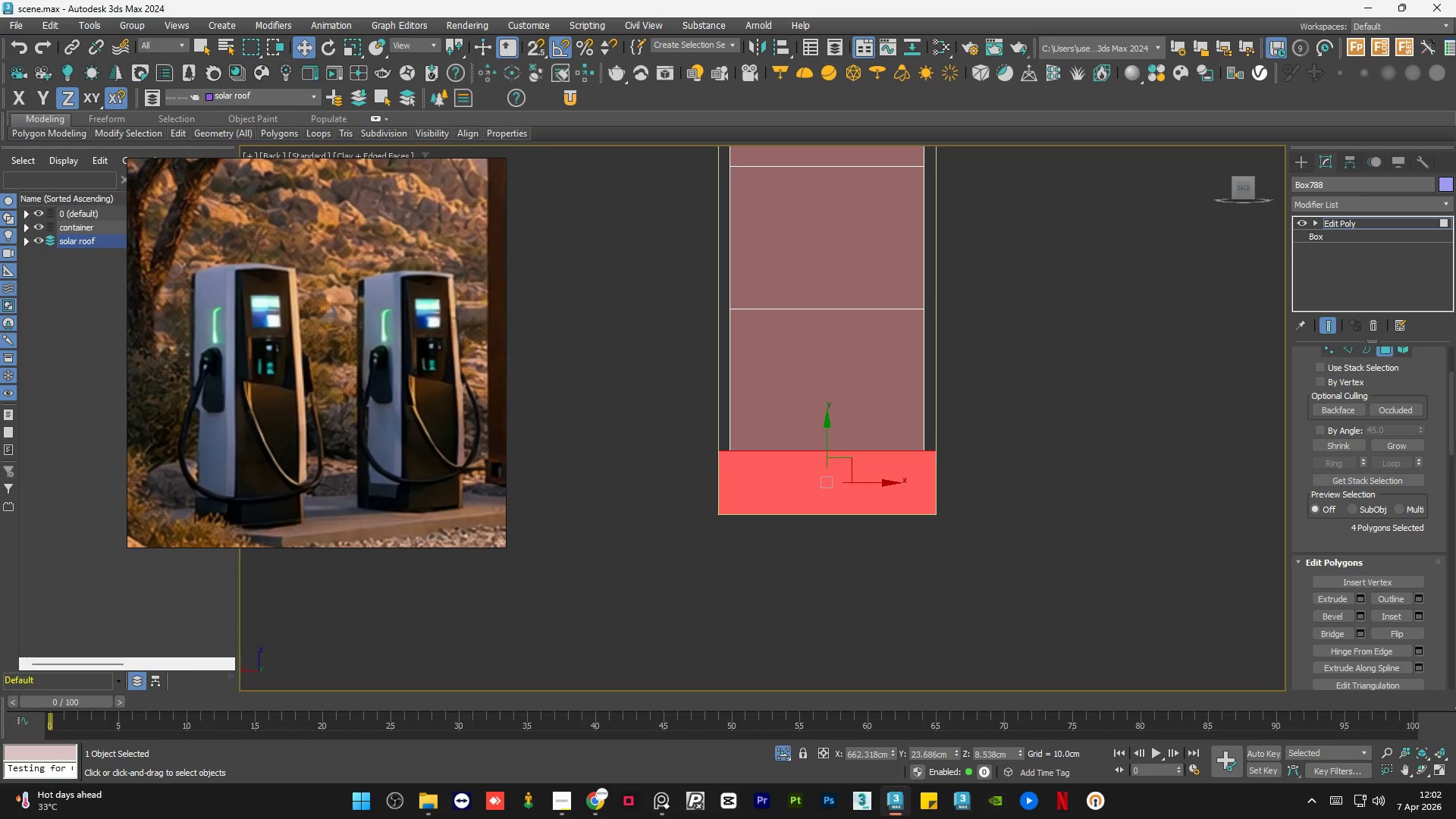 
left_click_drag(start_coordinate=[1452, 436], to_coordinate=[1446, 469])
 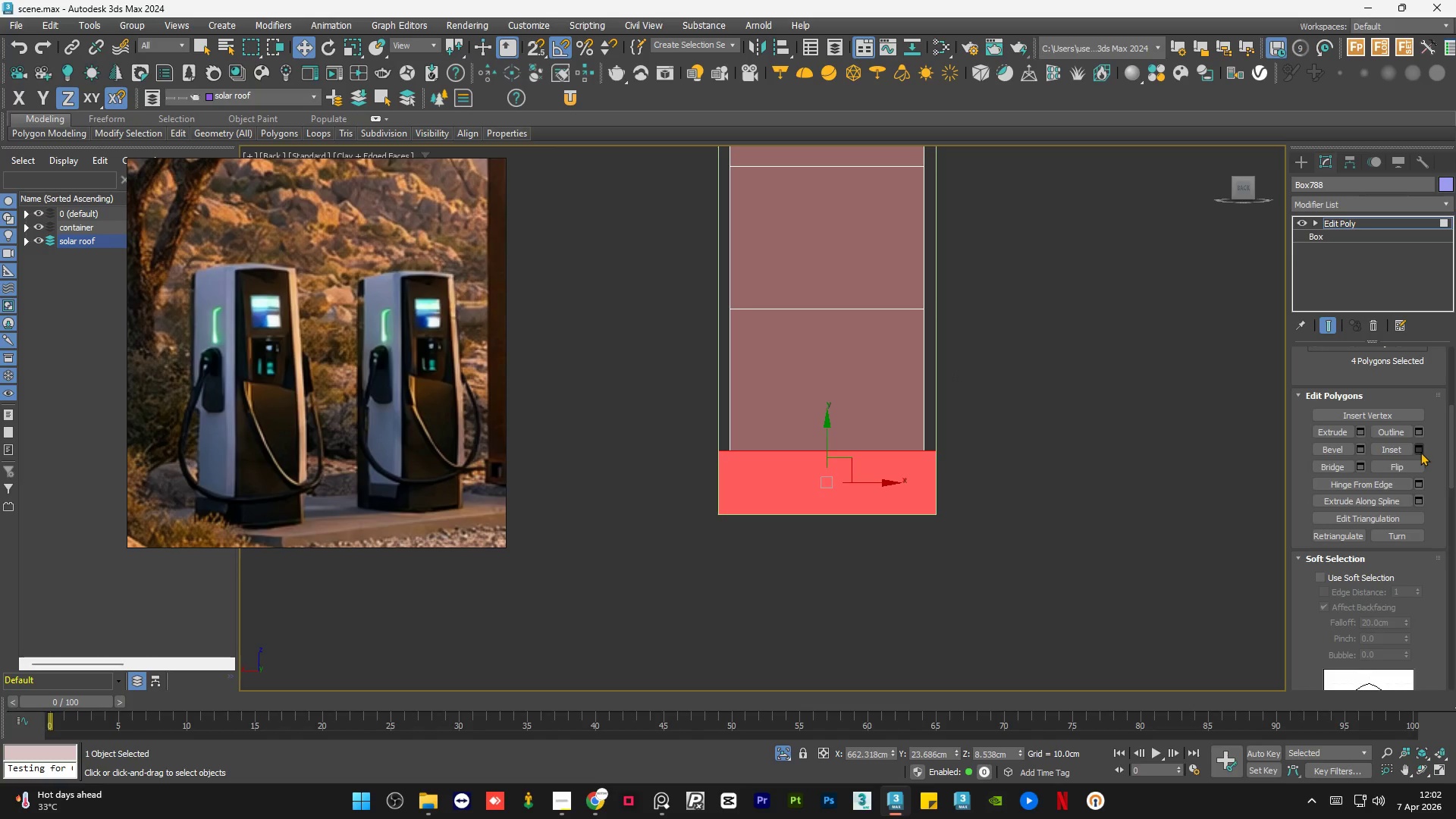 
left_click([1420, 452])
 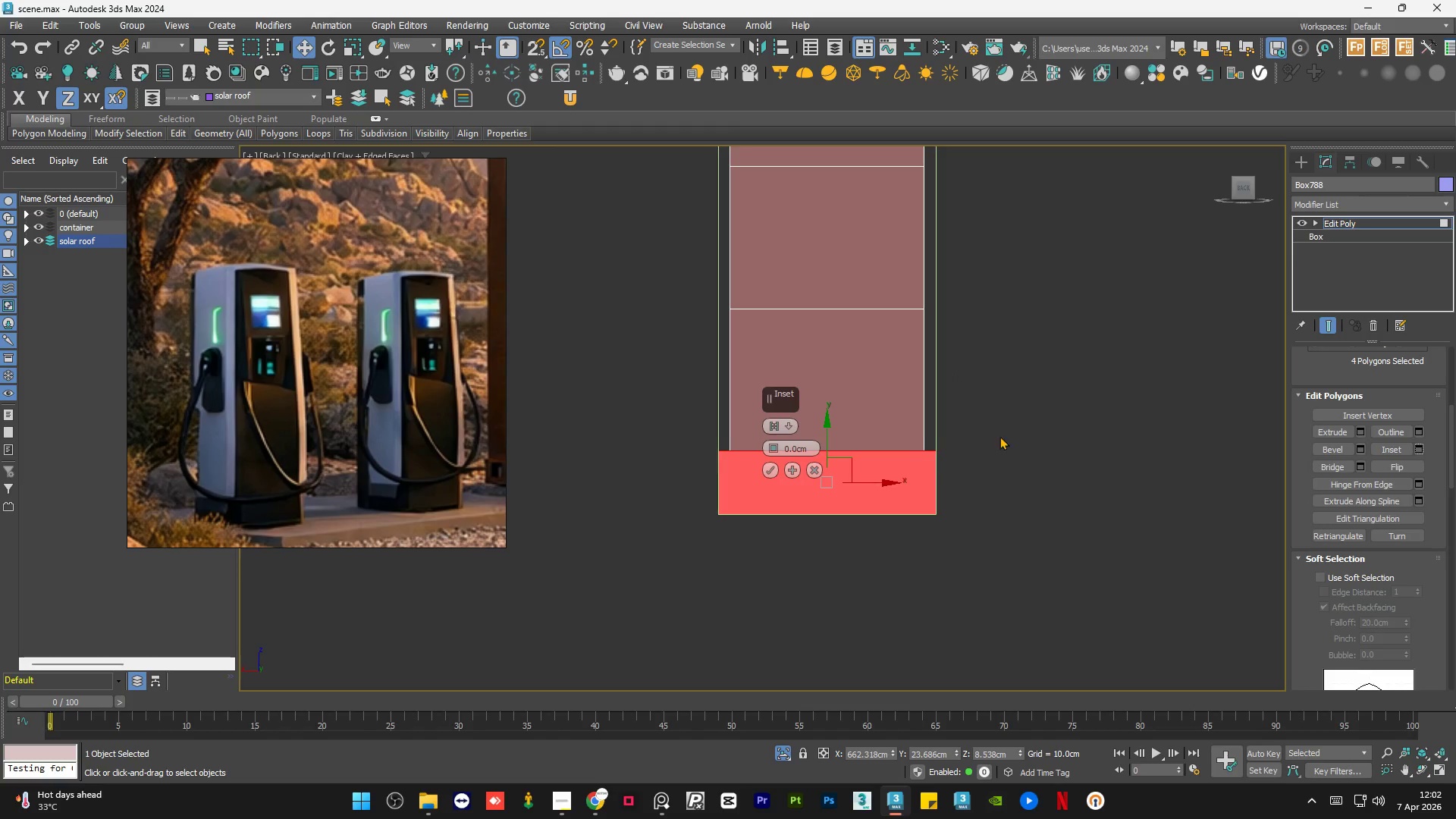 
scroll: coordinate [954, 433], scroll_direction: up, amount: 1.0
 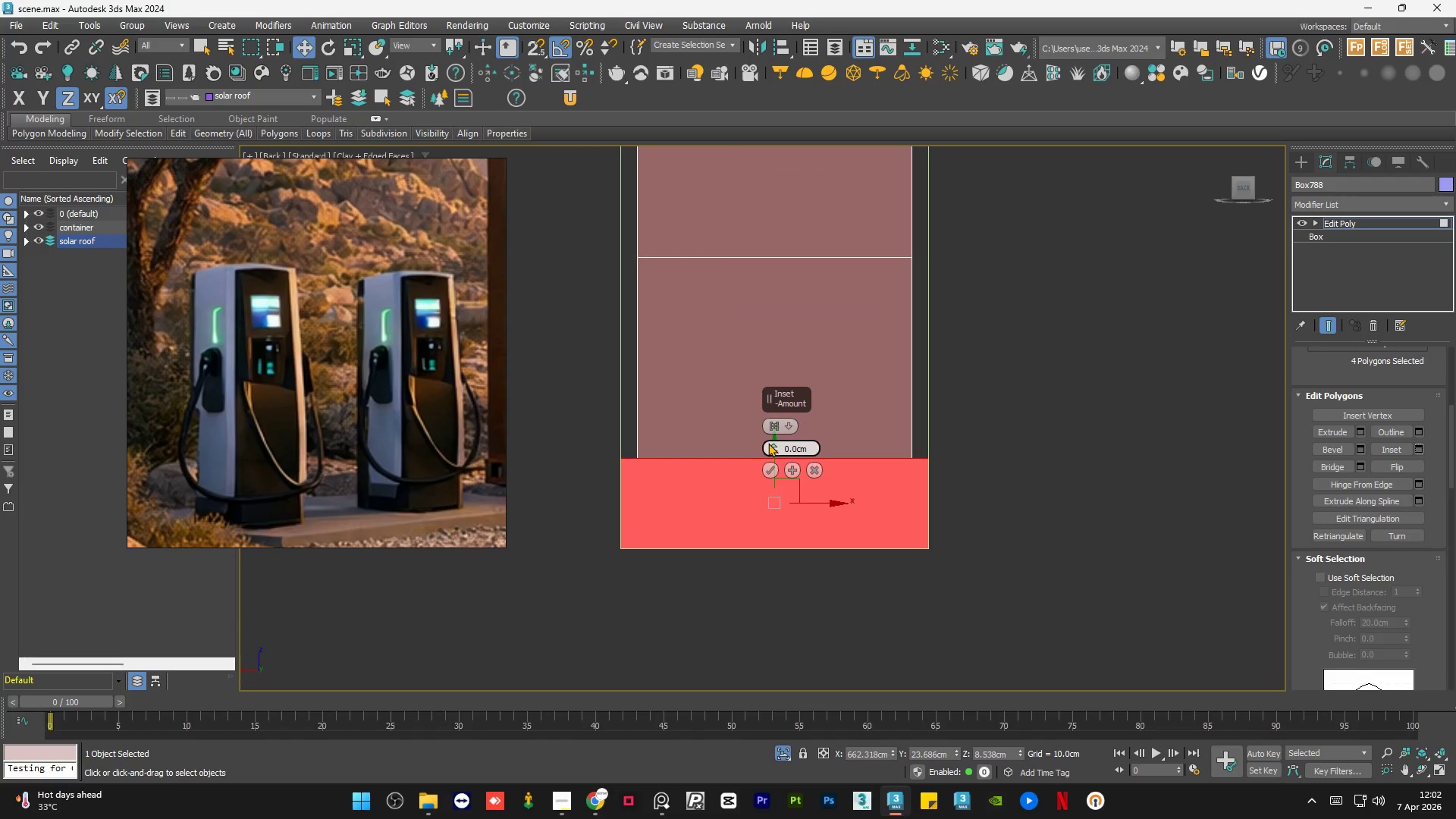 
left_click_drag(start_coordinate=[770, 445], to_coordinate=[776, 438])
 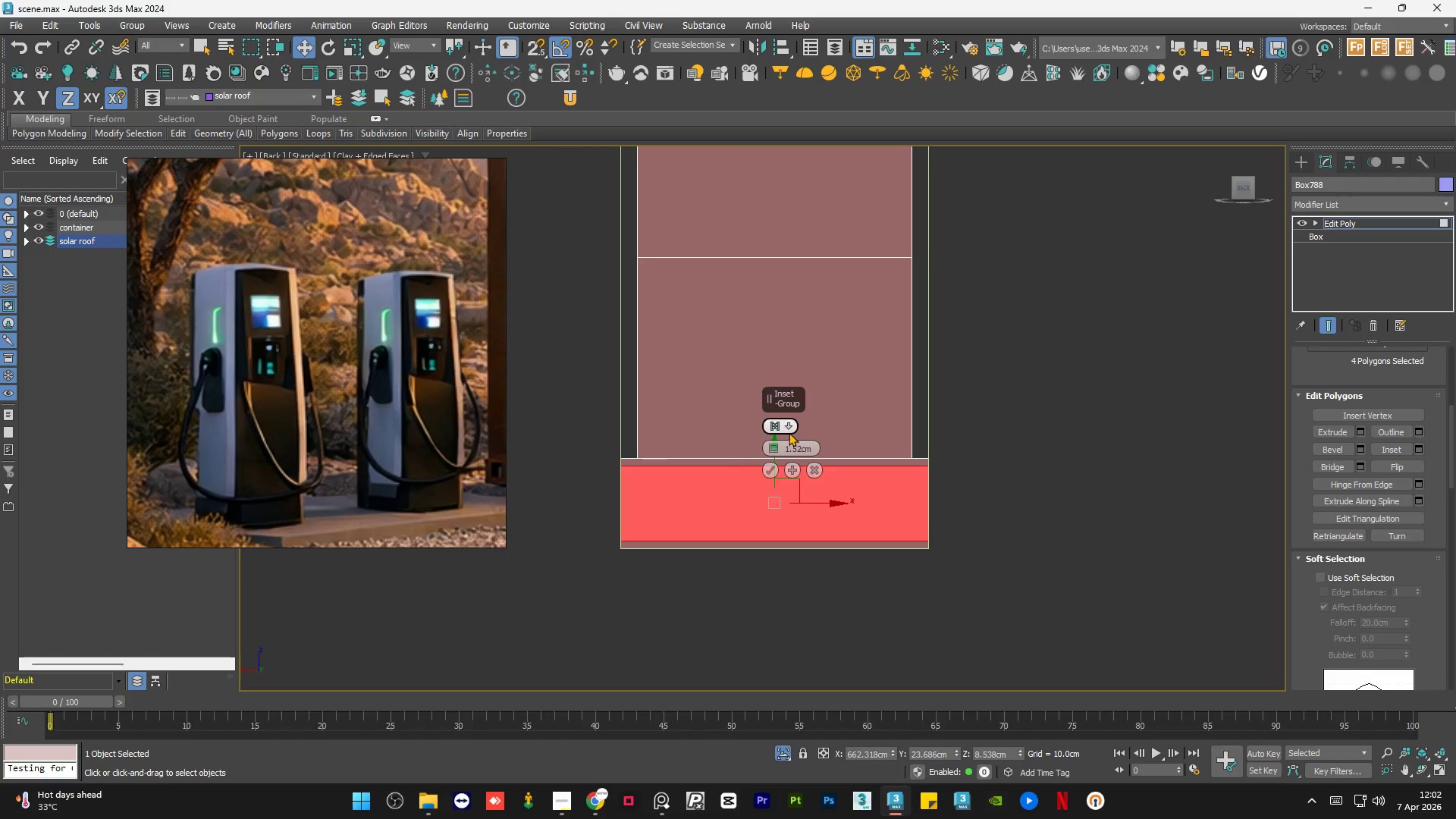 
left_click([789, 428])
 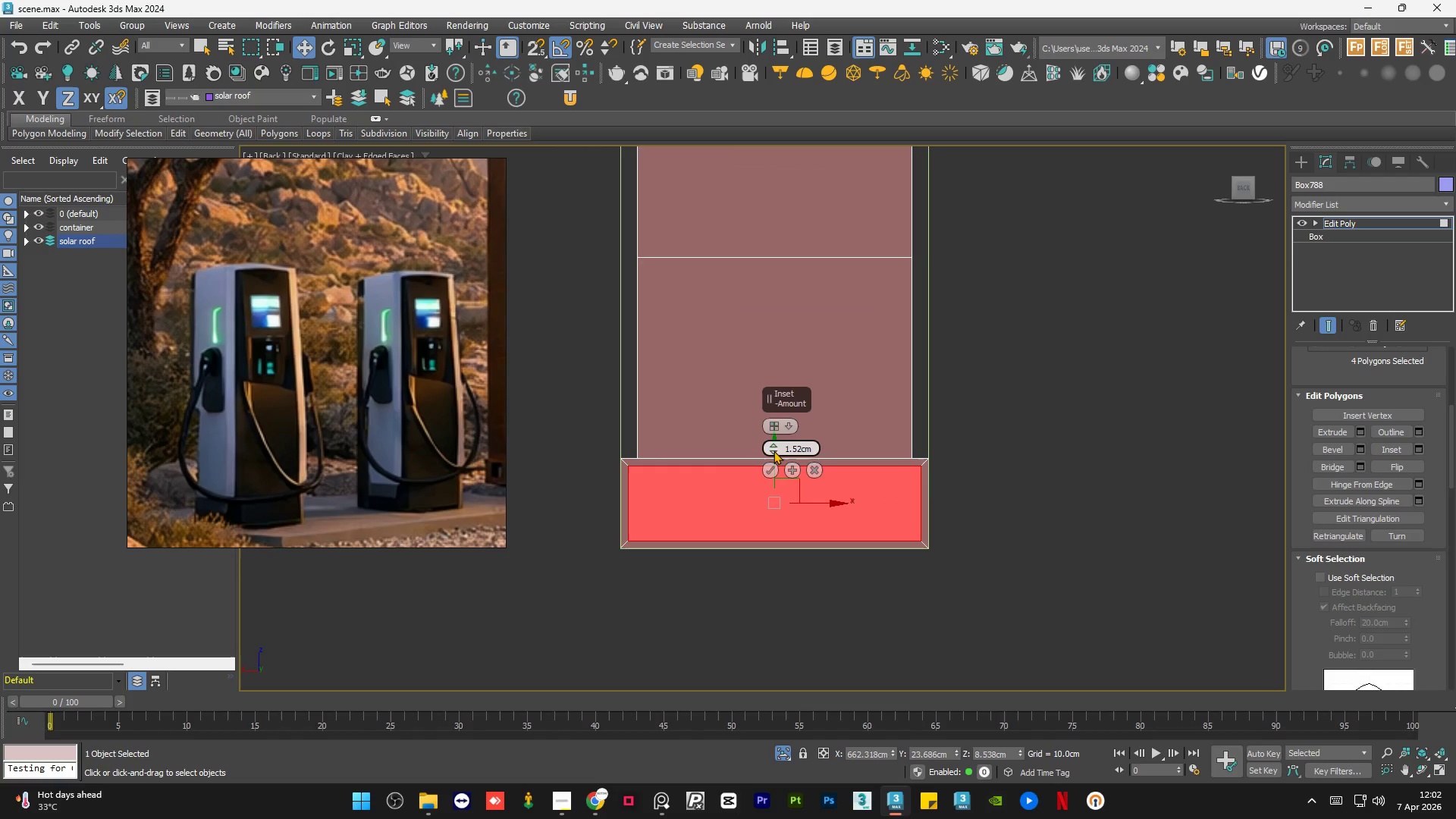 
left_click_drag(start_coordinate=[772, 444], to_coordinate=[777, 445])
 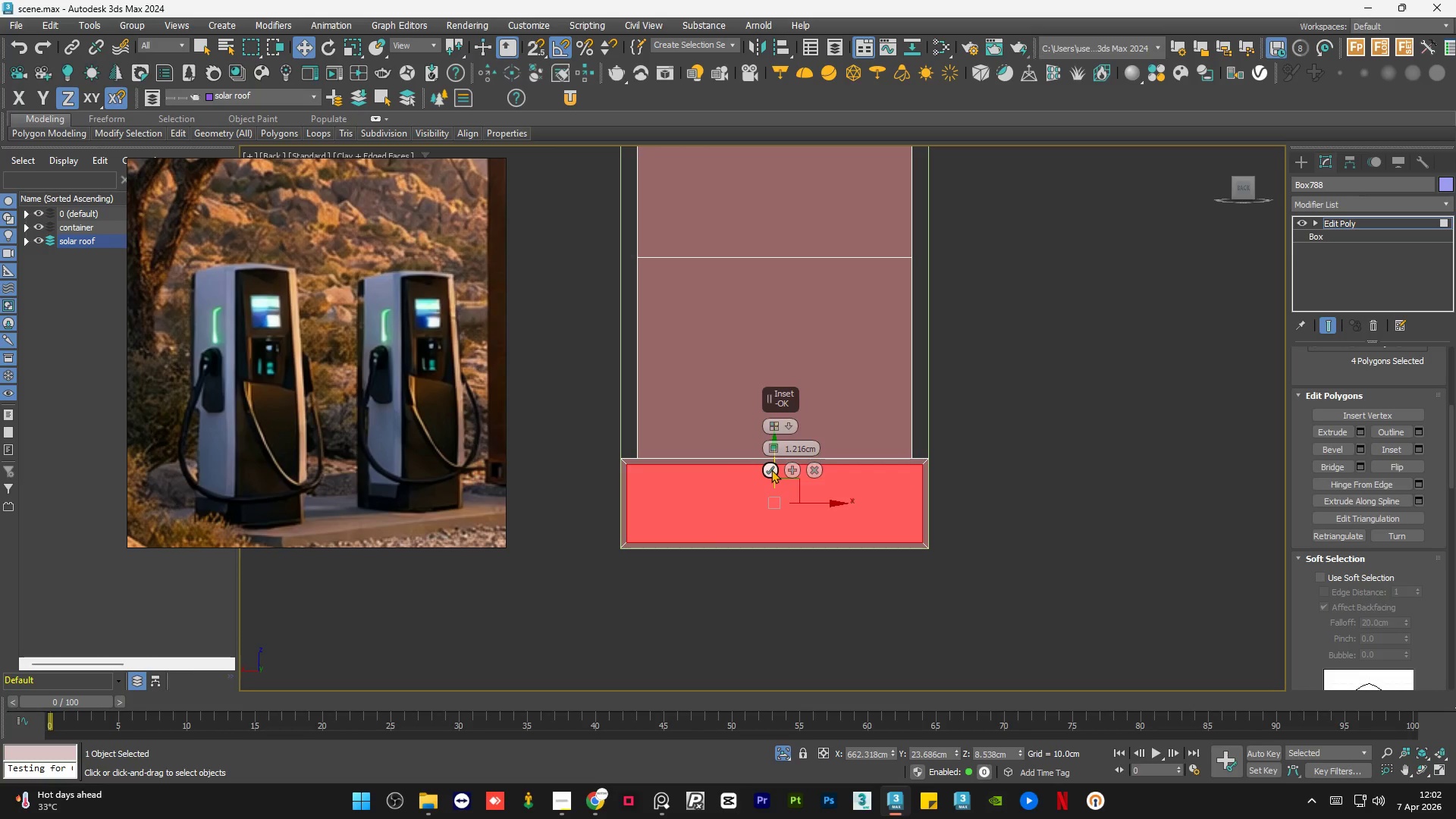 
left_click([771, 469])
 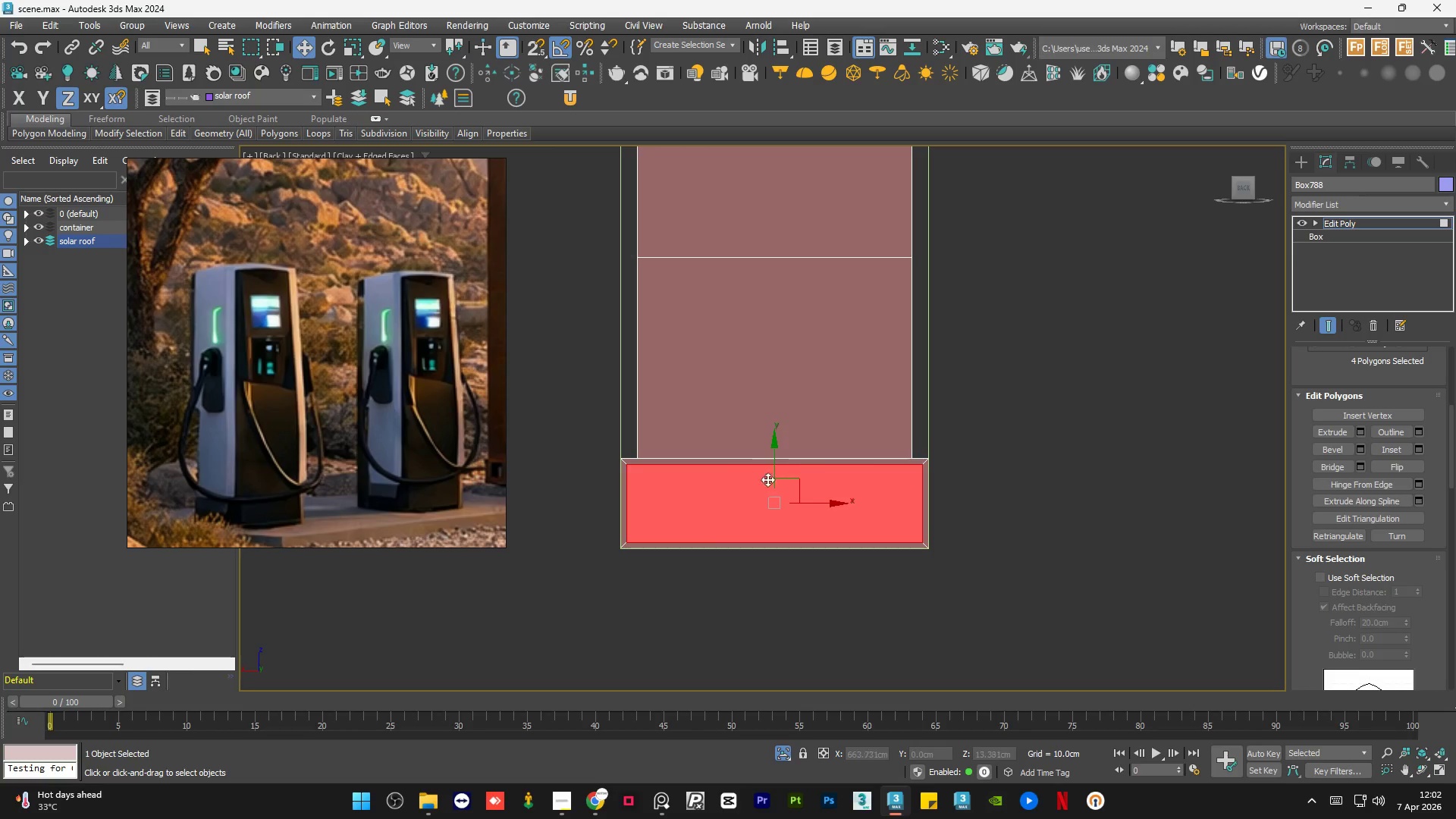 
hold_key(key=AltLeft, duration=0.75)
 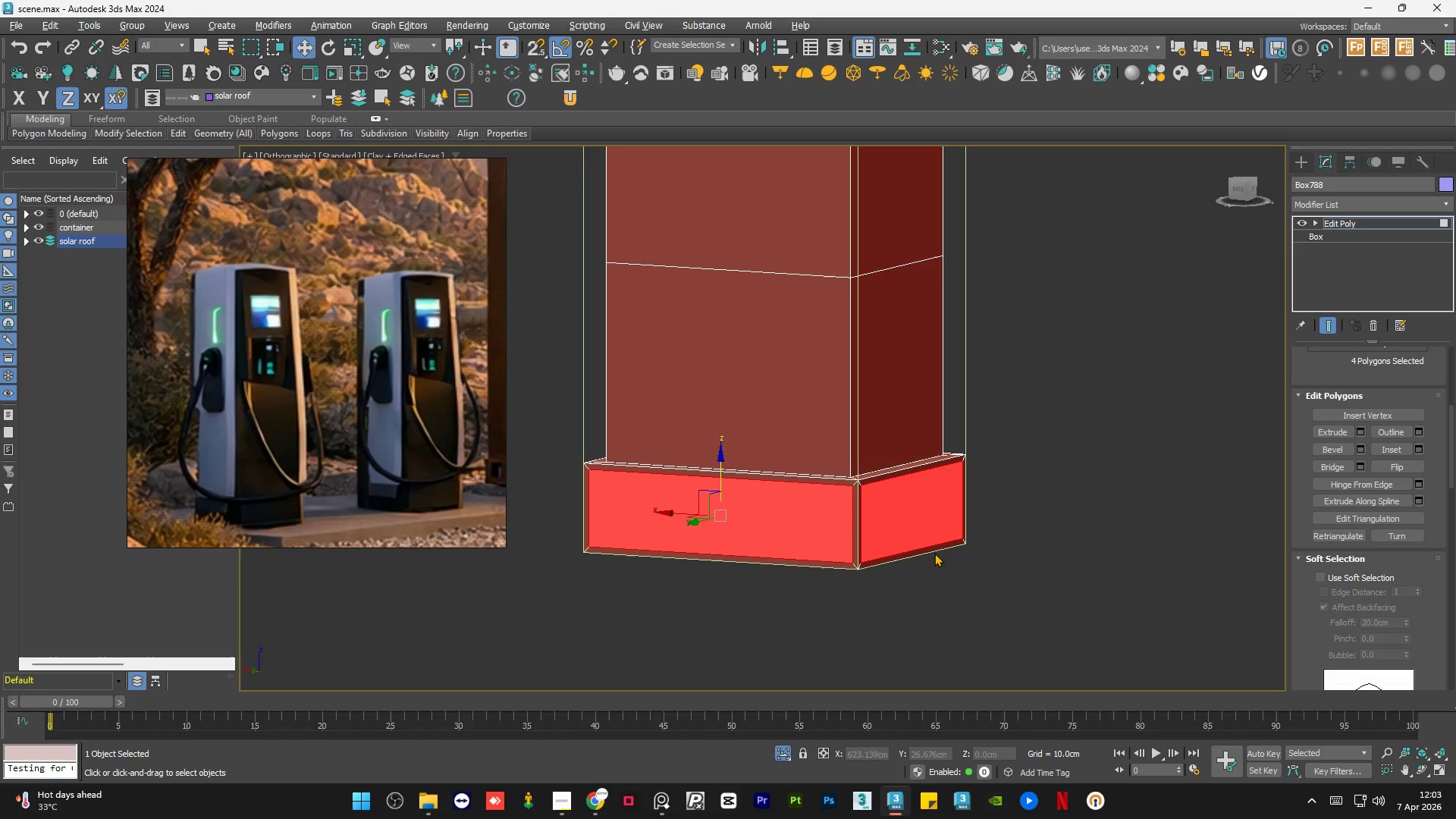 
scroll: coordinate [846, 510], scroll_direction: up, amount: 2.0
 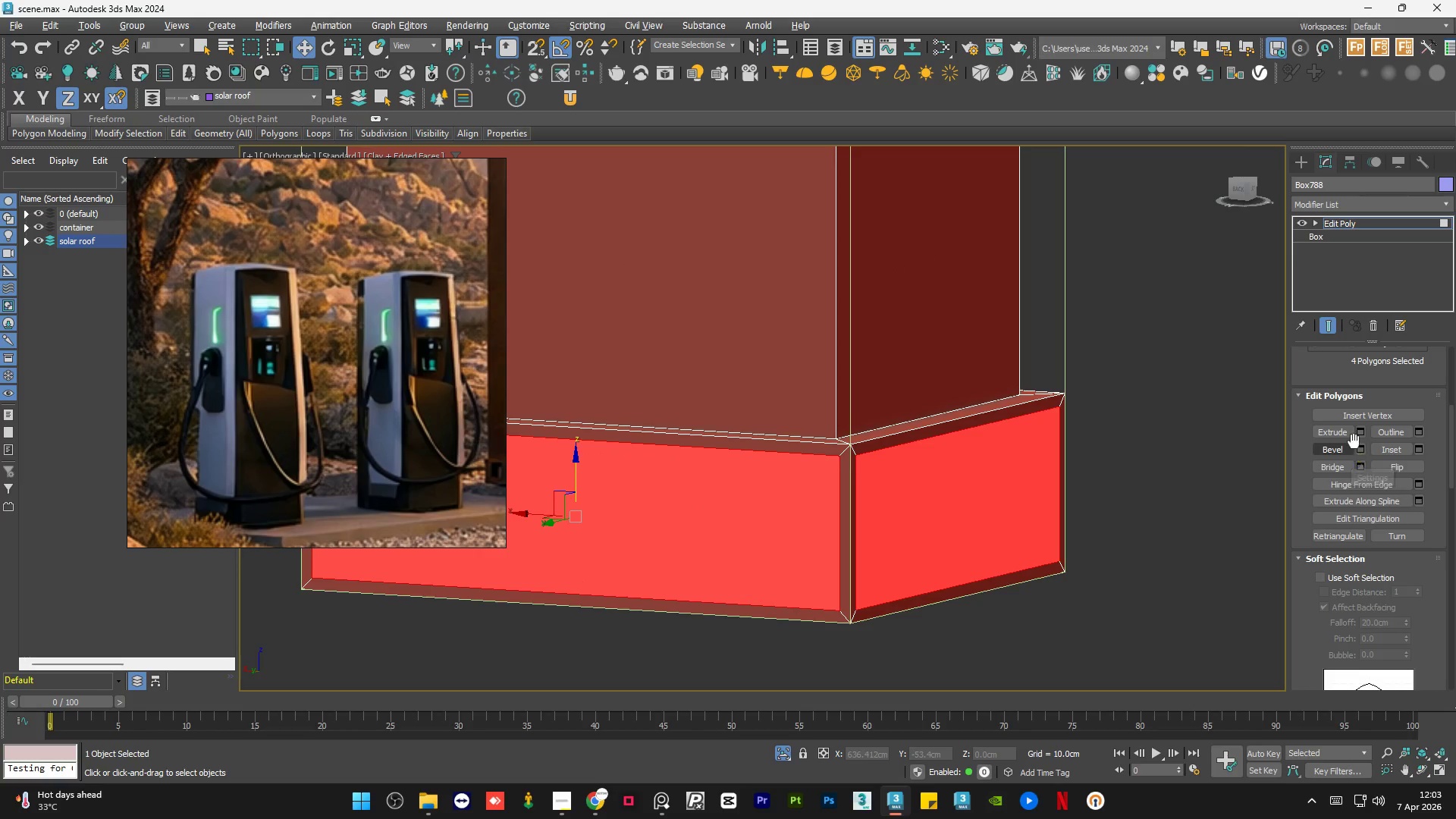 
left_click([1357, 435])
 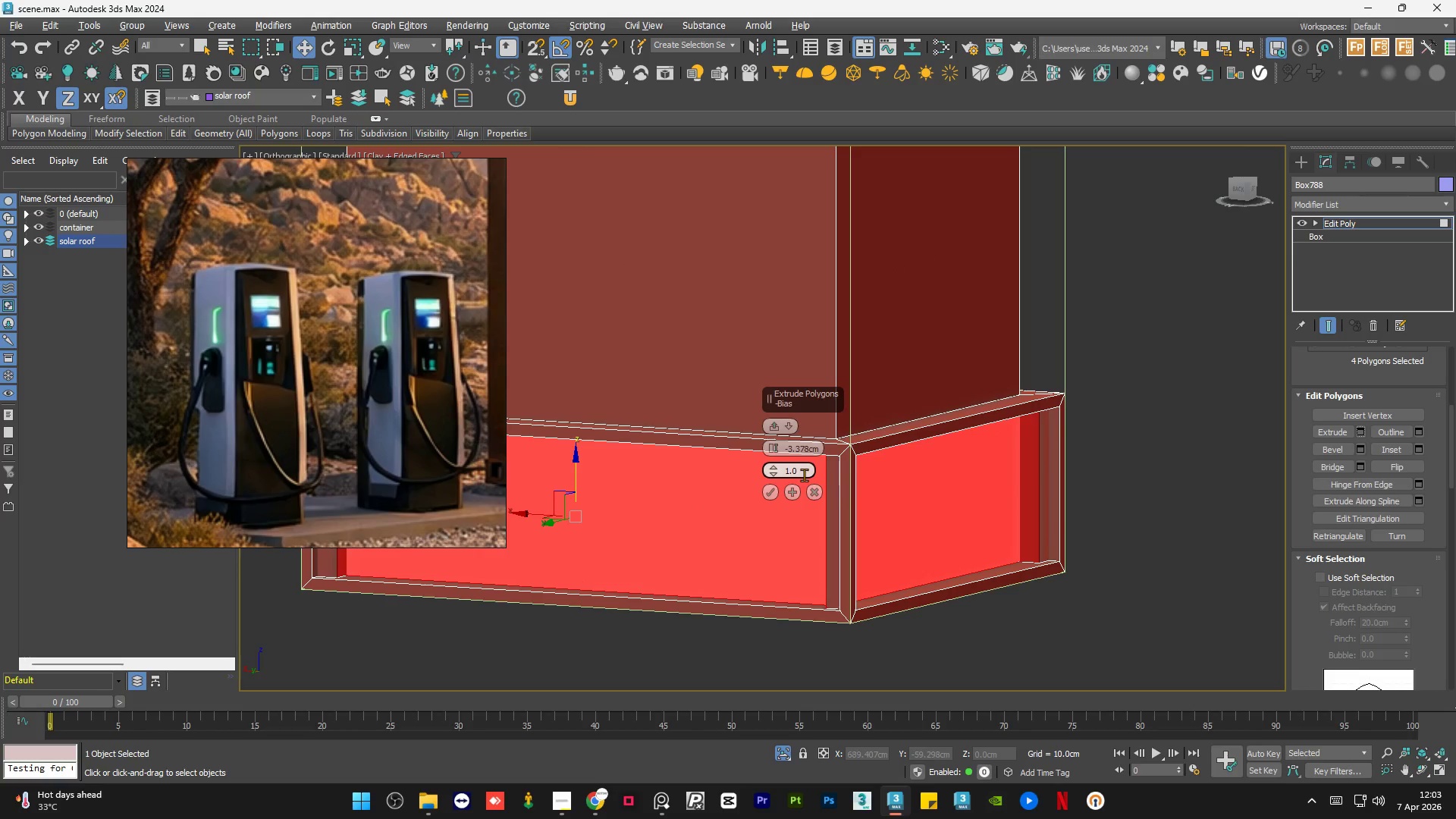 
scroll: coordinate [1015, 558], scroll_direction: down, amount: 1.0
 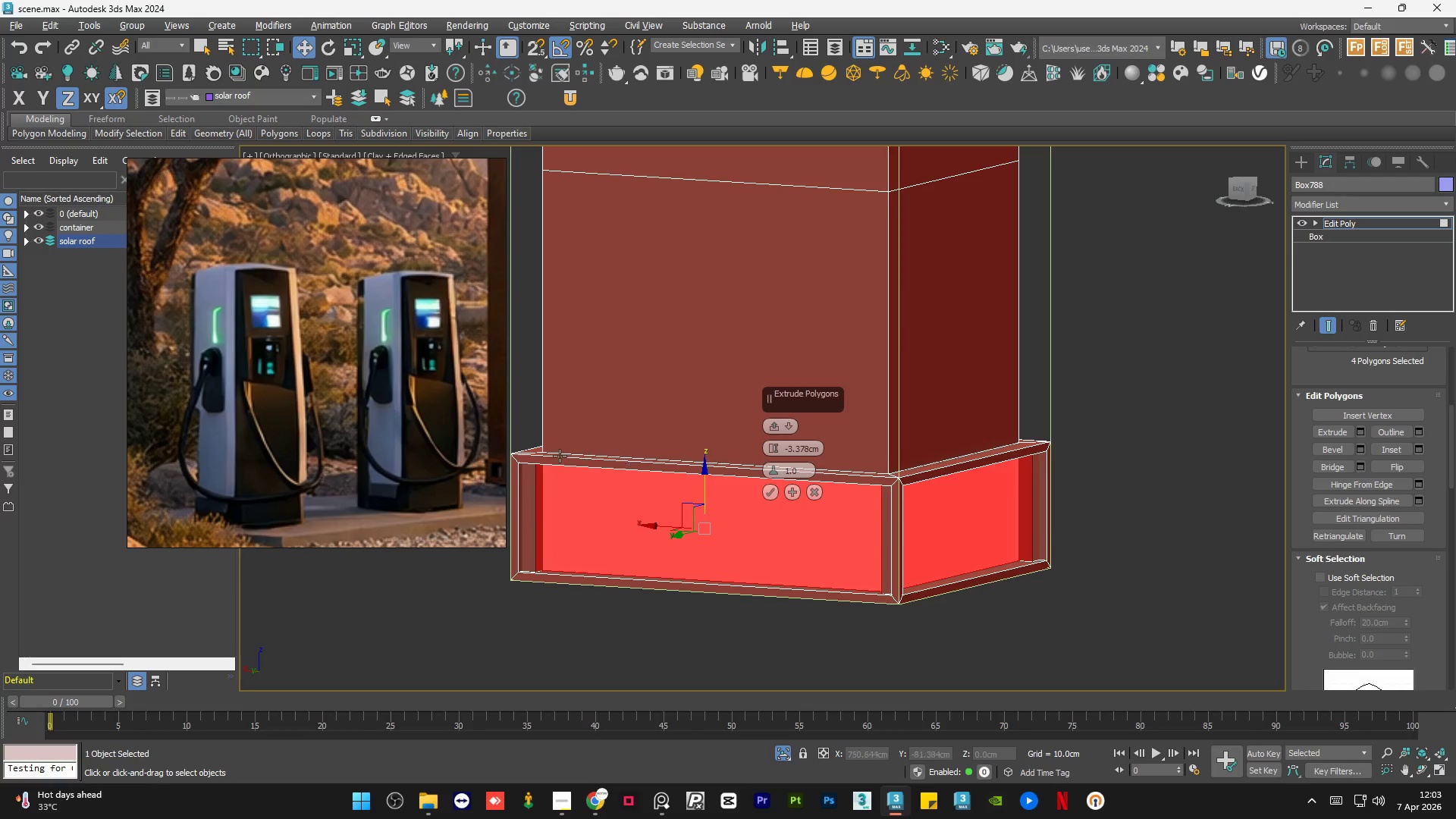 
scroll: coordinate [541, 465], scroll_direction: up, amount: 1.0
 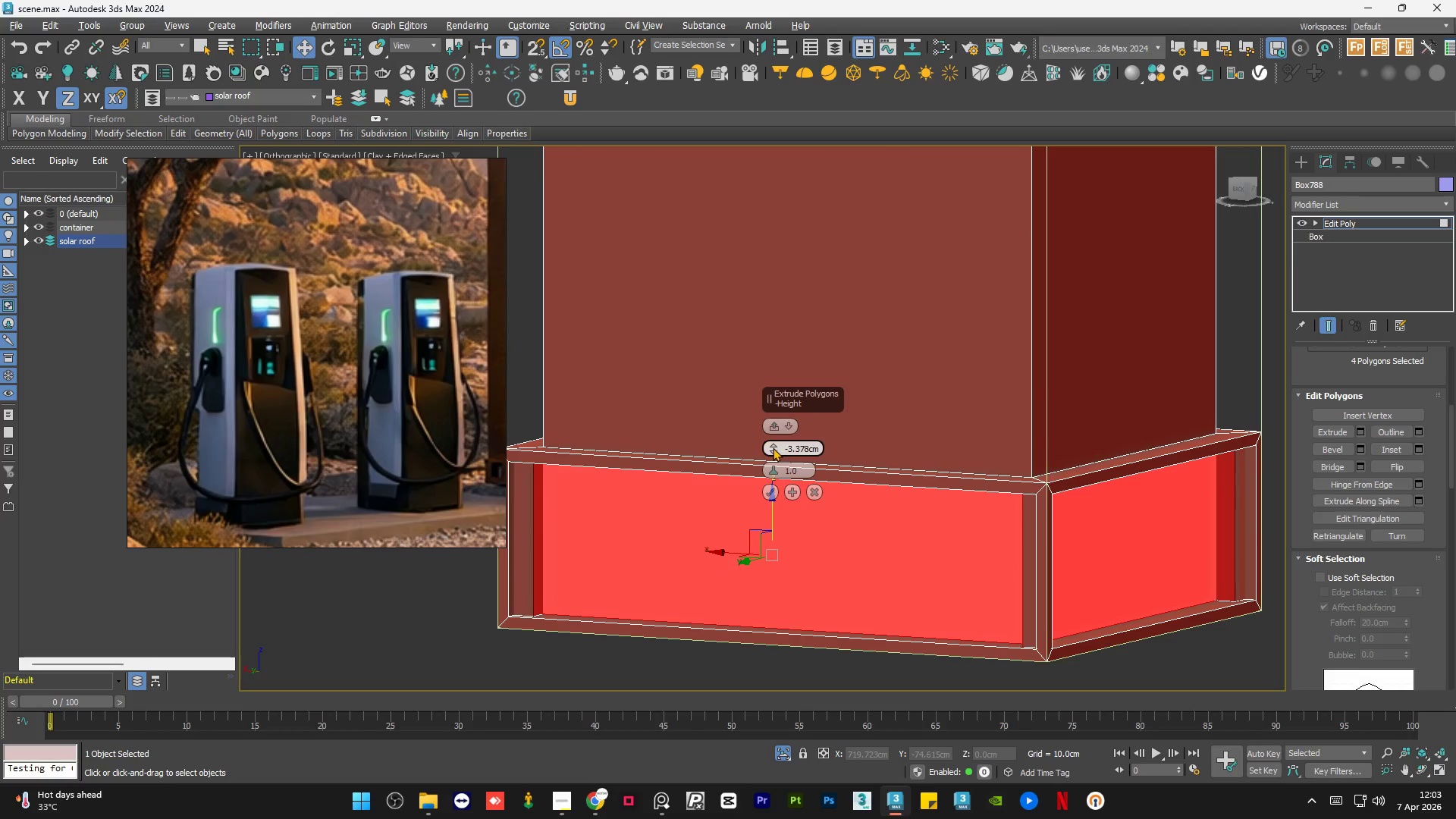 
left_click_drag(start_coordinate=[773, 447], to_coordinate=[773, 435])
 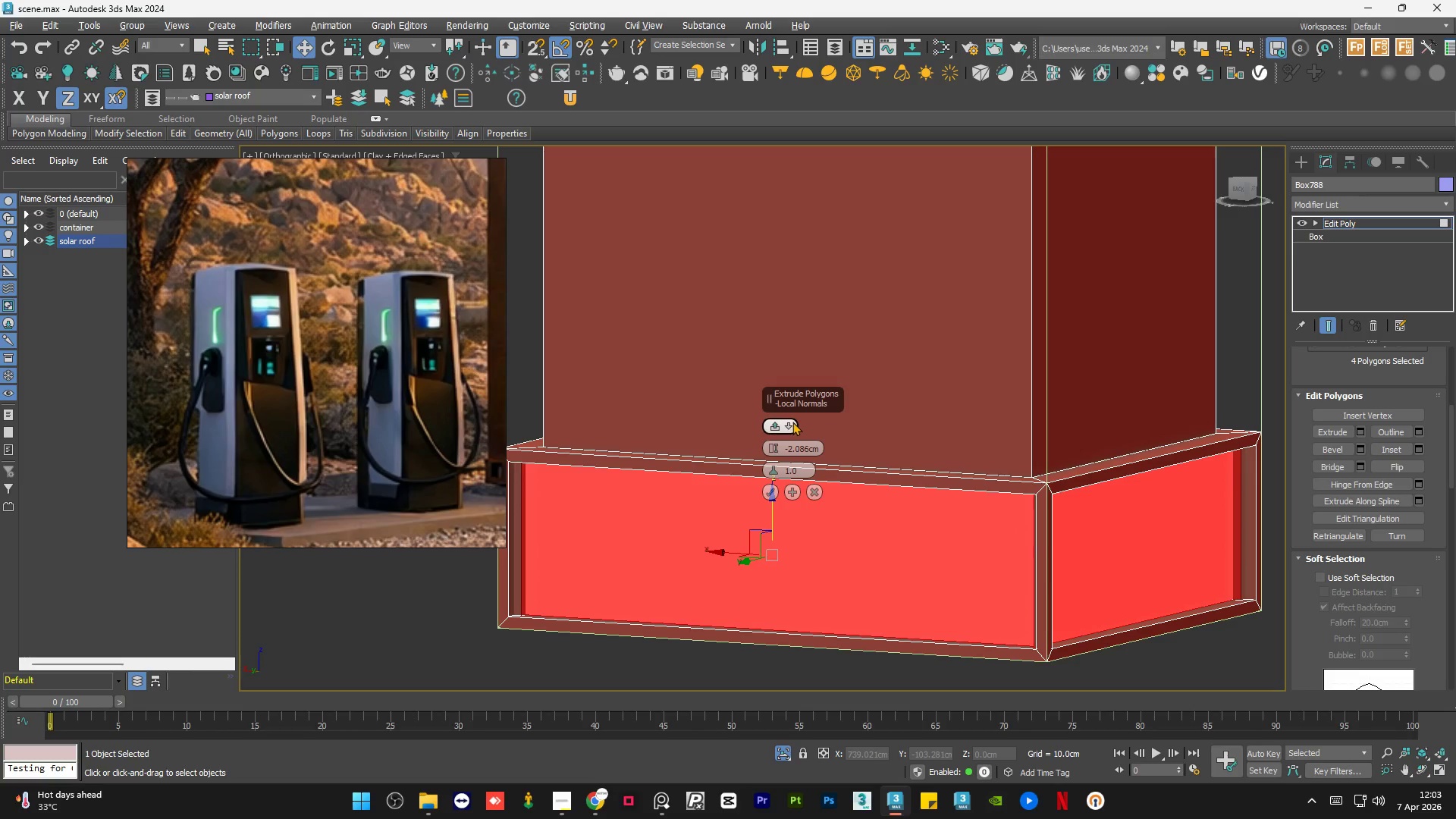 
left_click([784, 427])
 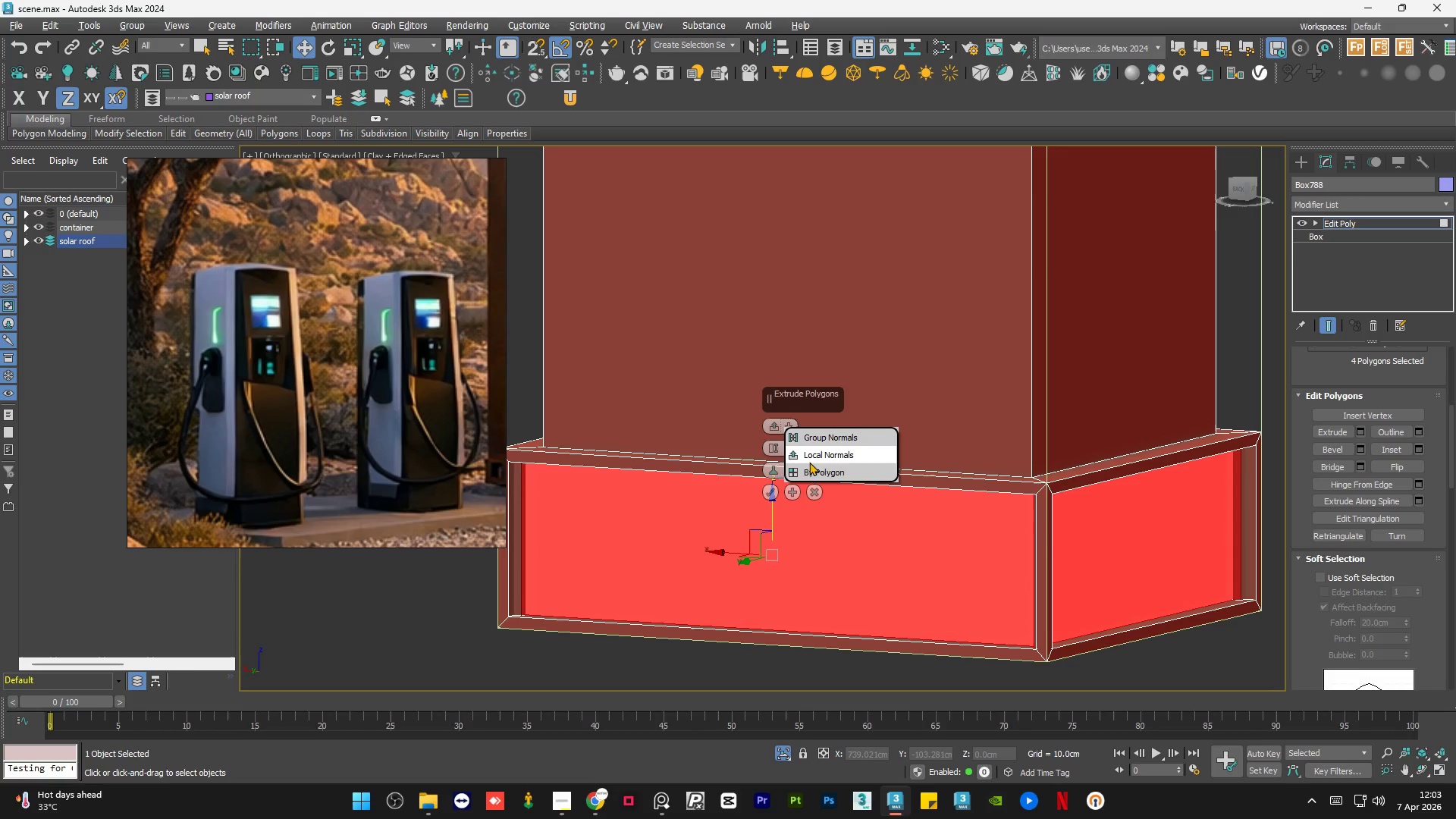 
left_click([809, 467])
 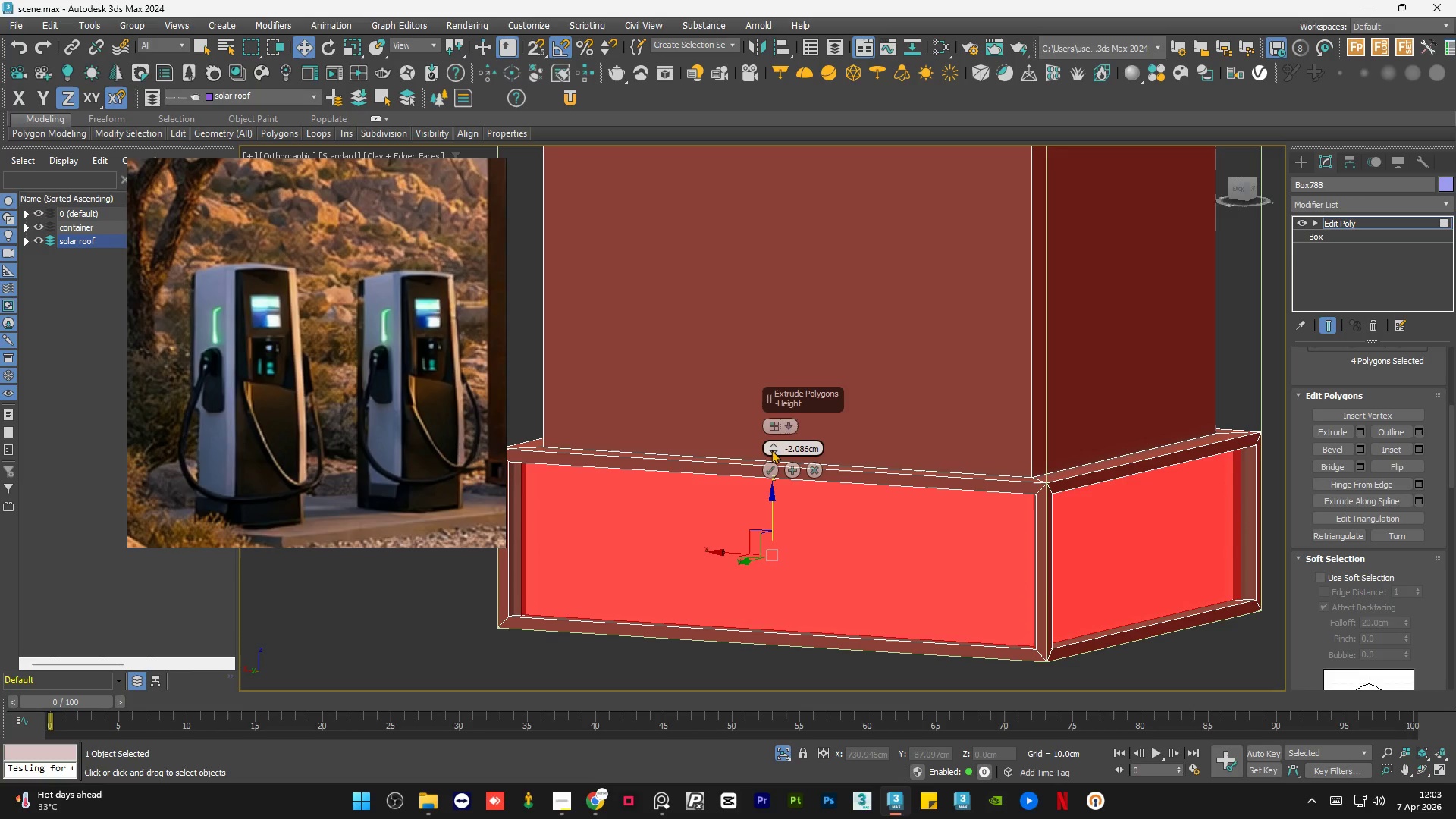 
left_click_drag(start_coordinate=[771, 443], to_coordinate=[781, 428])
 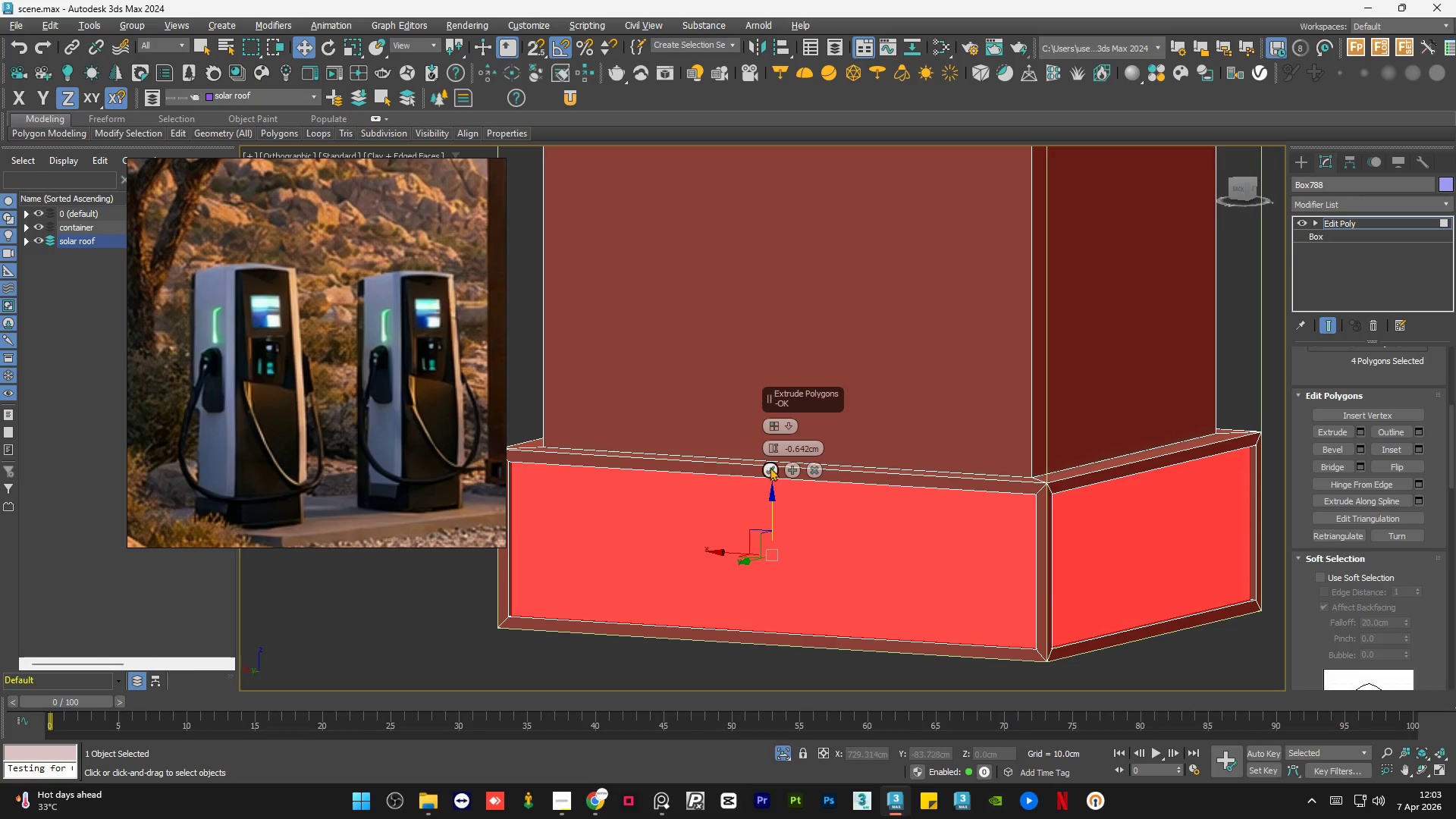 
left_click([770, 471])
 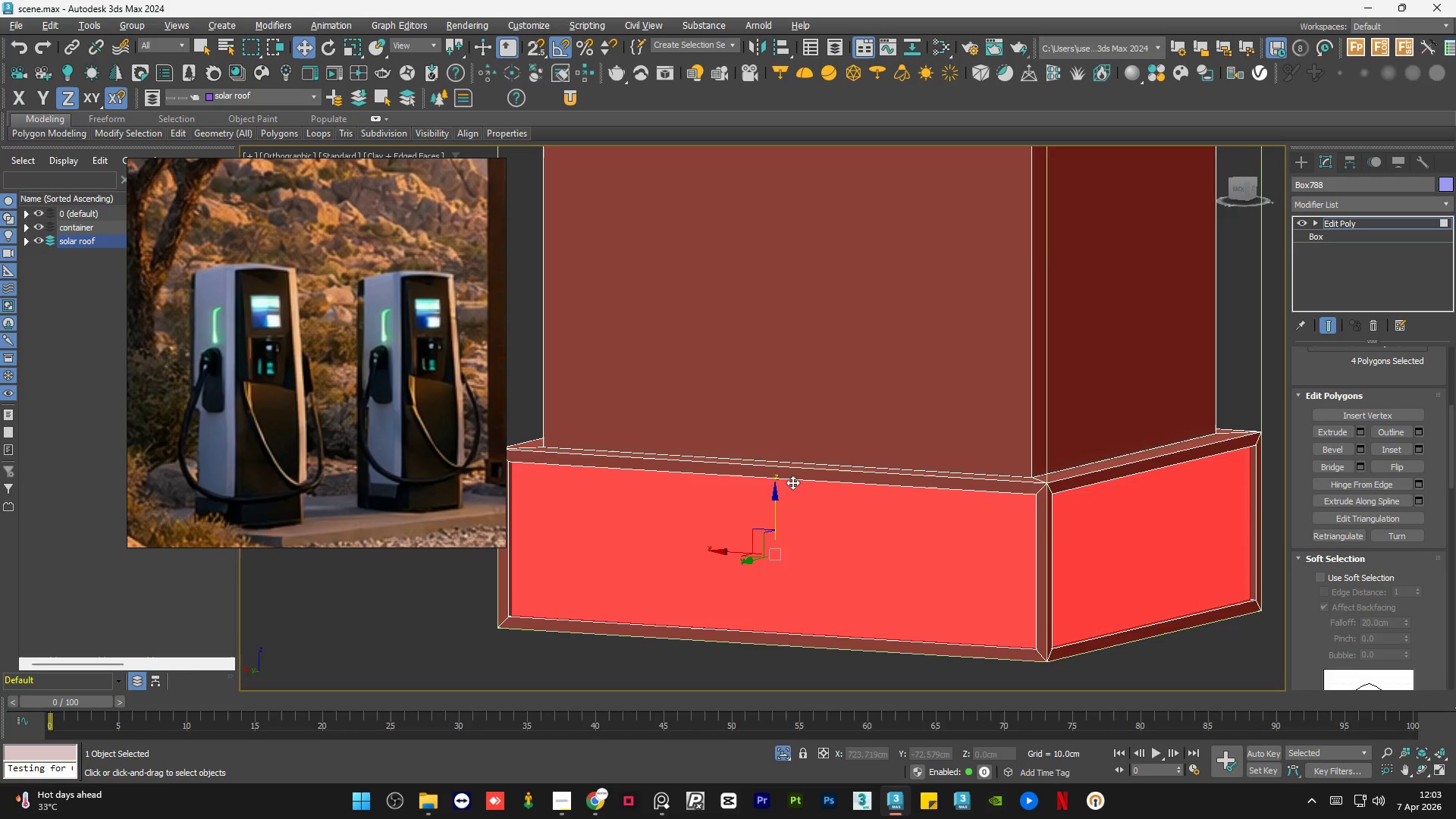 
left_click([1030, 459])
 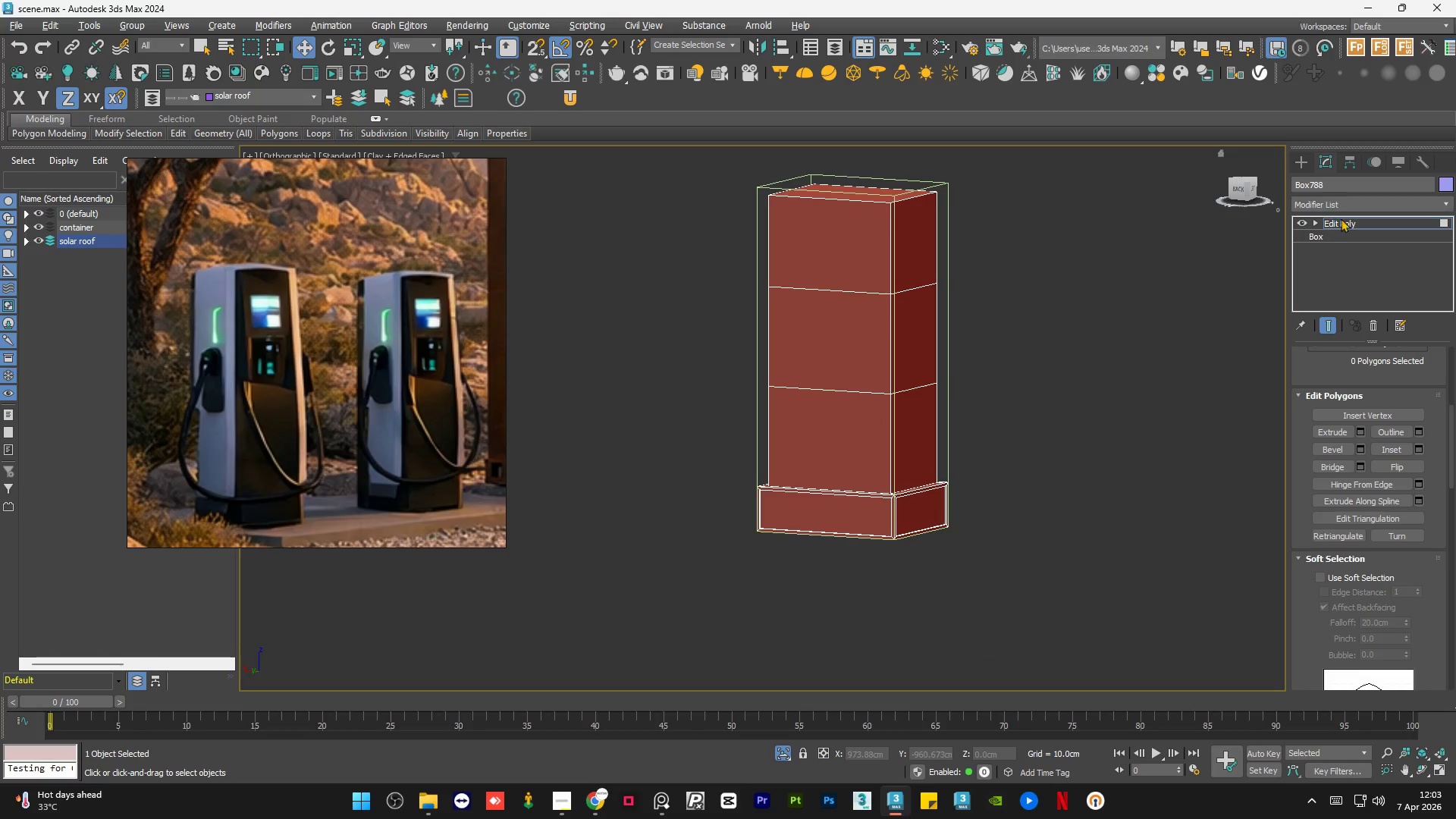 
scroll: coordinate [858, 504], scroll_direction: down, amount: 4.0
 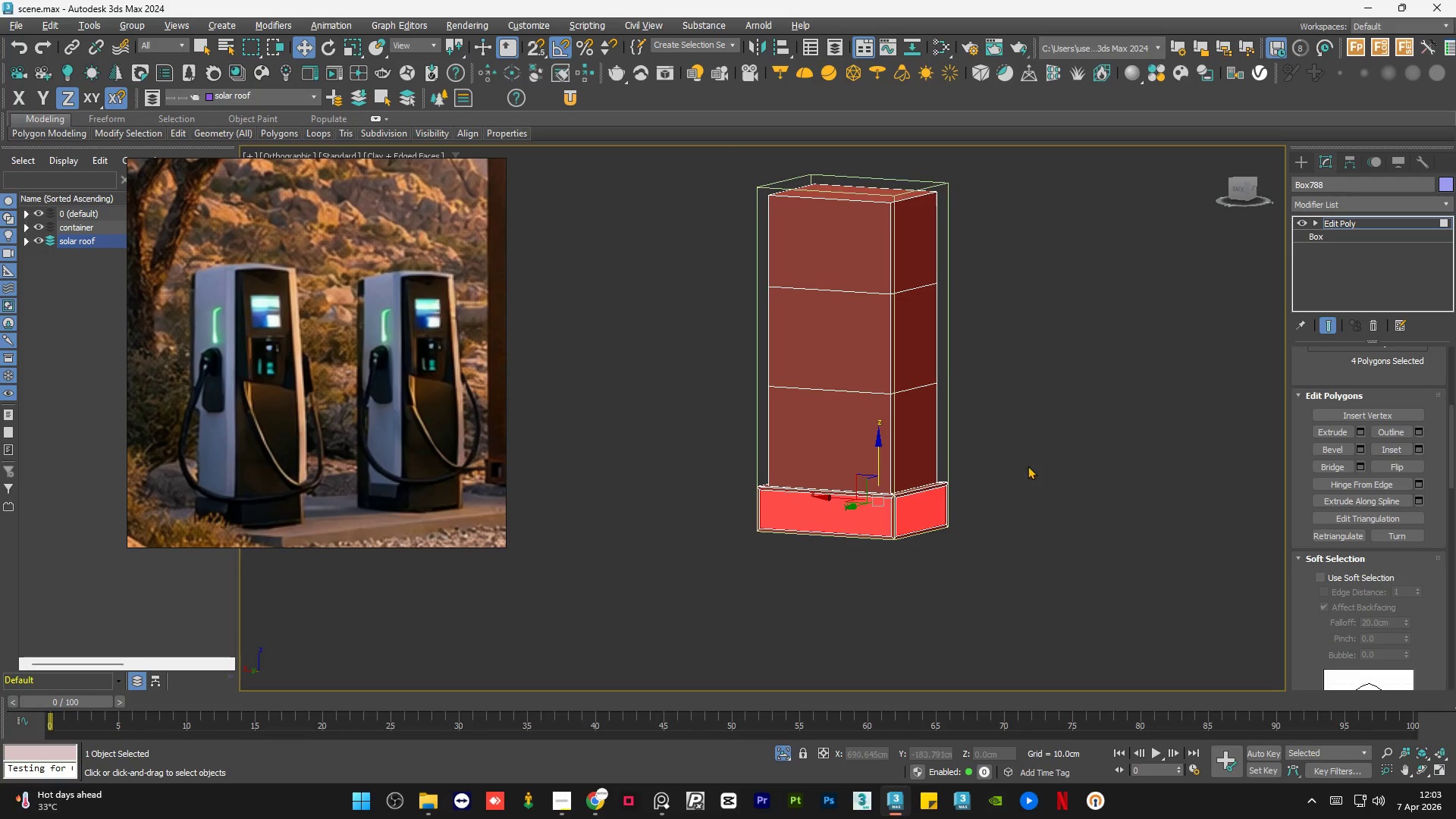 
left_click([1343, 222])
 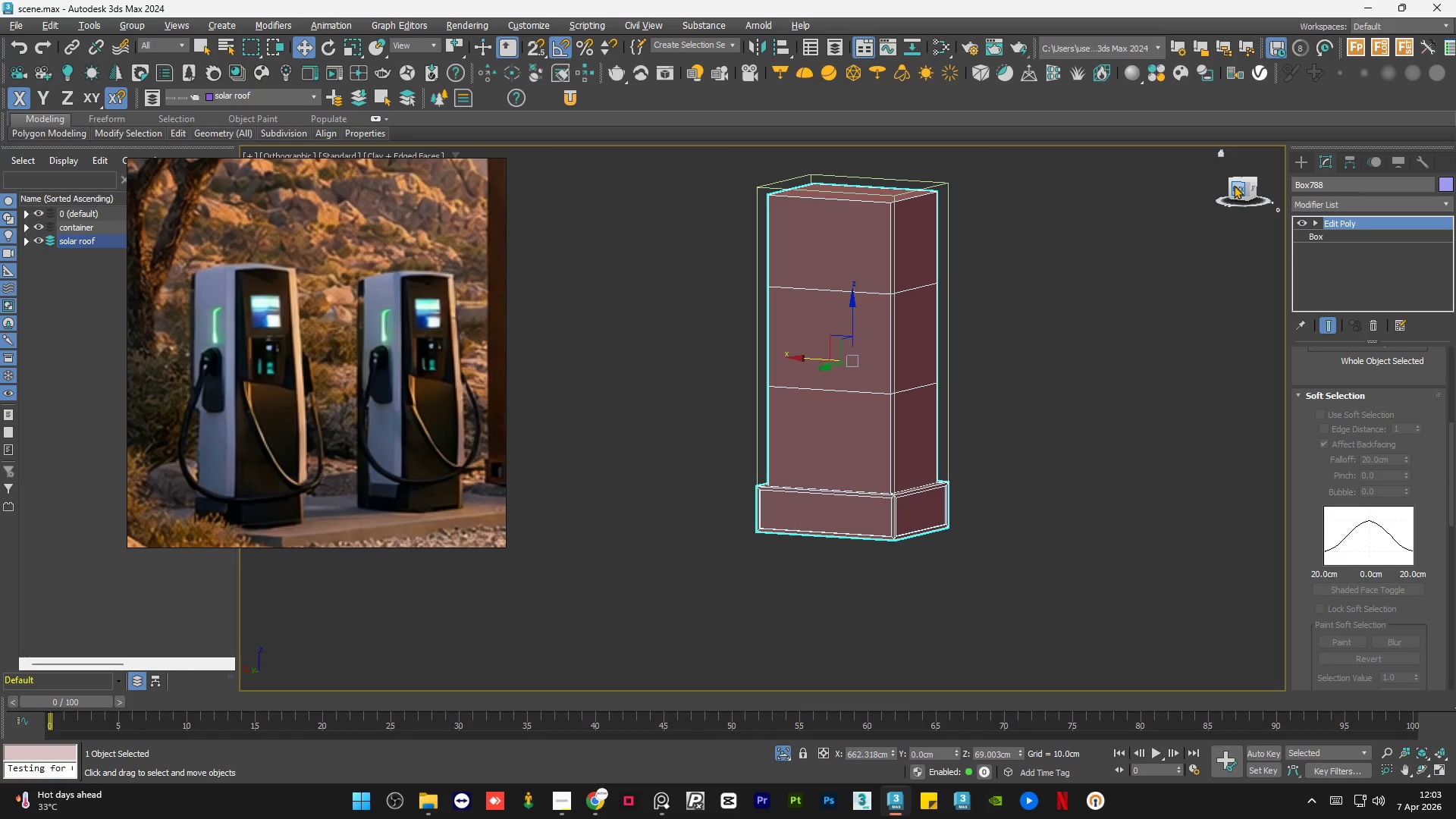 
left_click([1232, 187])
 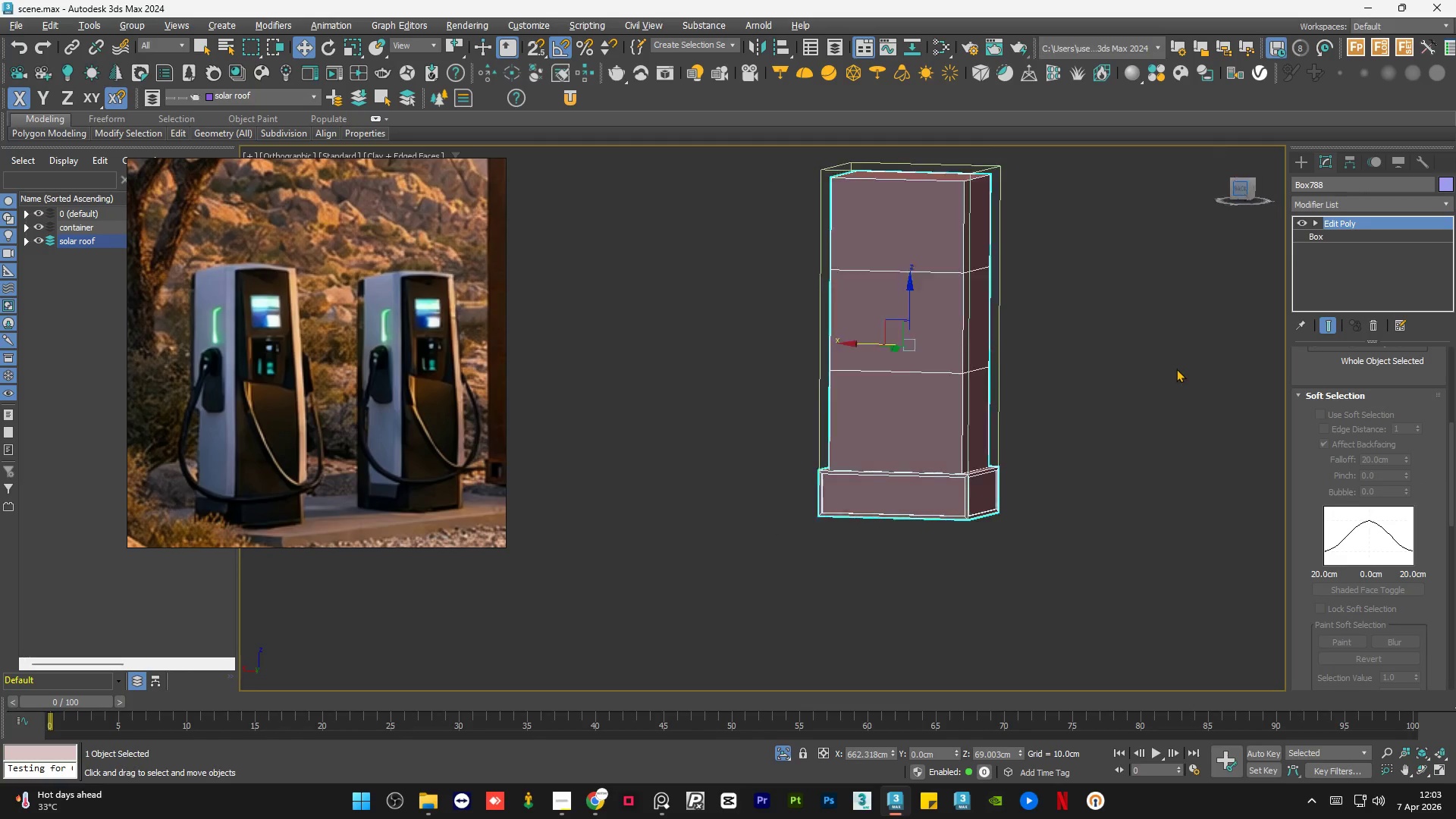 
left_click_drag(start_coordinate=[1175, 372], to_coordinate=[728, 380])
 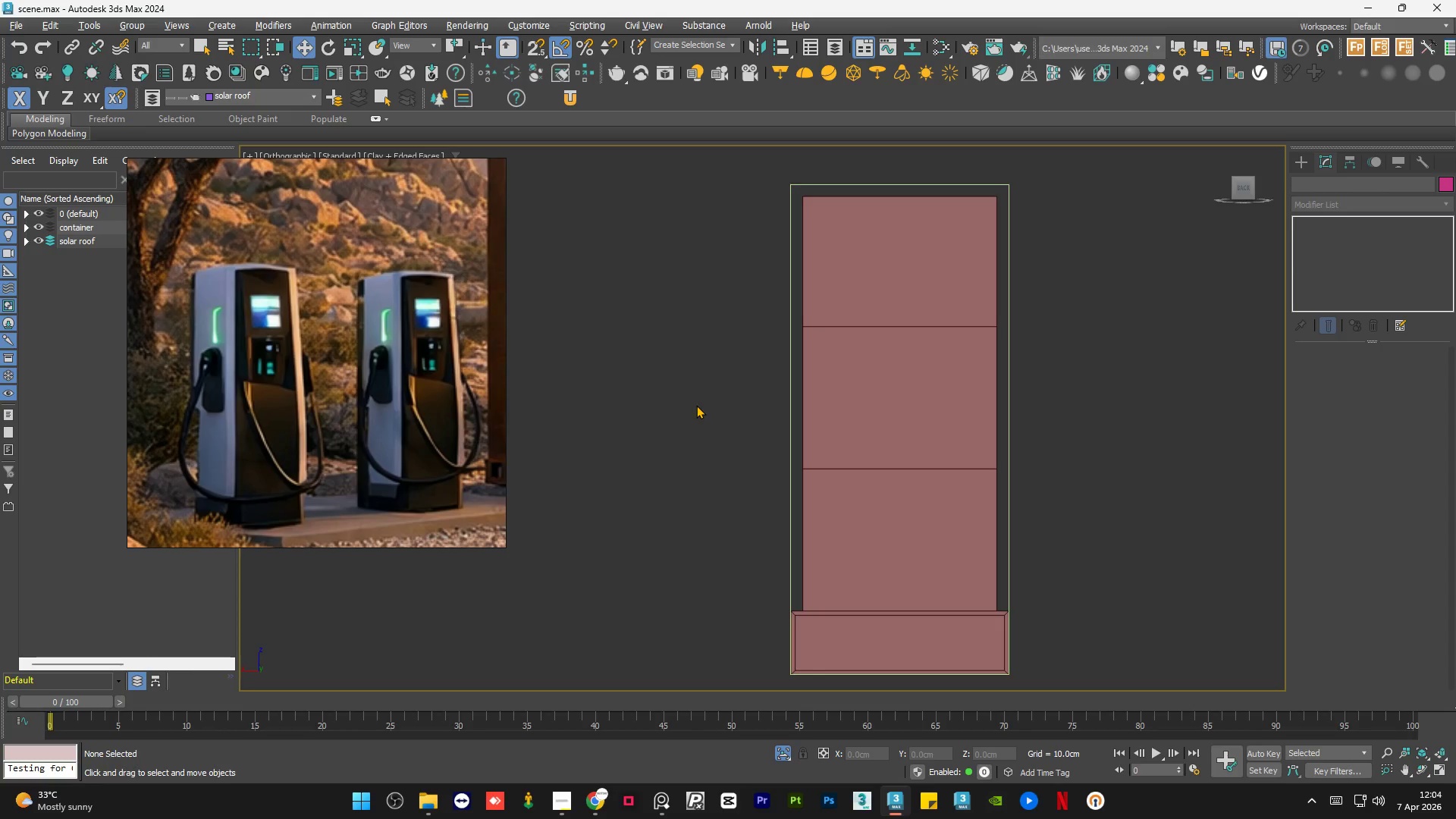 
scroll: coordinate [768, 494], scroll_direction: down, amount: 1.0
 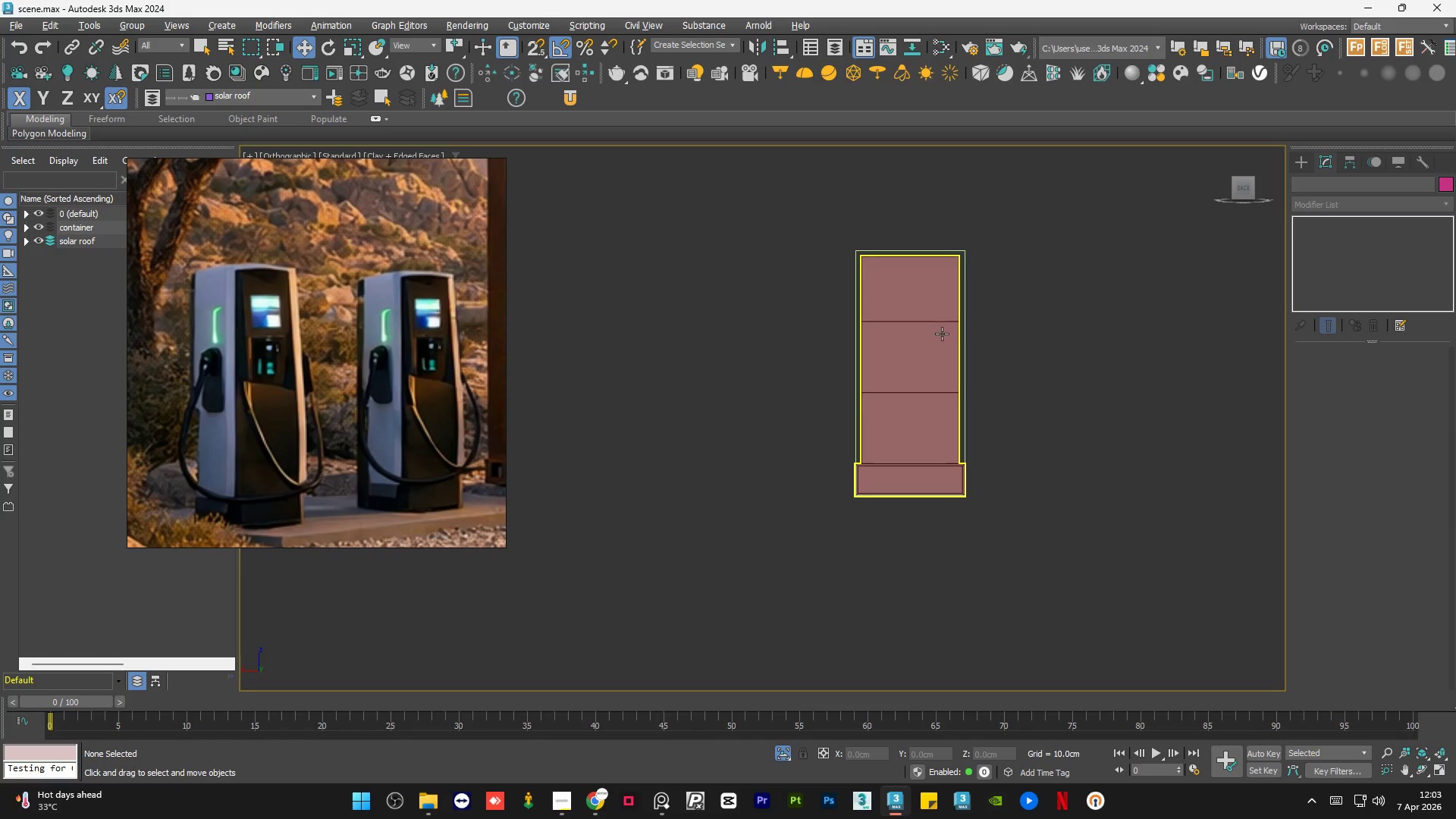 
scroll: coordinate [890, 291], scroll_direction: up, amount: 2.0
 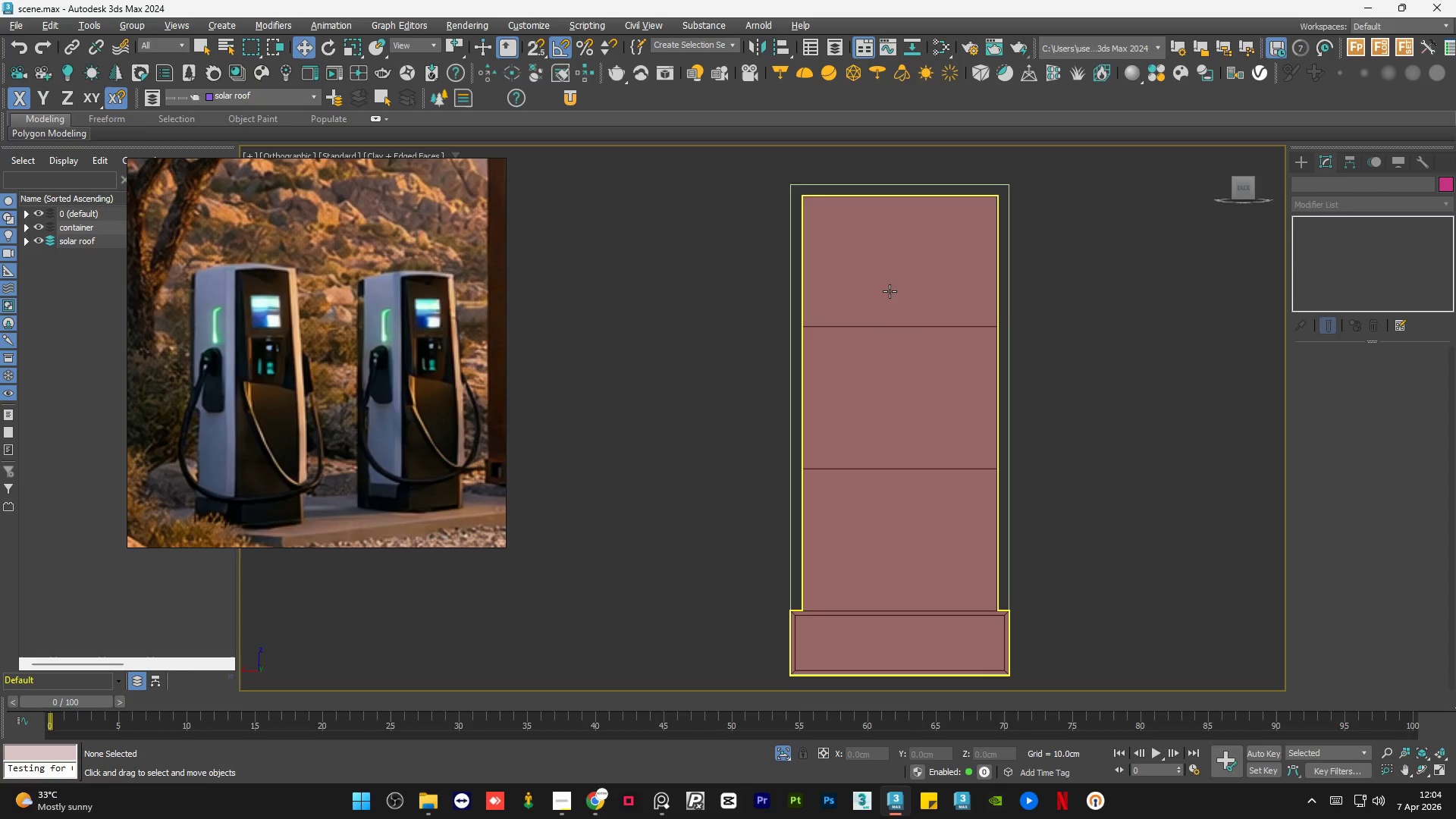 
left_click([728, 380])
 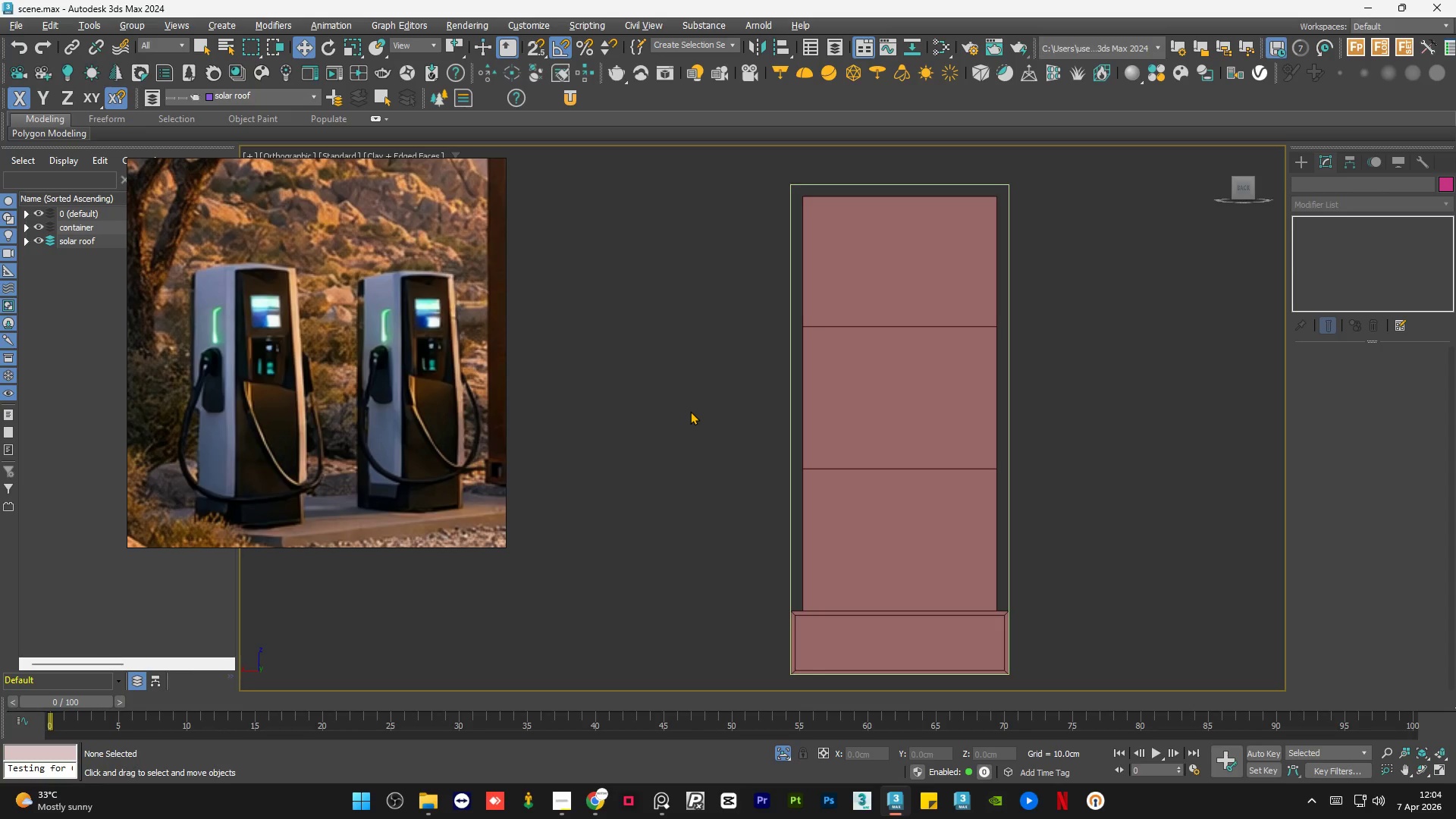 
left_click([690, 411])
 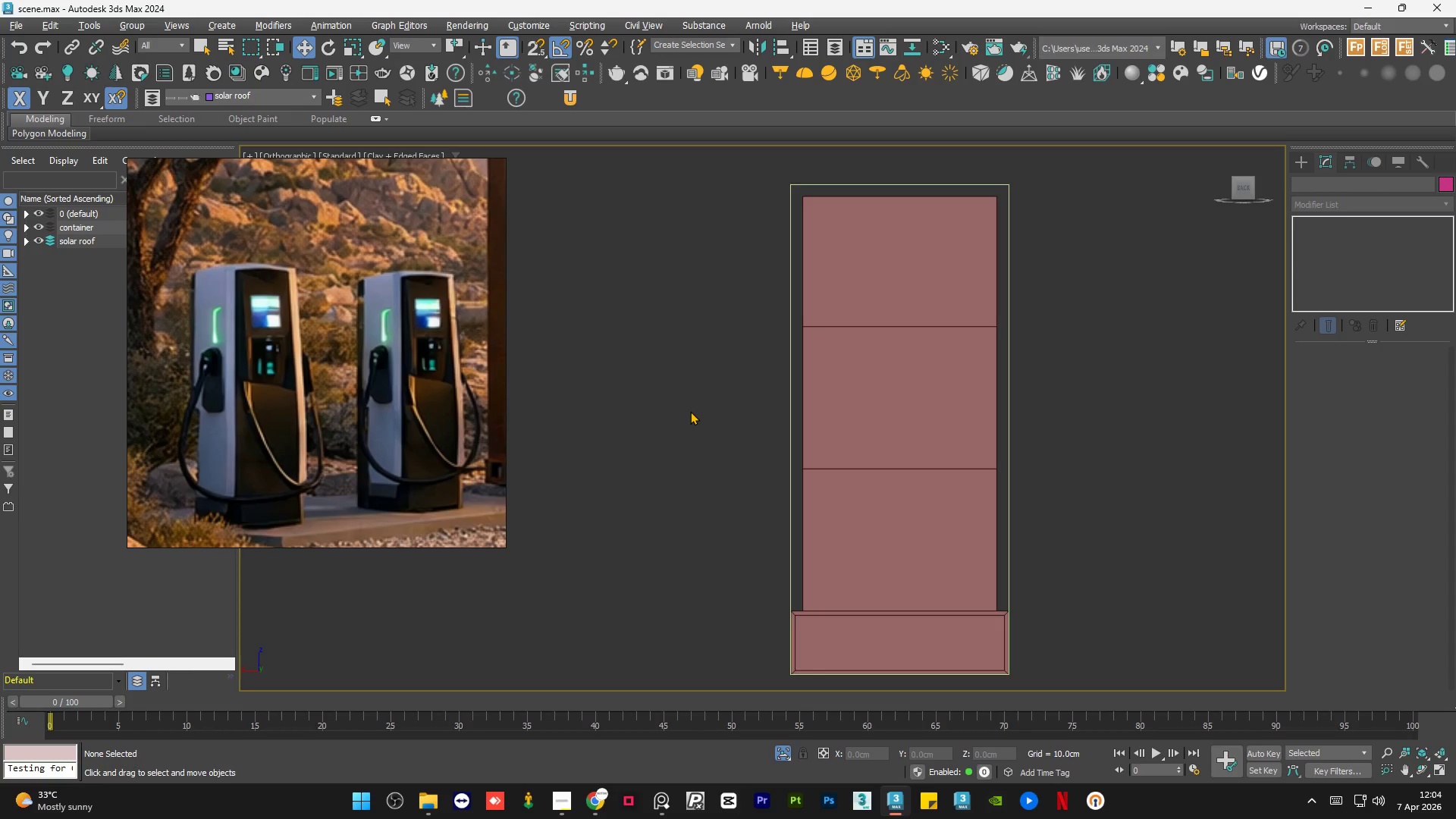 
key(Control+S)
 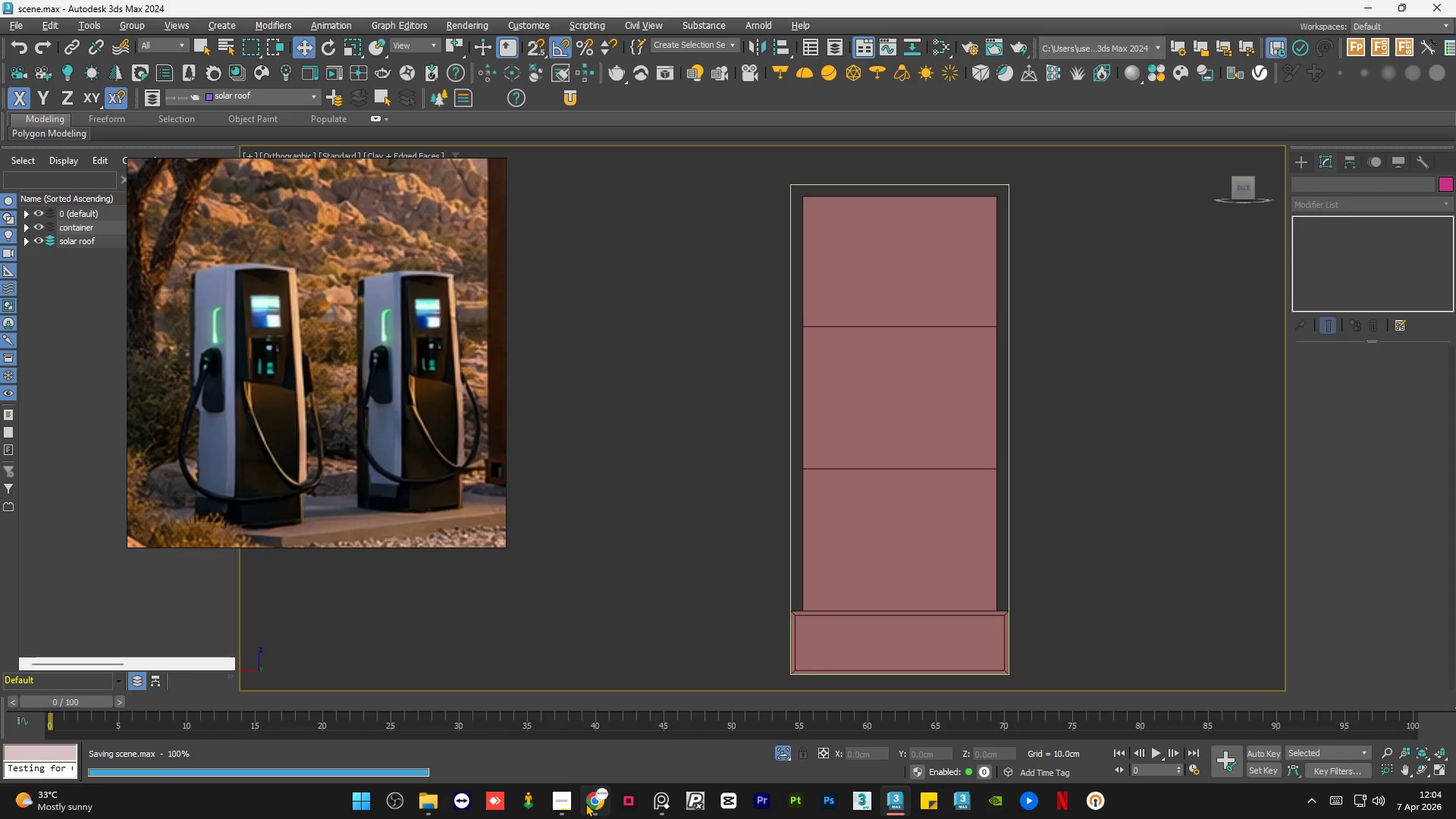 
left_click([586, 803])
 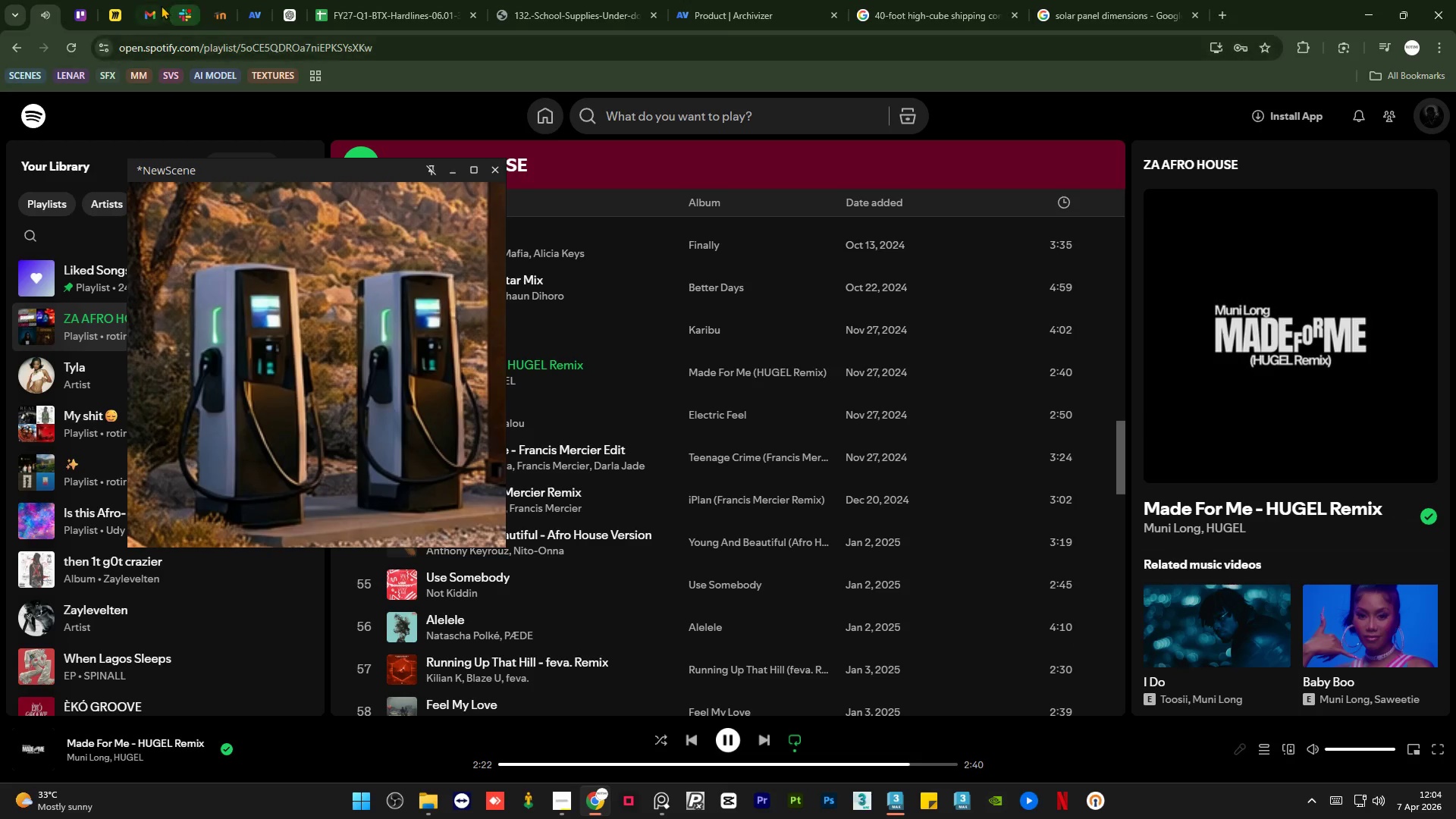 
left_click([158, 5])
 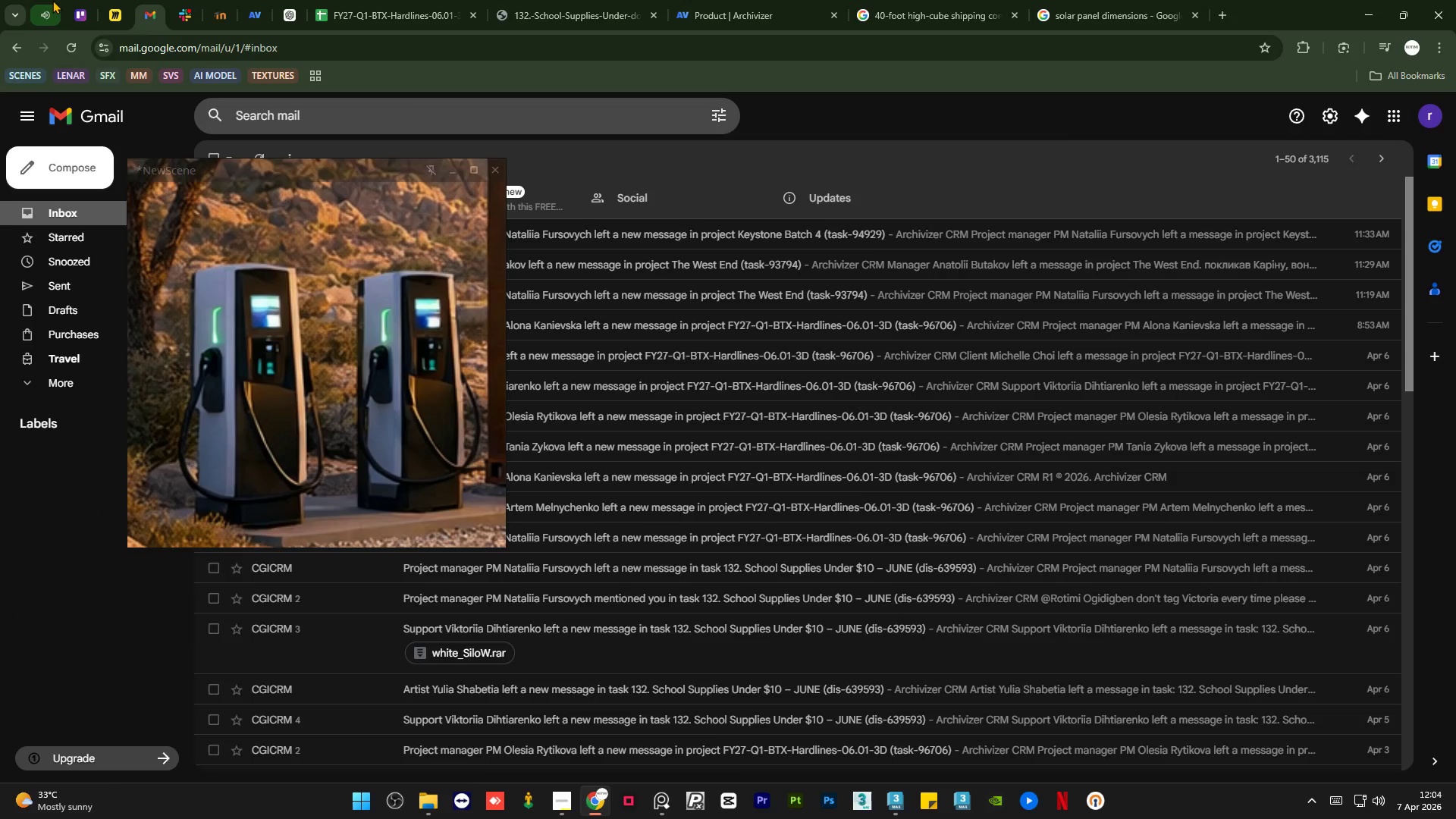 
left_click([52, 0])
 